 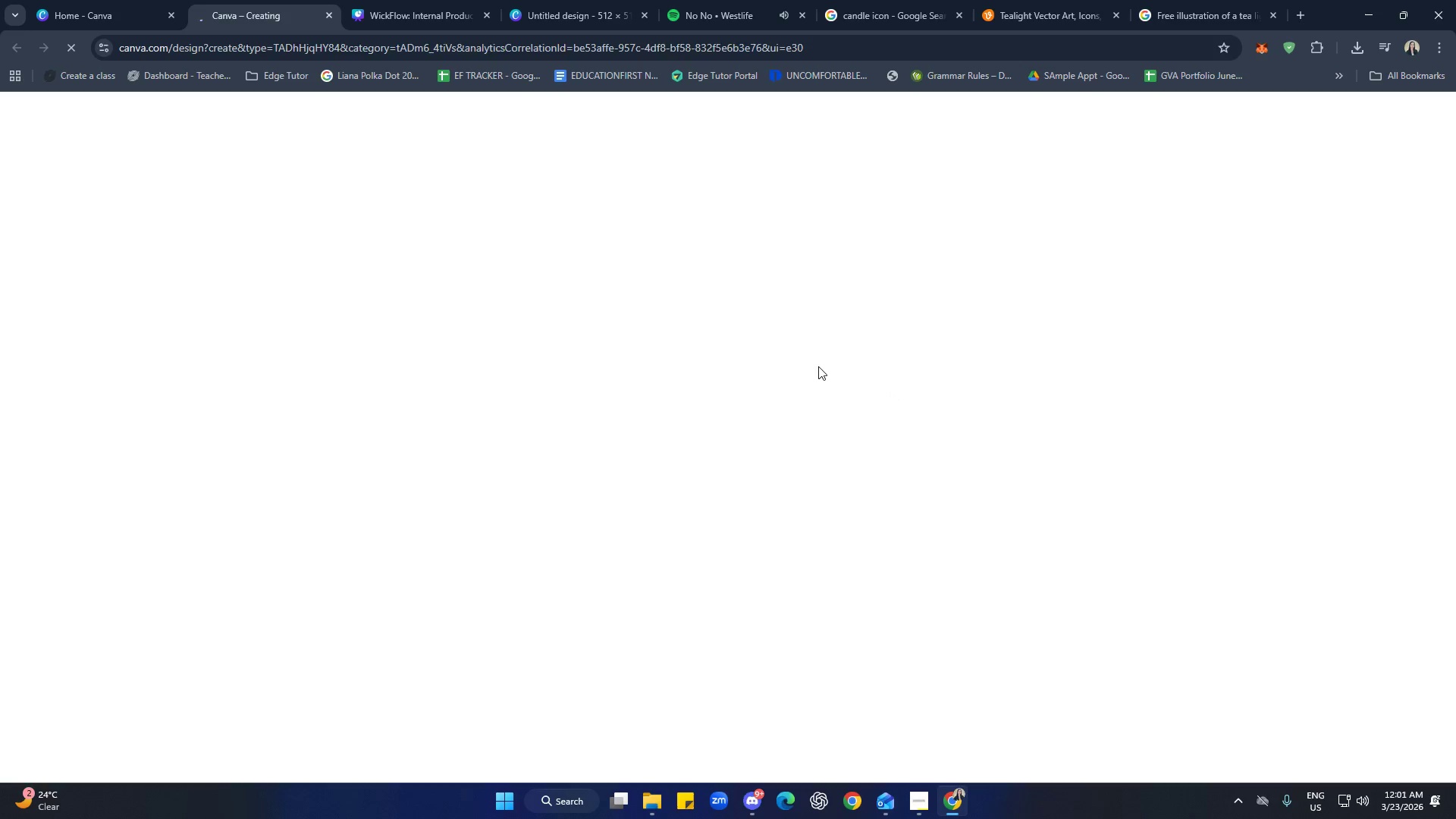 
left_click([28, 224])
 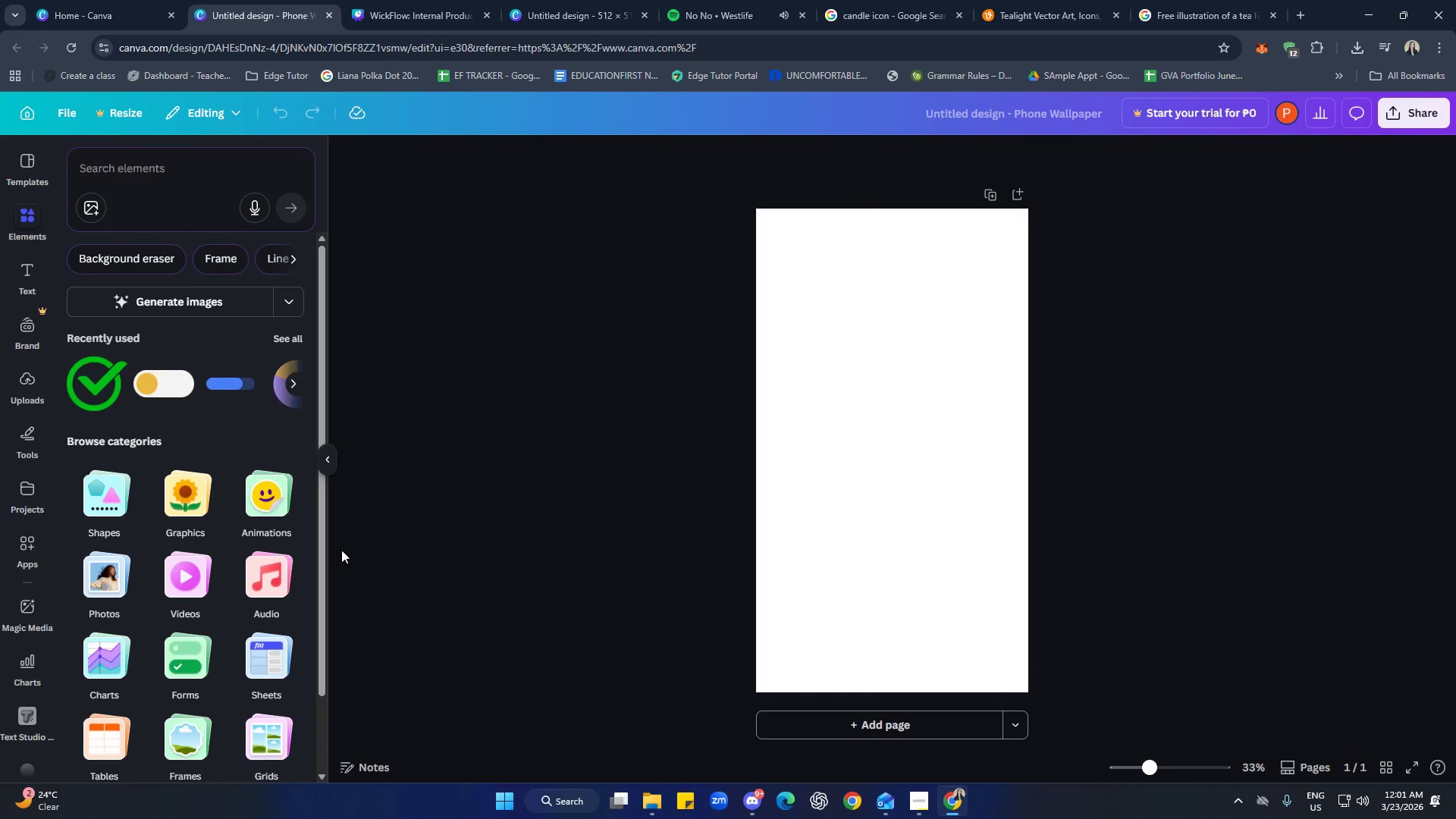 
scroll: coordinate [195, 573], scroll_direction: down, amount: 1.0
 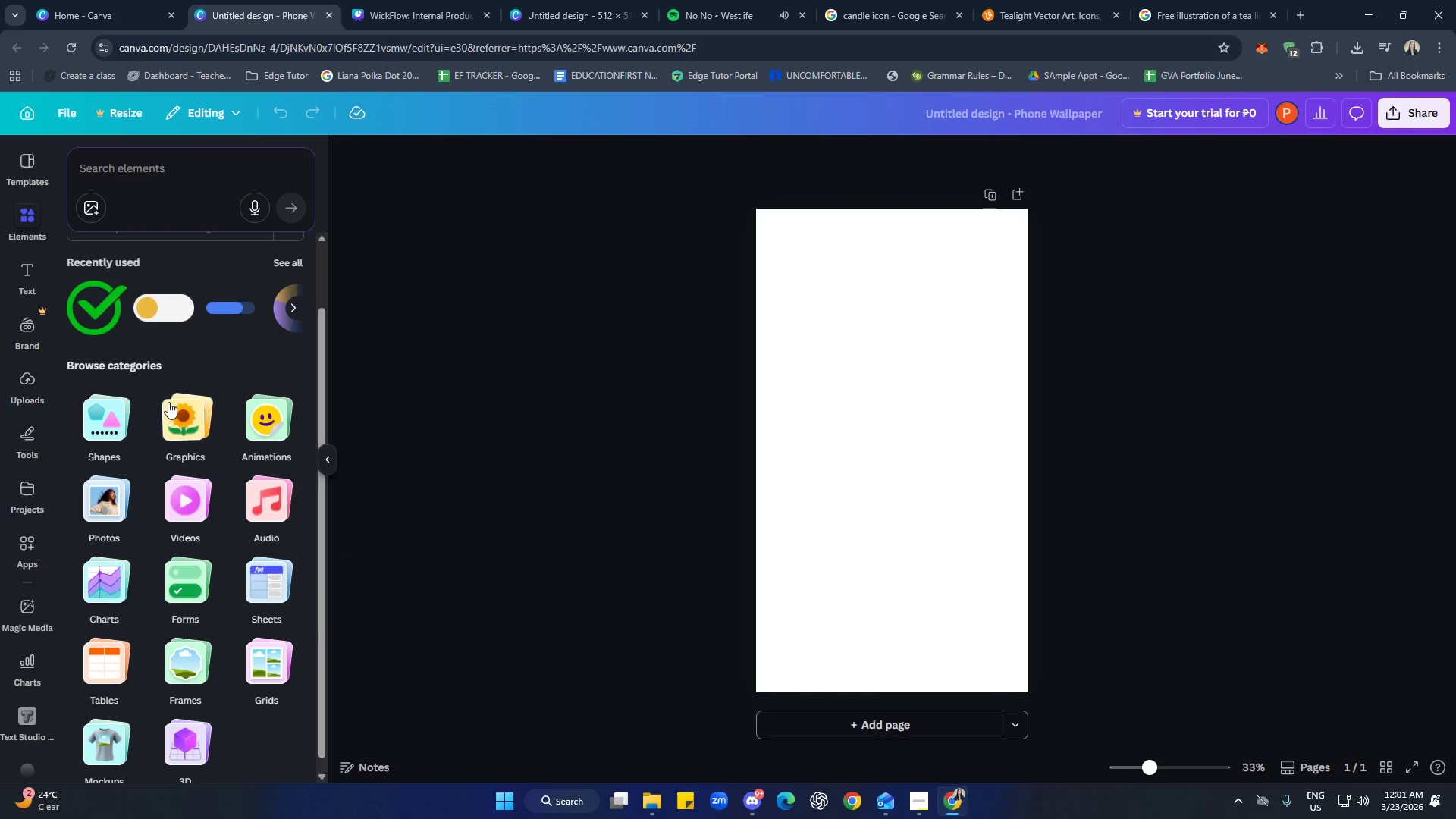 
scroll: coordinate [265, 417], scroll_direction: up, amount: 2.0
 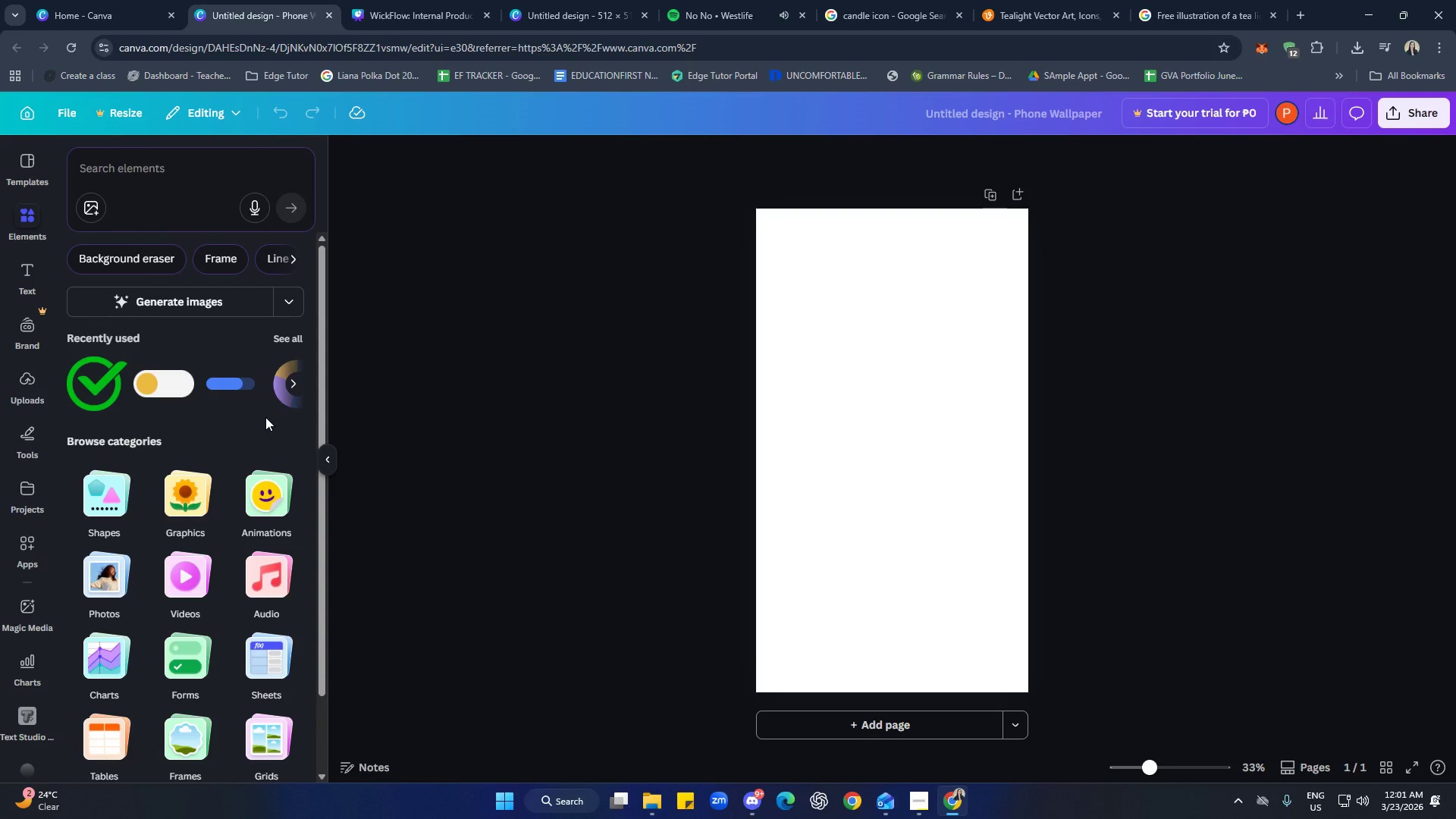 
scroll: coordinate [223, 405], scroll_direction: down, amount: 3.0
 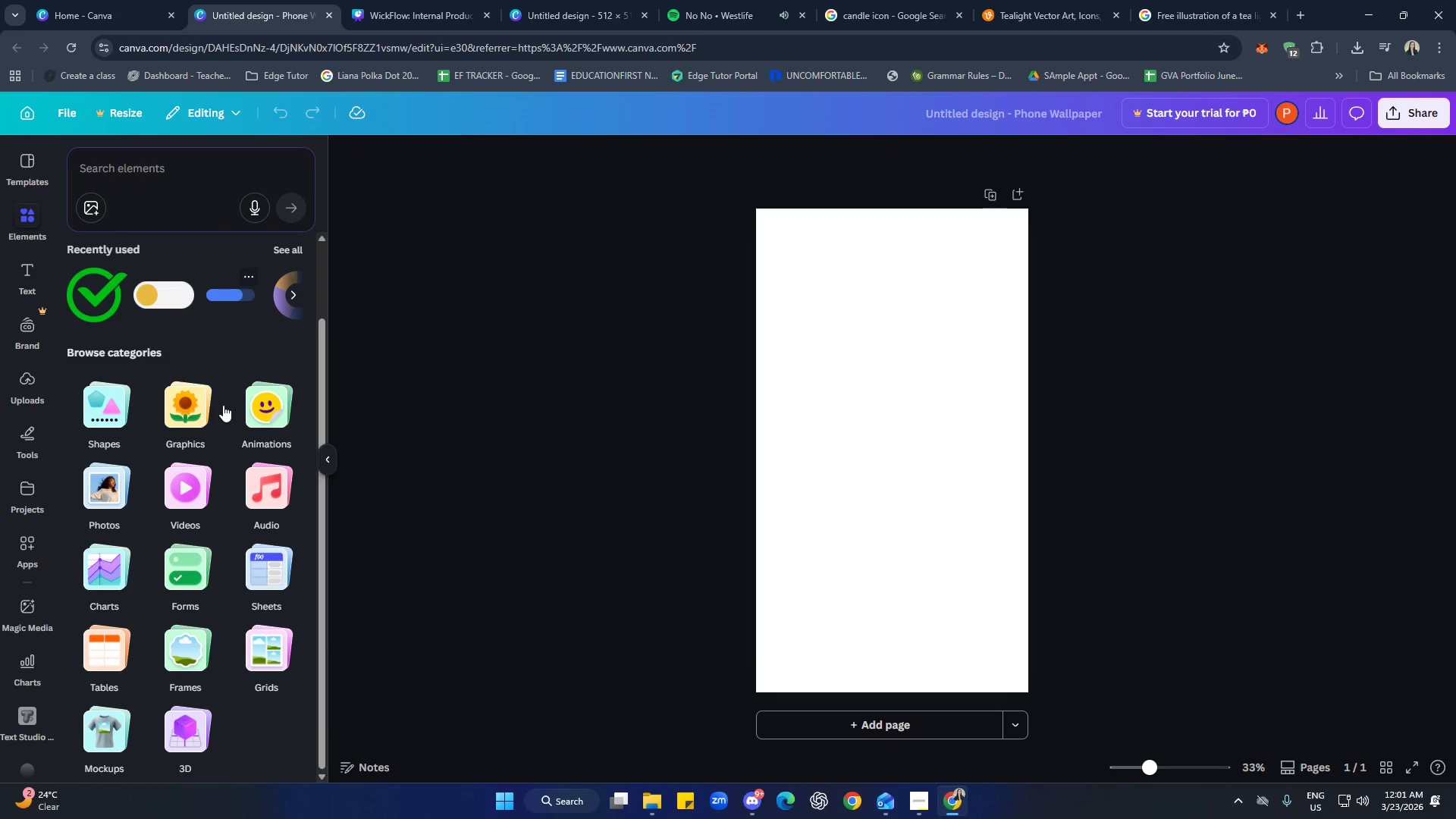 
scroll: coordinate [232, 413], scroll_direction: up, amount: 3.0
 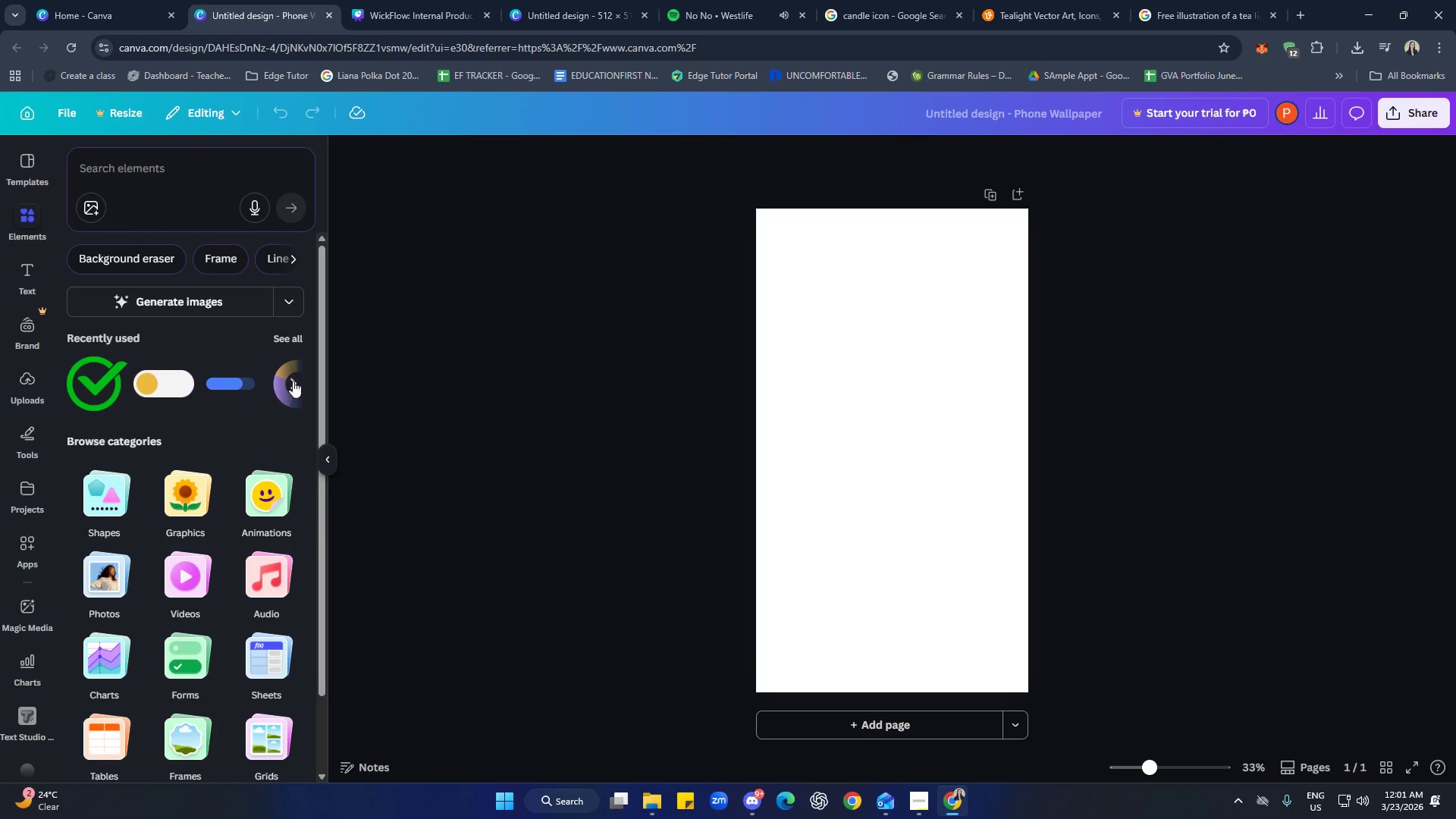 
left_click([284, 337])
 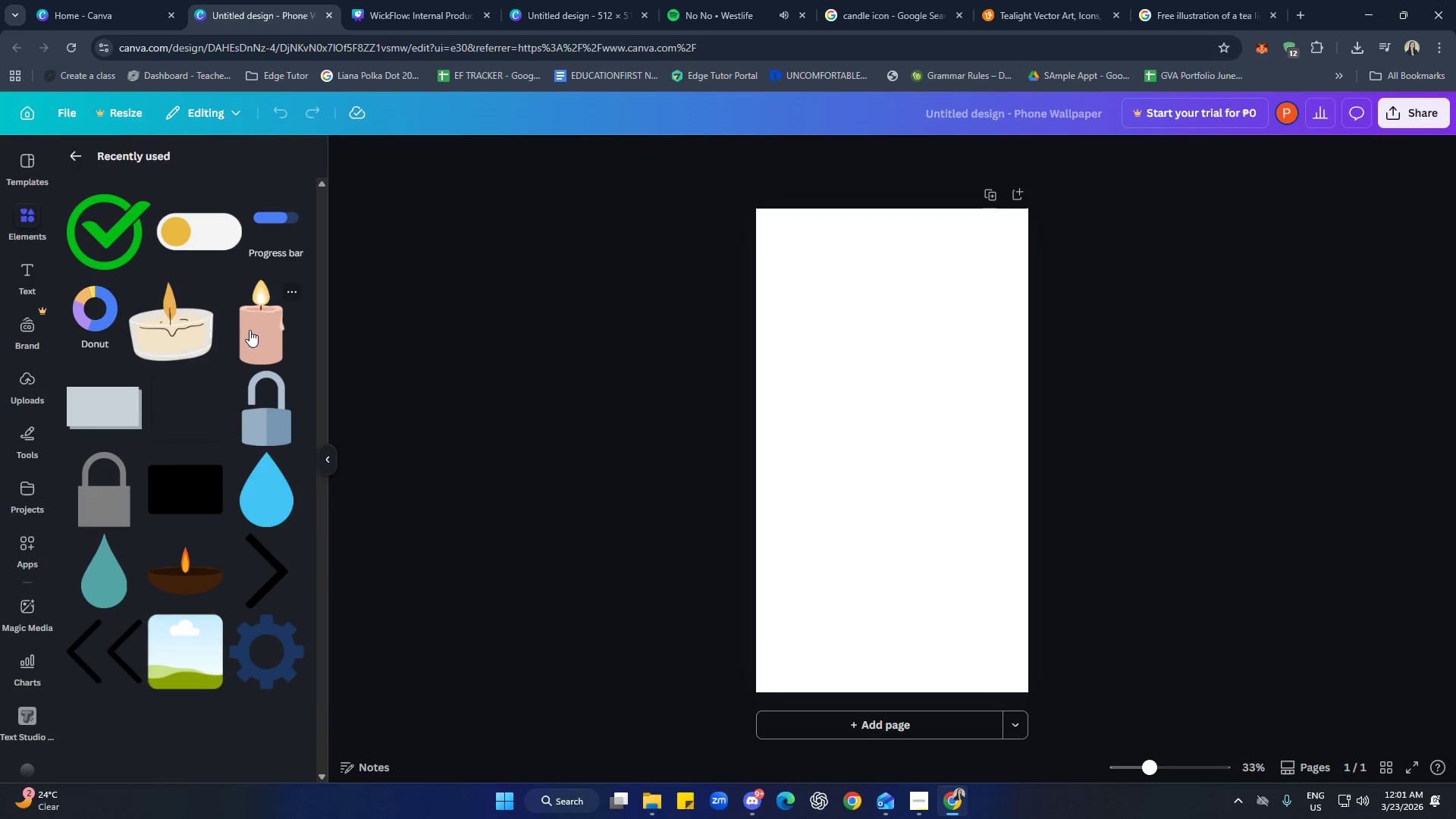 
scroll: coordinate [249, 320], scroll_direction: down, amount: 13.0
 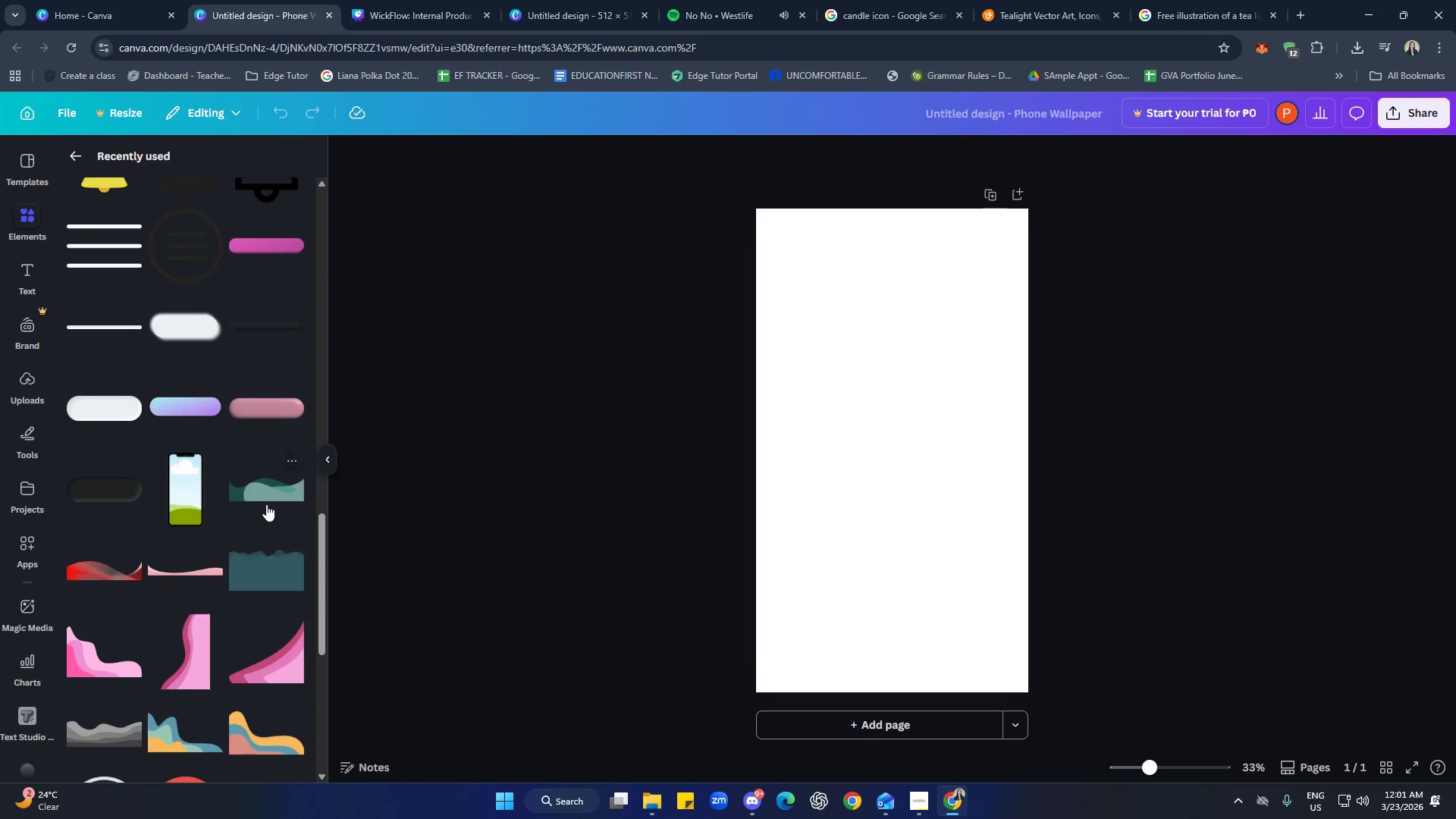 
left_click([196, 486])
 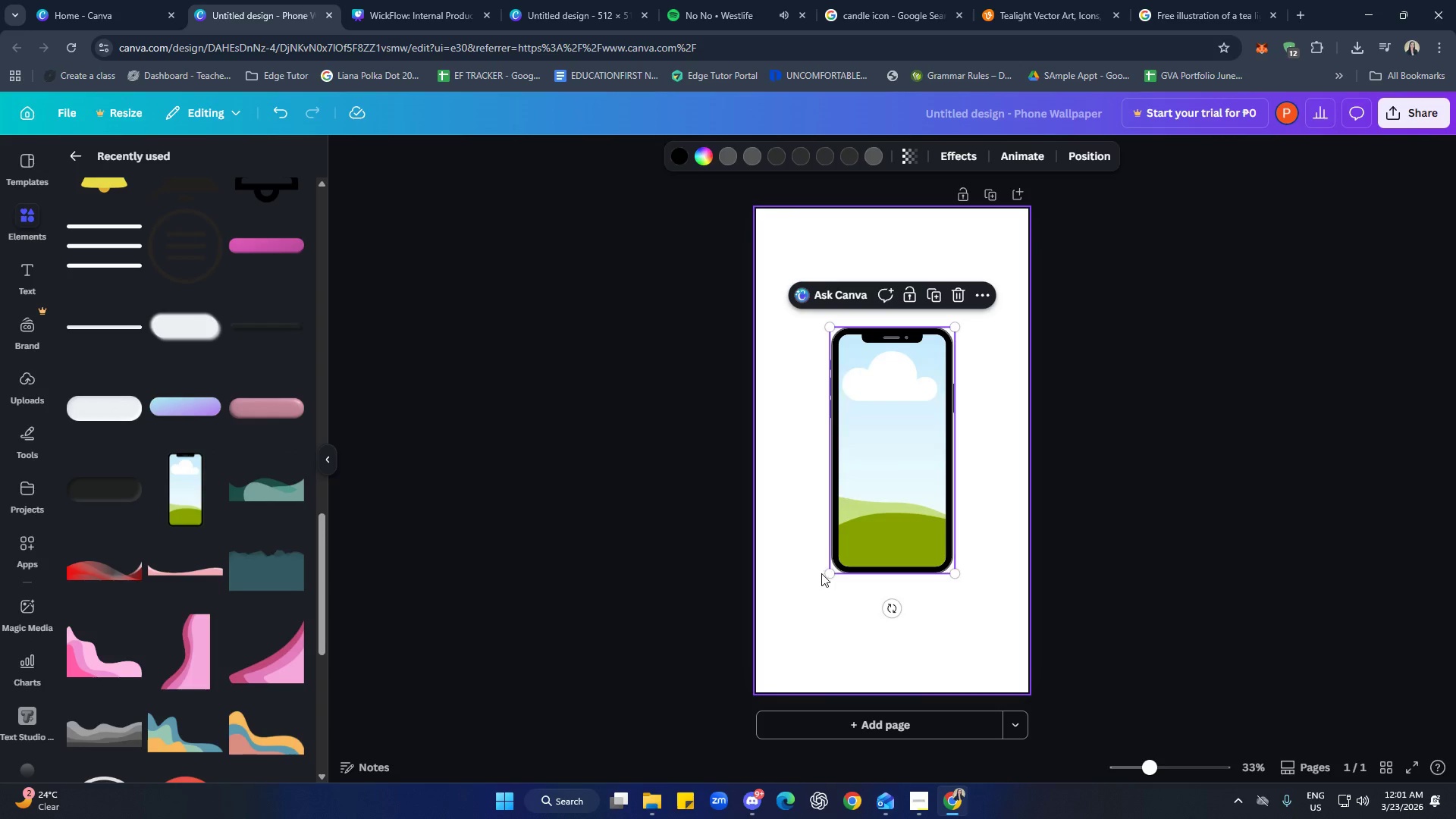 
left_click_drag(start_coordinate=[842, 541], to_coordinate=[784, 483])
 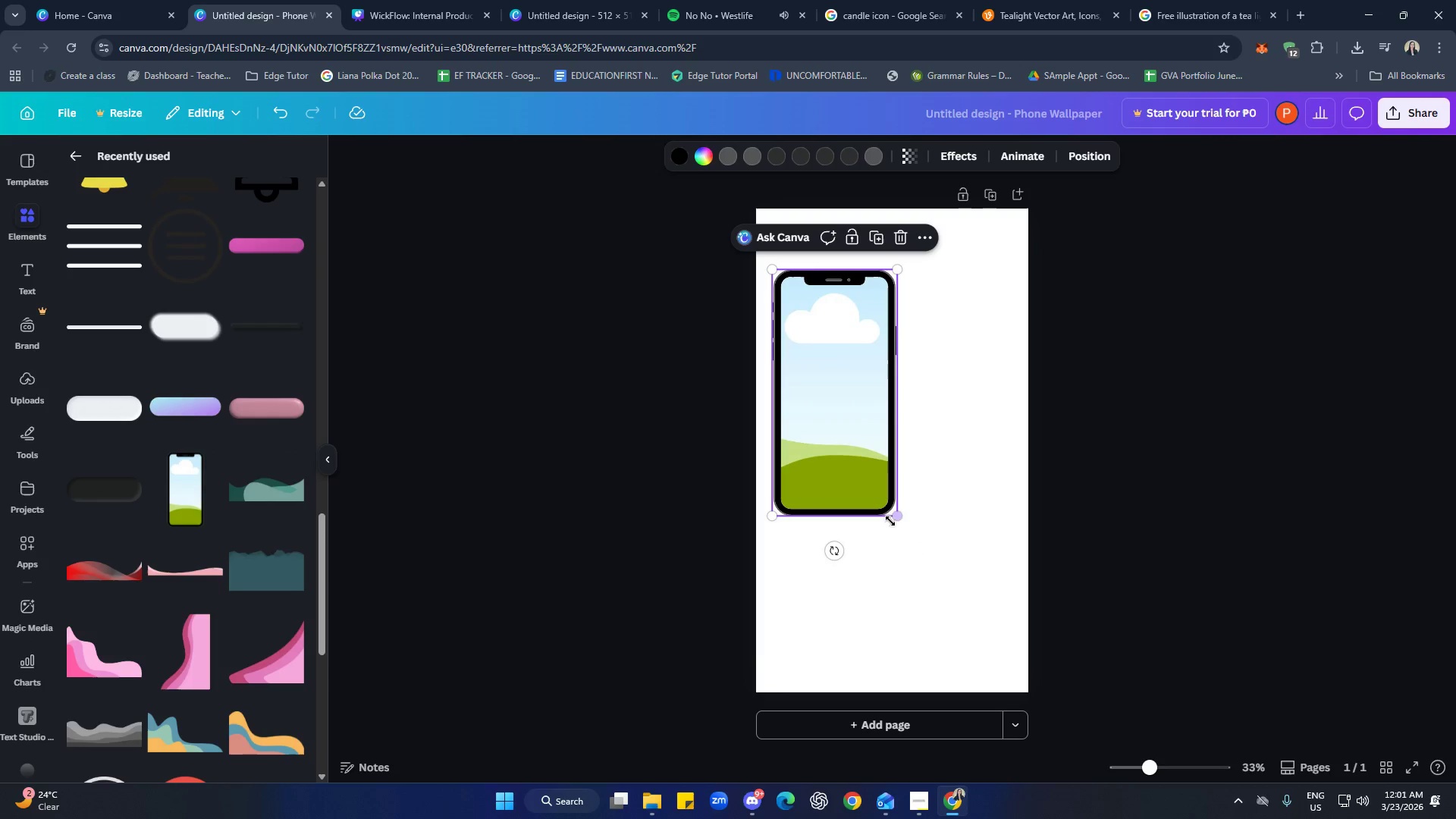 
left_click_drag(start_coordinate=[895, 519], to_coordinate=[1034, 648])
 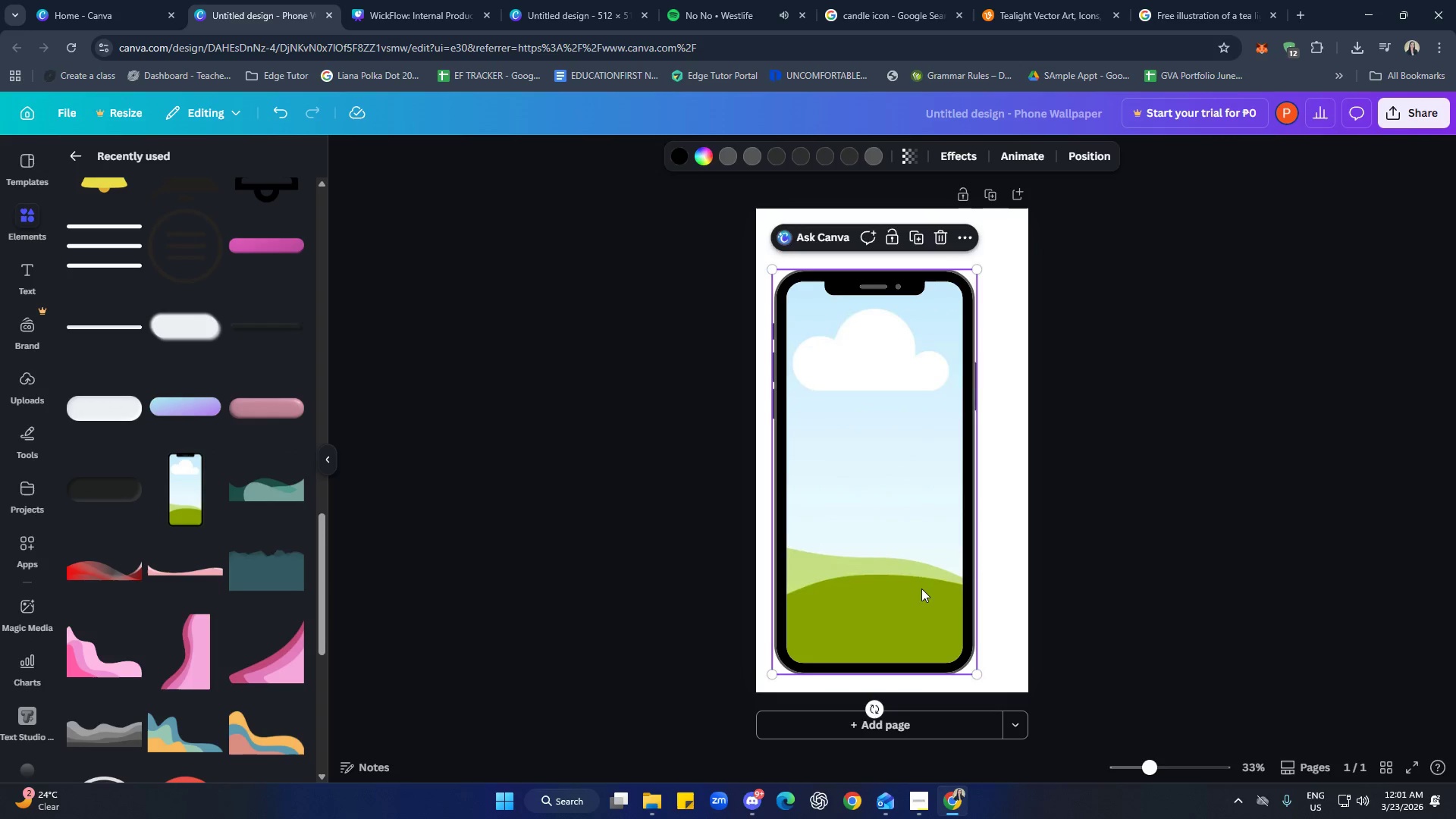 
left_click_drag(start_coordinate=[921, 588], to_coordinate=[914, 544])
 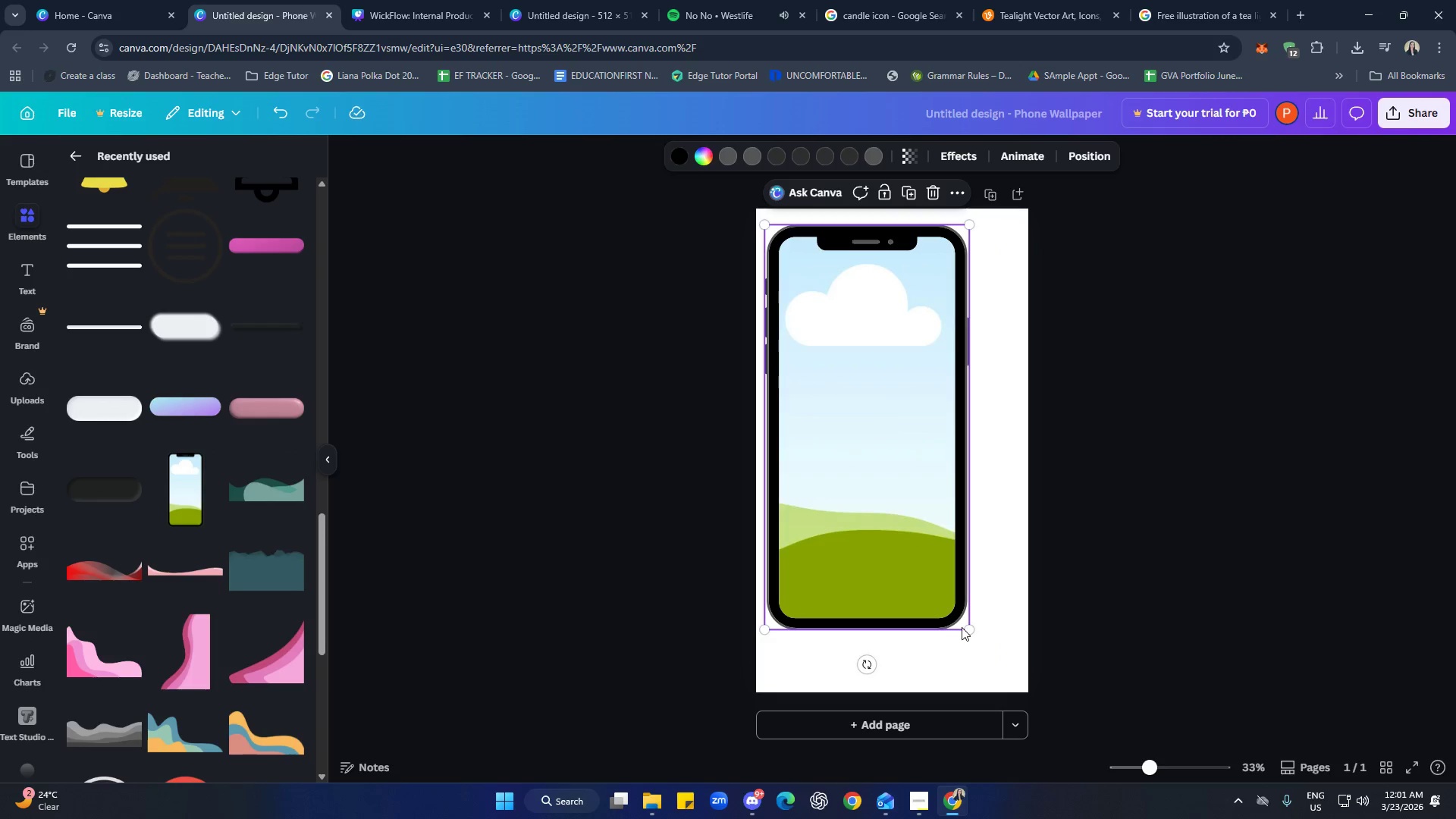 
left_click_drag(start_coordinate=[965, 629], to_coordinate=[1032, 663])
 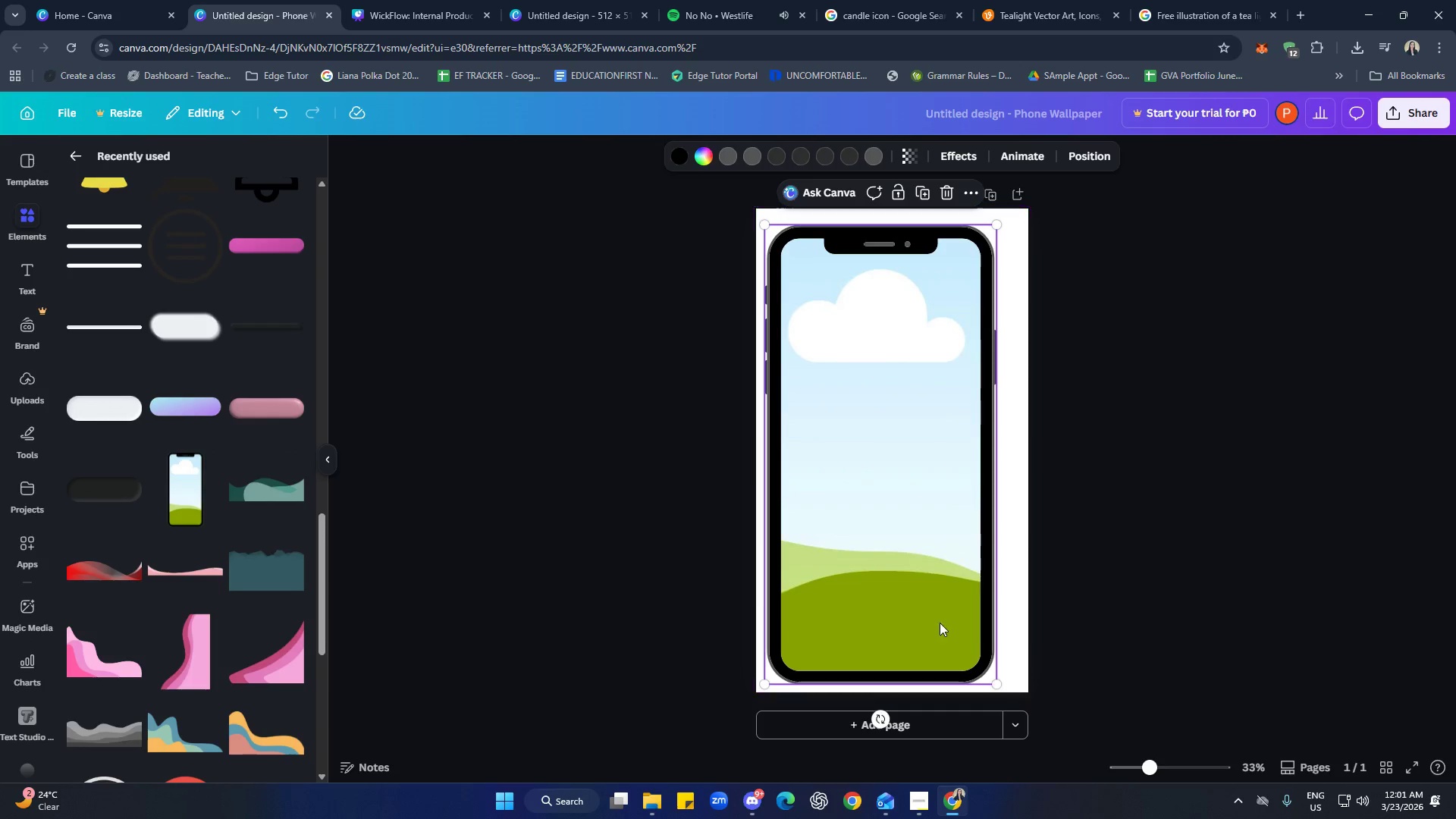 
left_click_drag(start_coordinate=[922, 614], to_coordinate=[936, 610])
 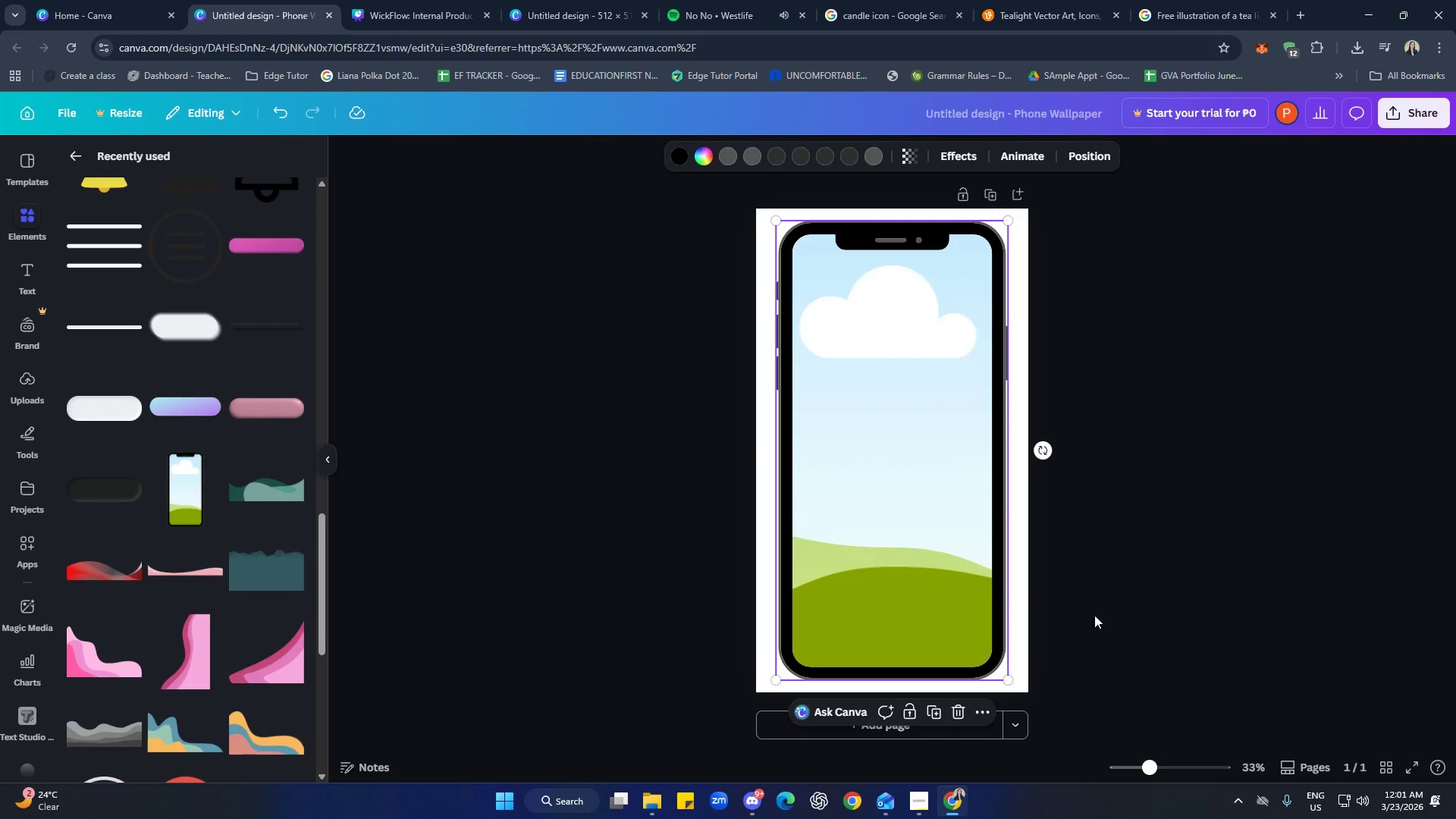 
left_click([1124, 615])
 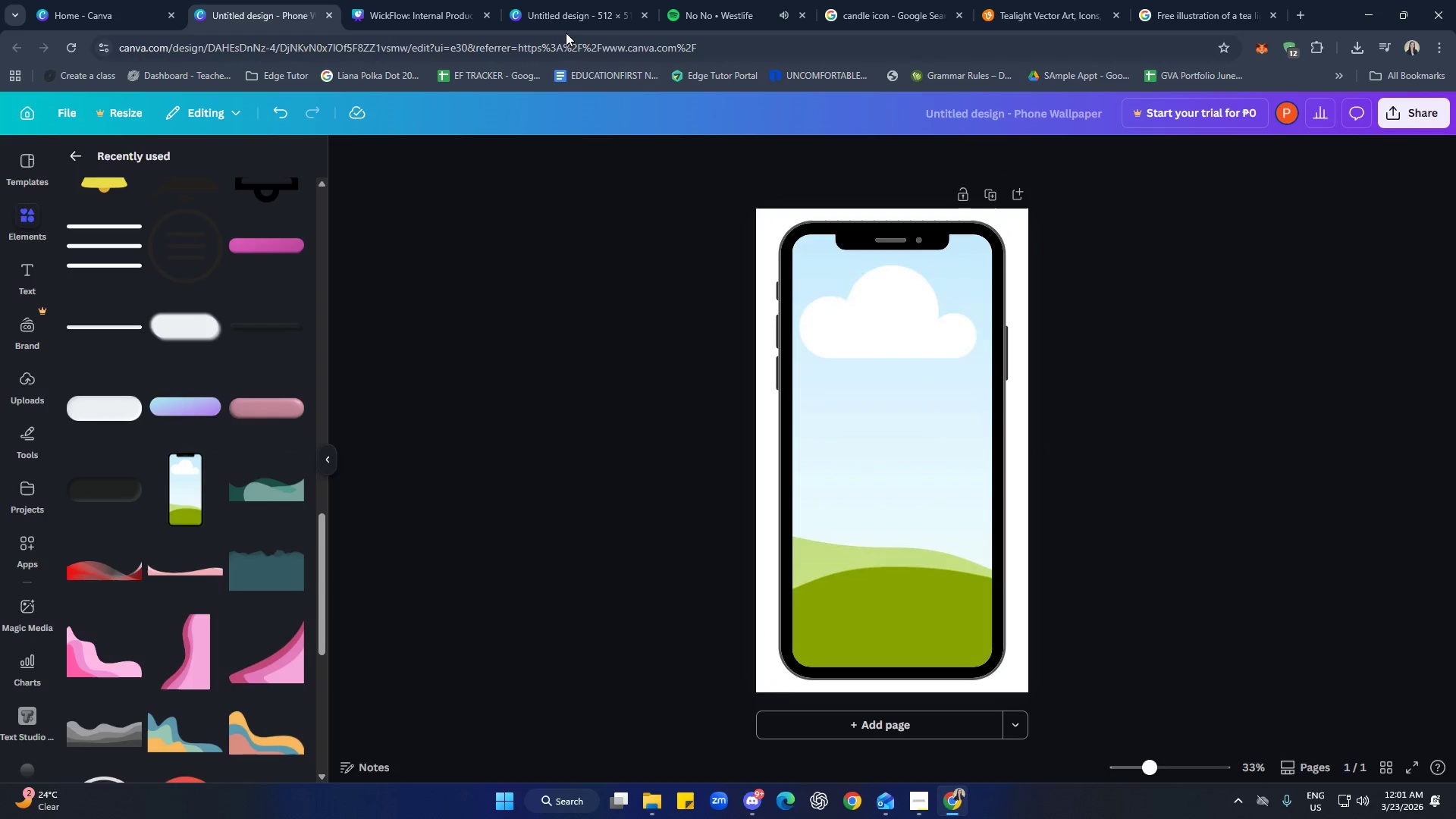 
left_click([440, 3])
 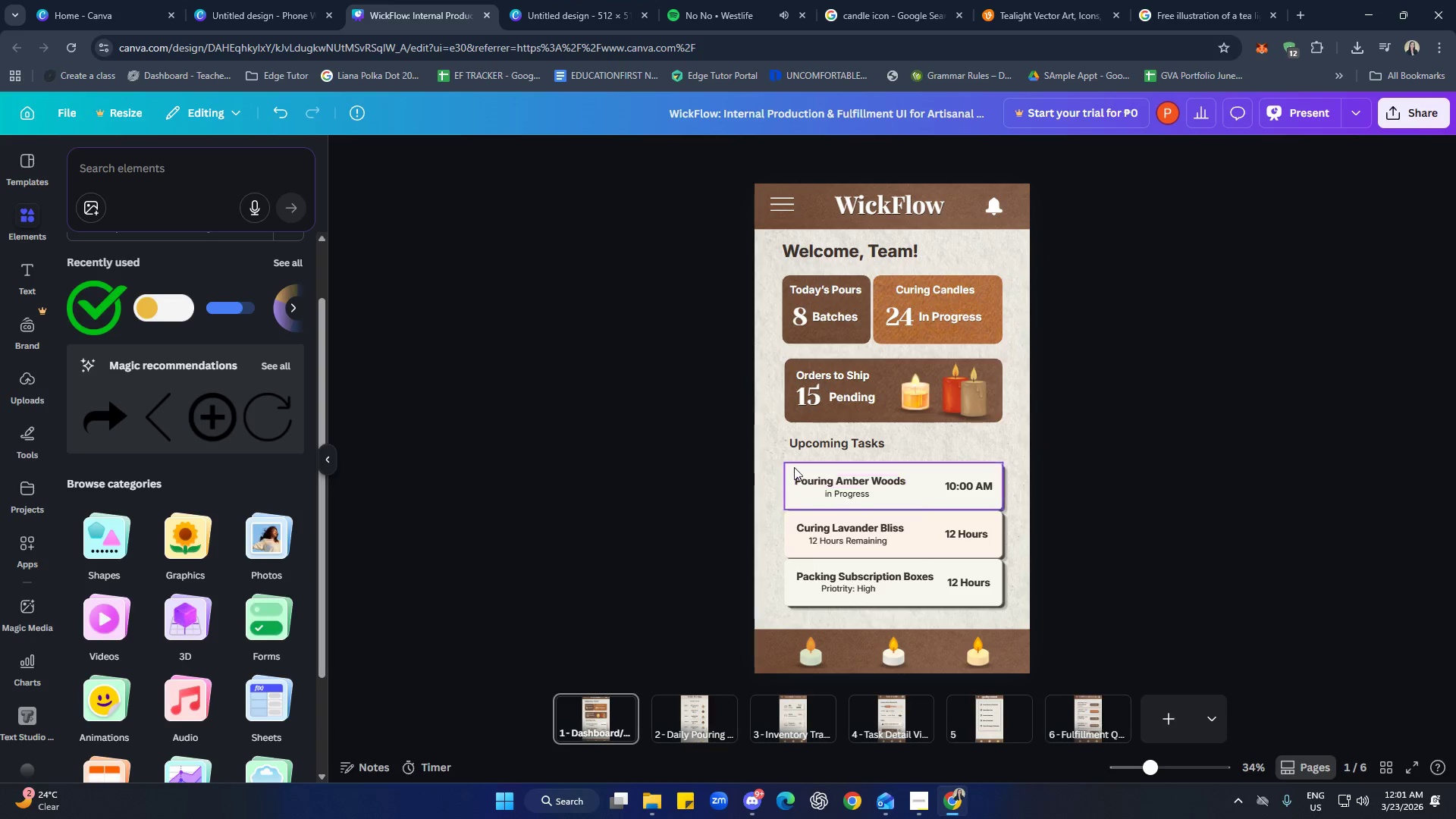 
left_click([777, 436])
 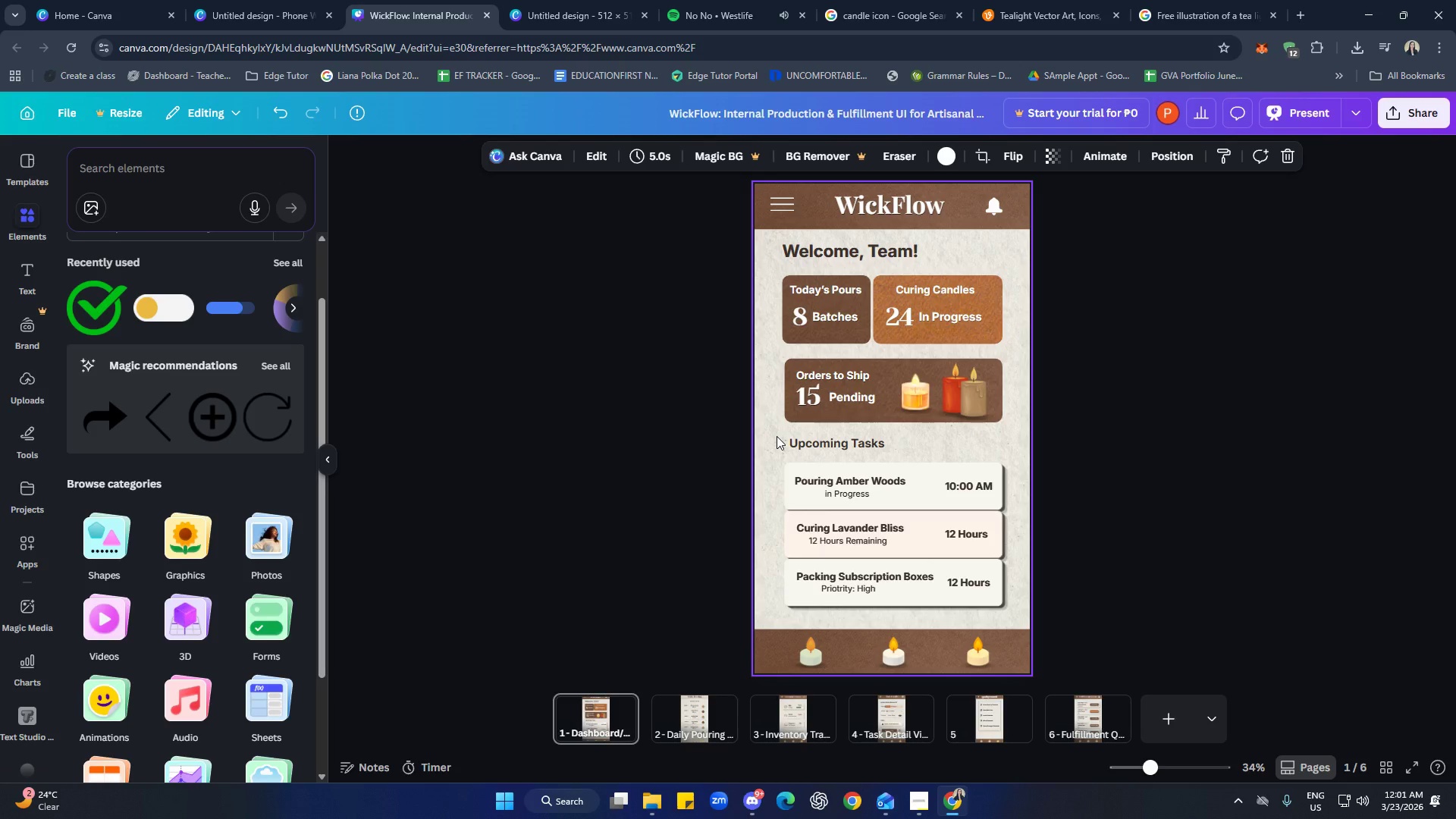 
key(Control+C)
 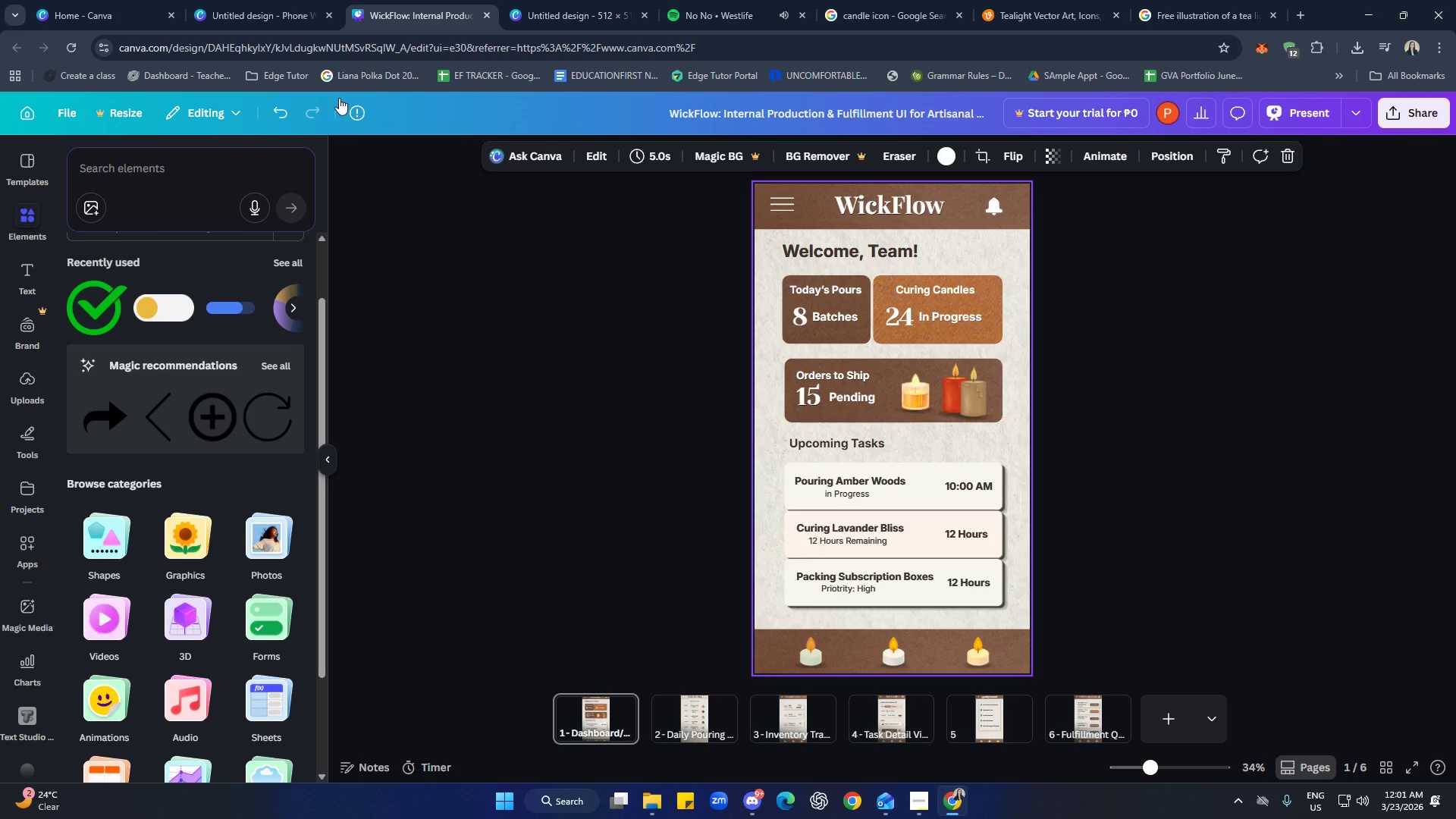 
left_click([257, 0])
 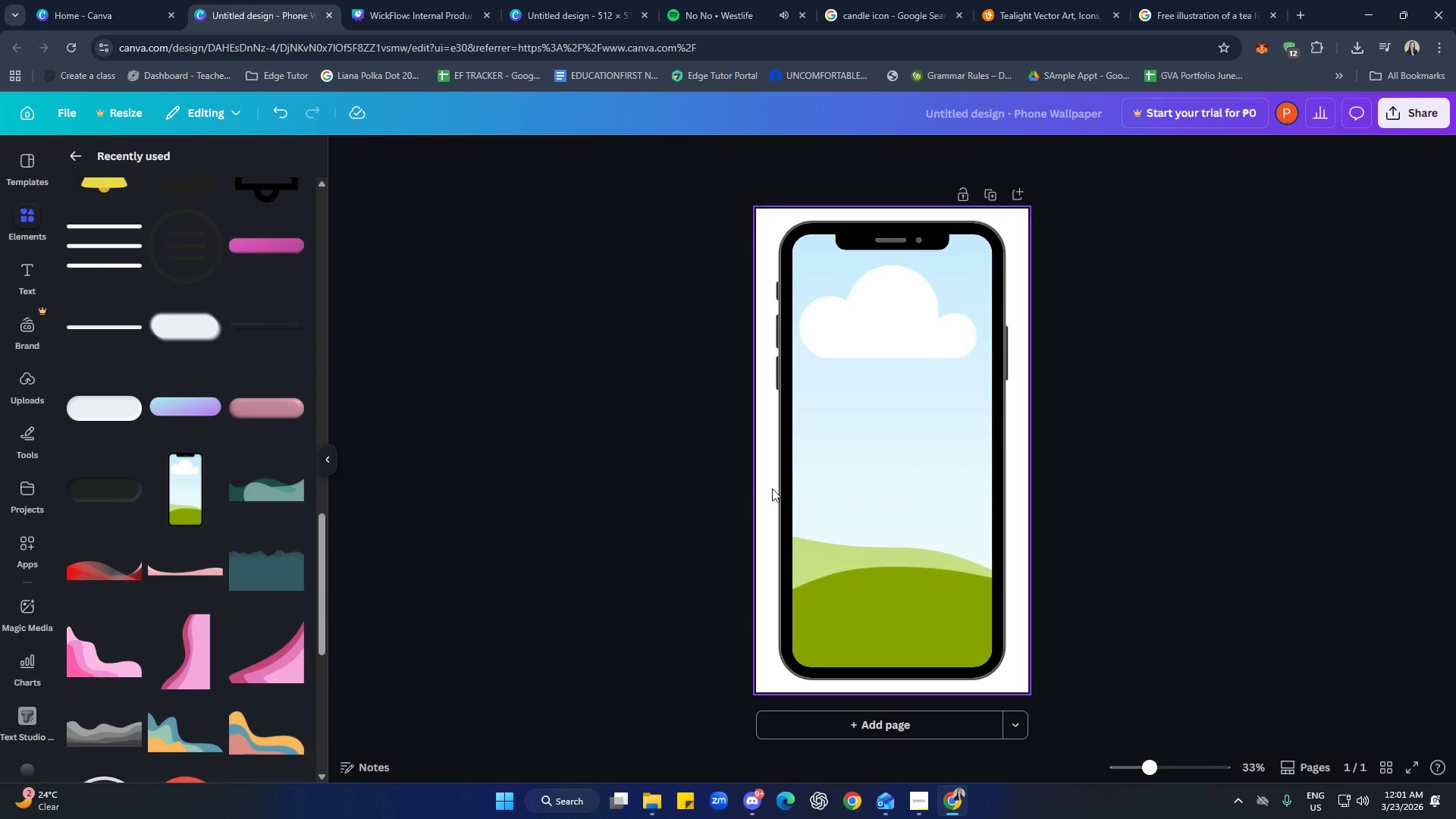 
left_click([773, 488])
 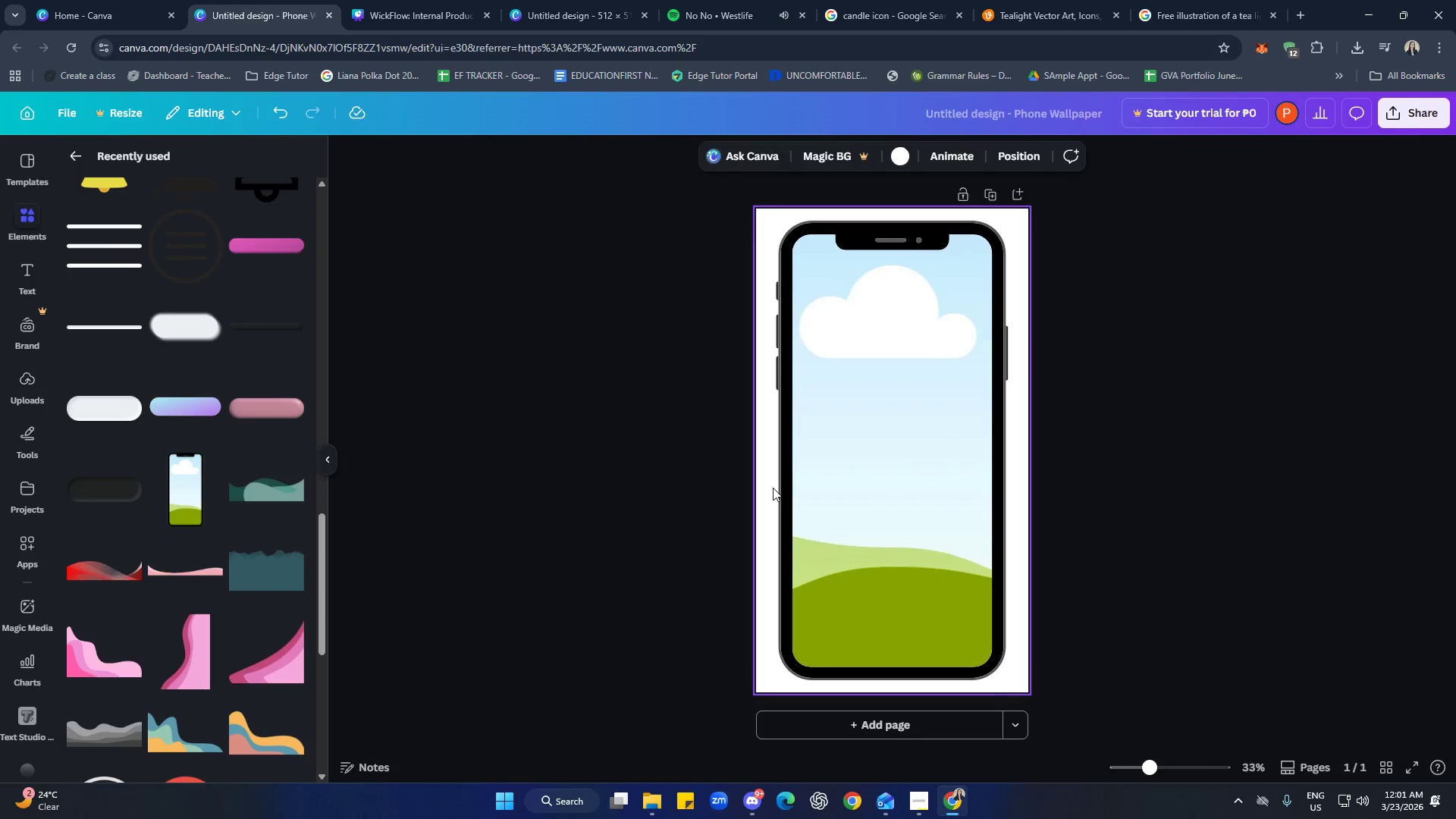 
key(Control+ControlLeft)
 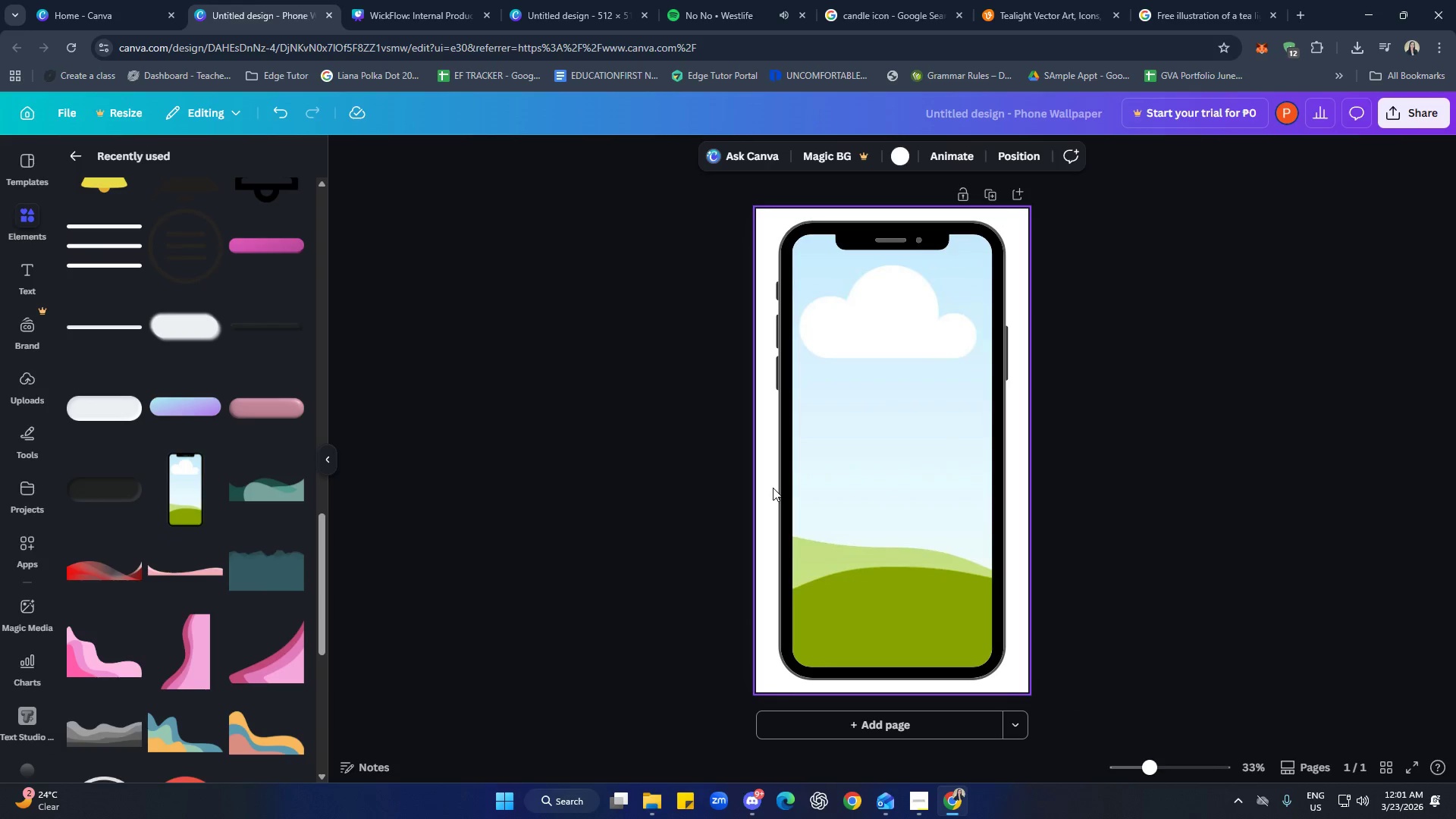 
key(Control+V)
 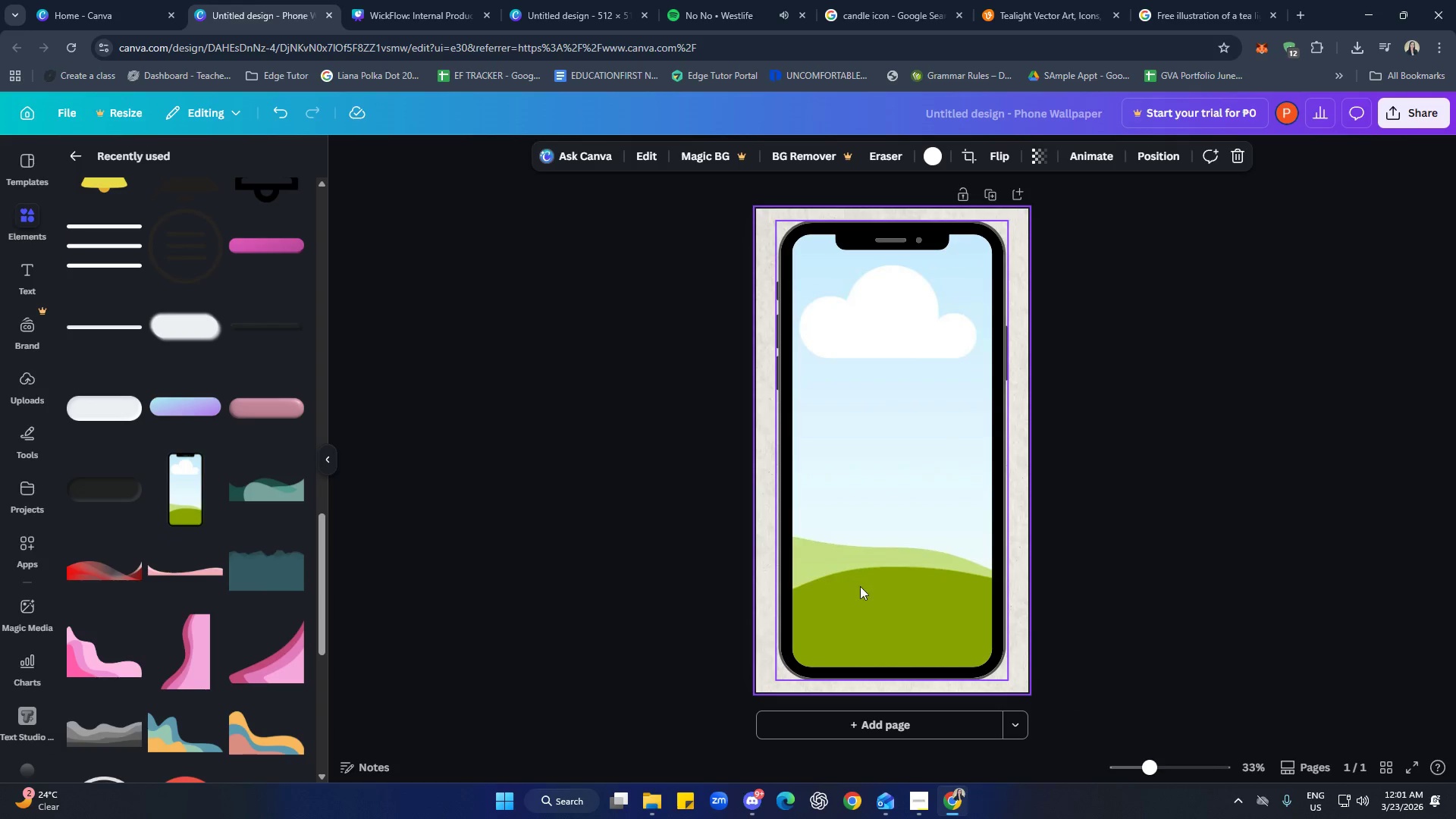 
left_click([1119, 584])
 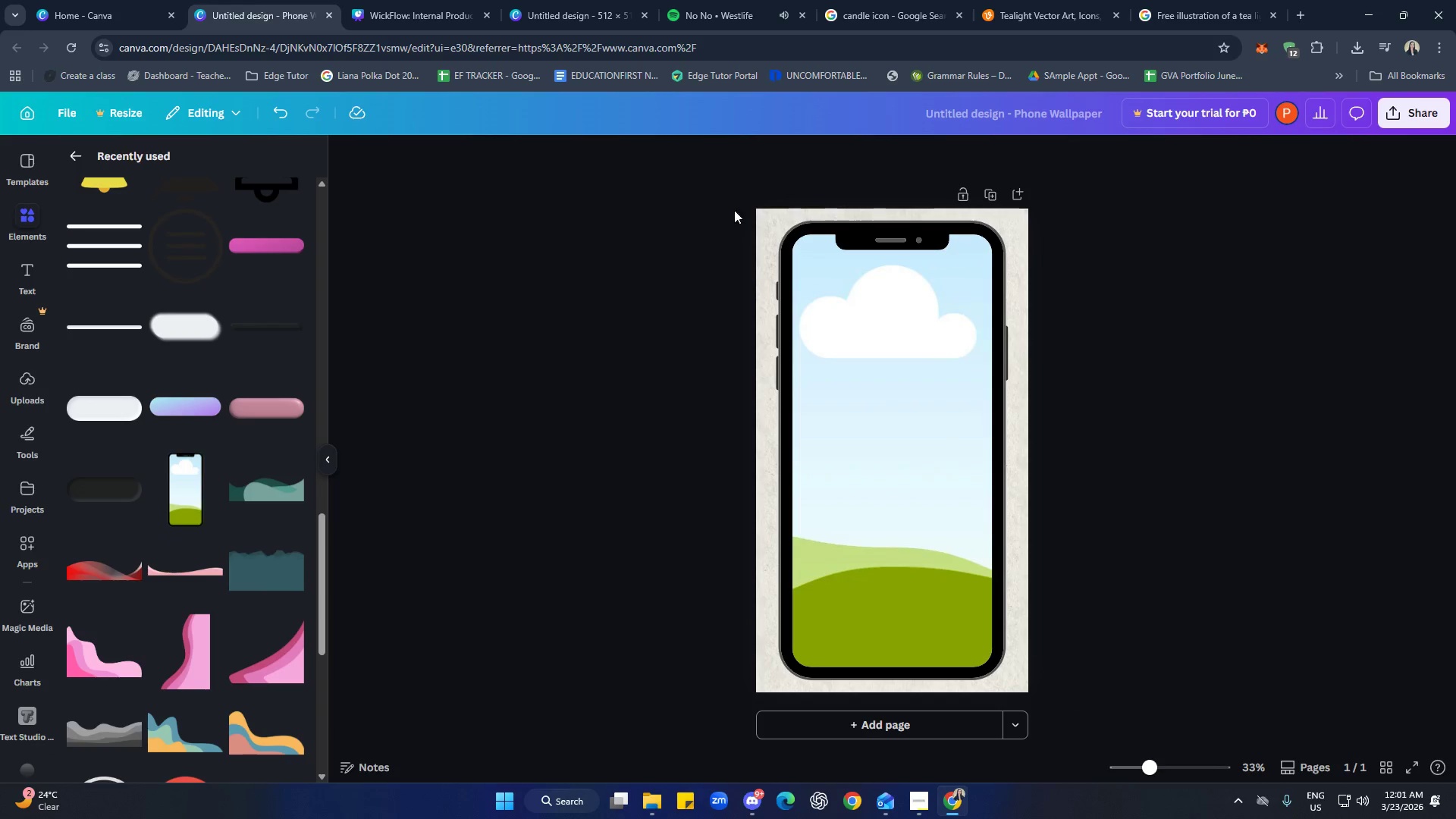 
left_click([423, 15])
 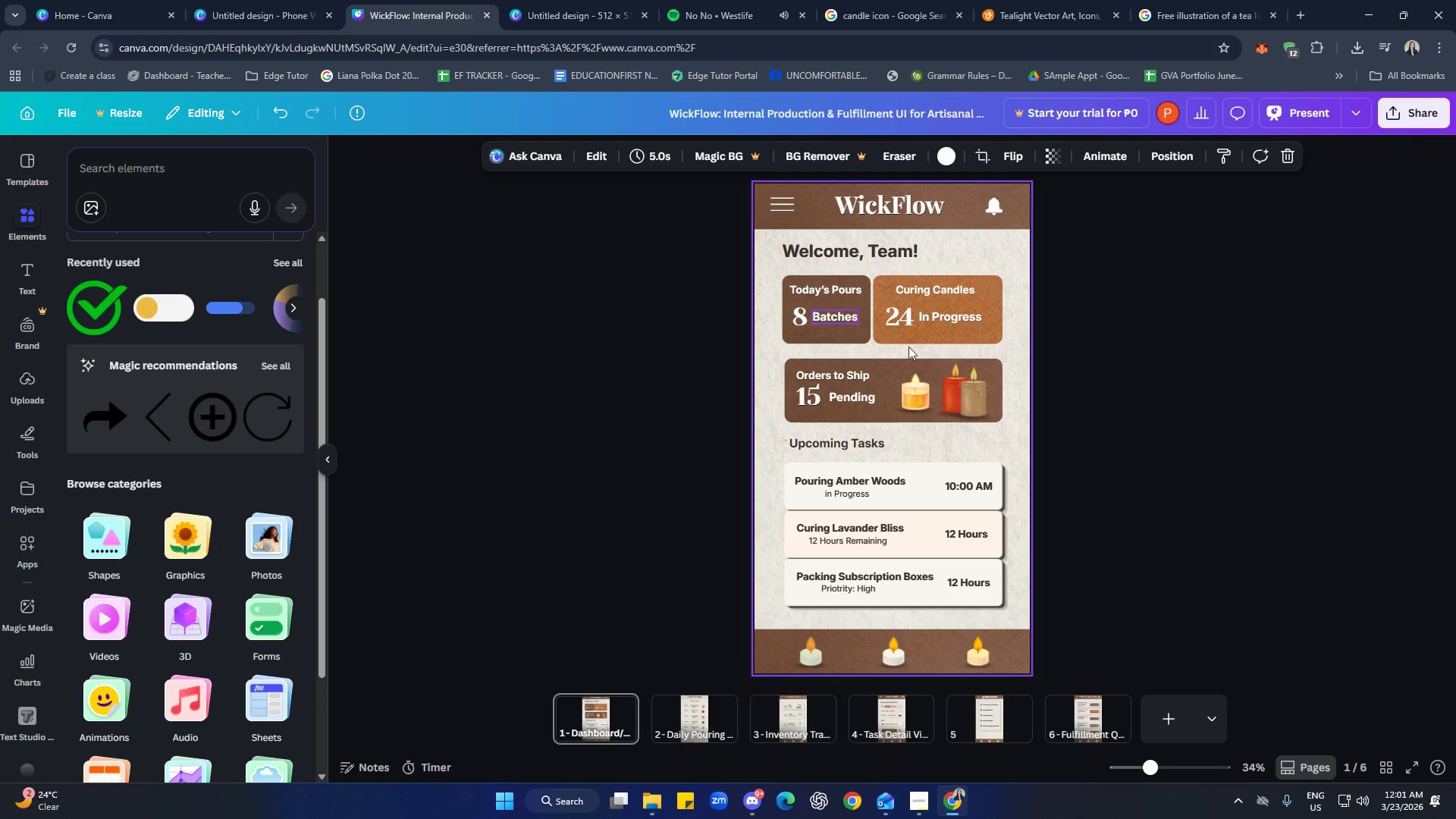 
left_click([1178, 411])
 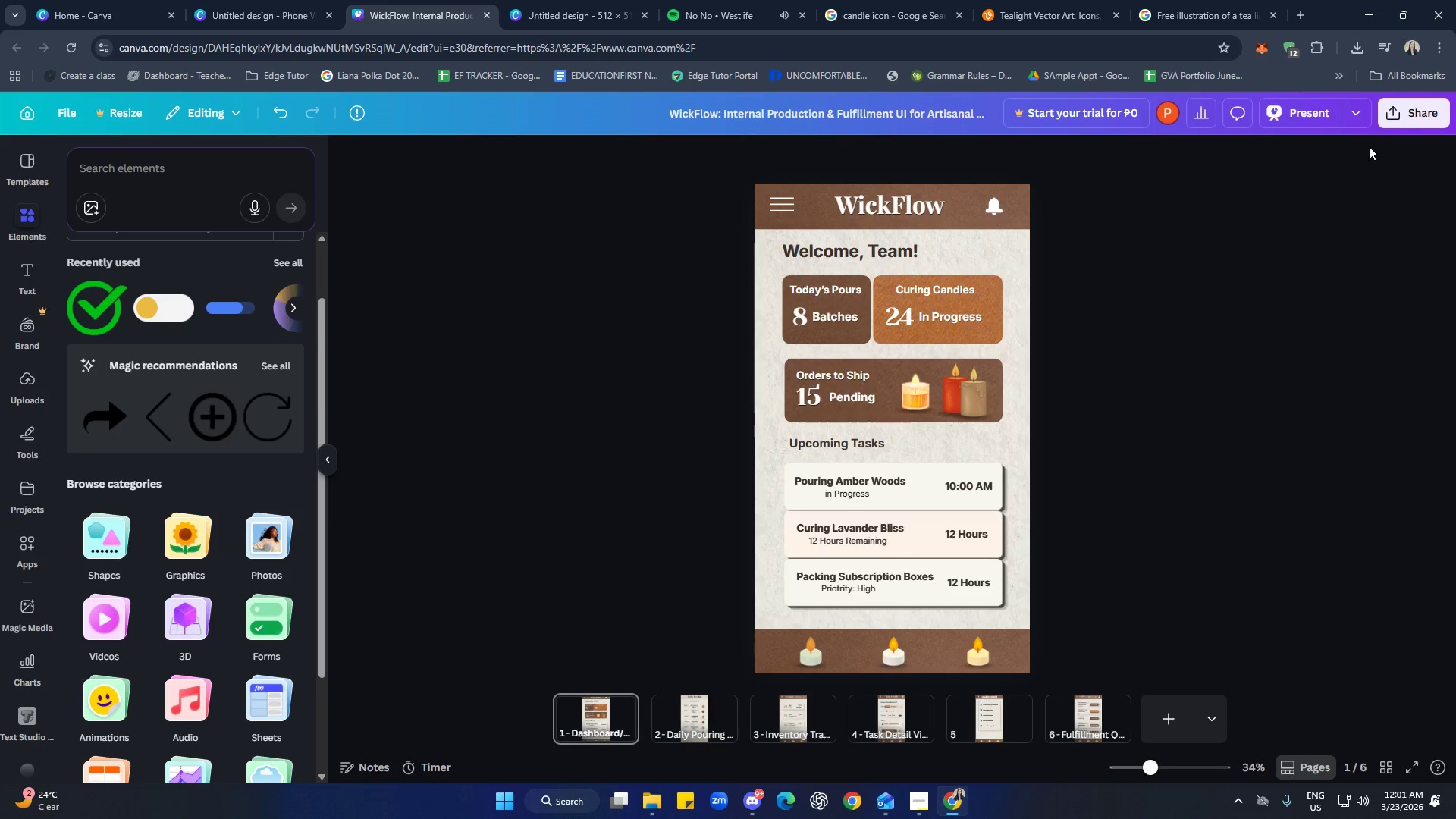 
left_click([1347, 108])
 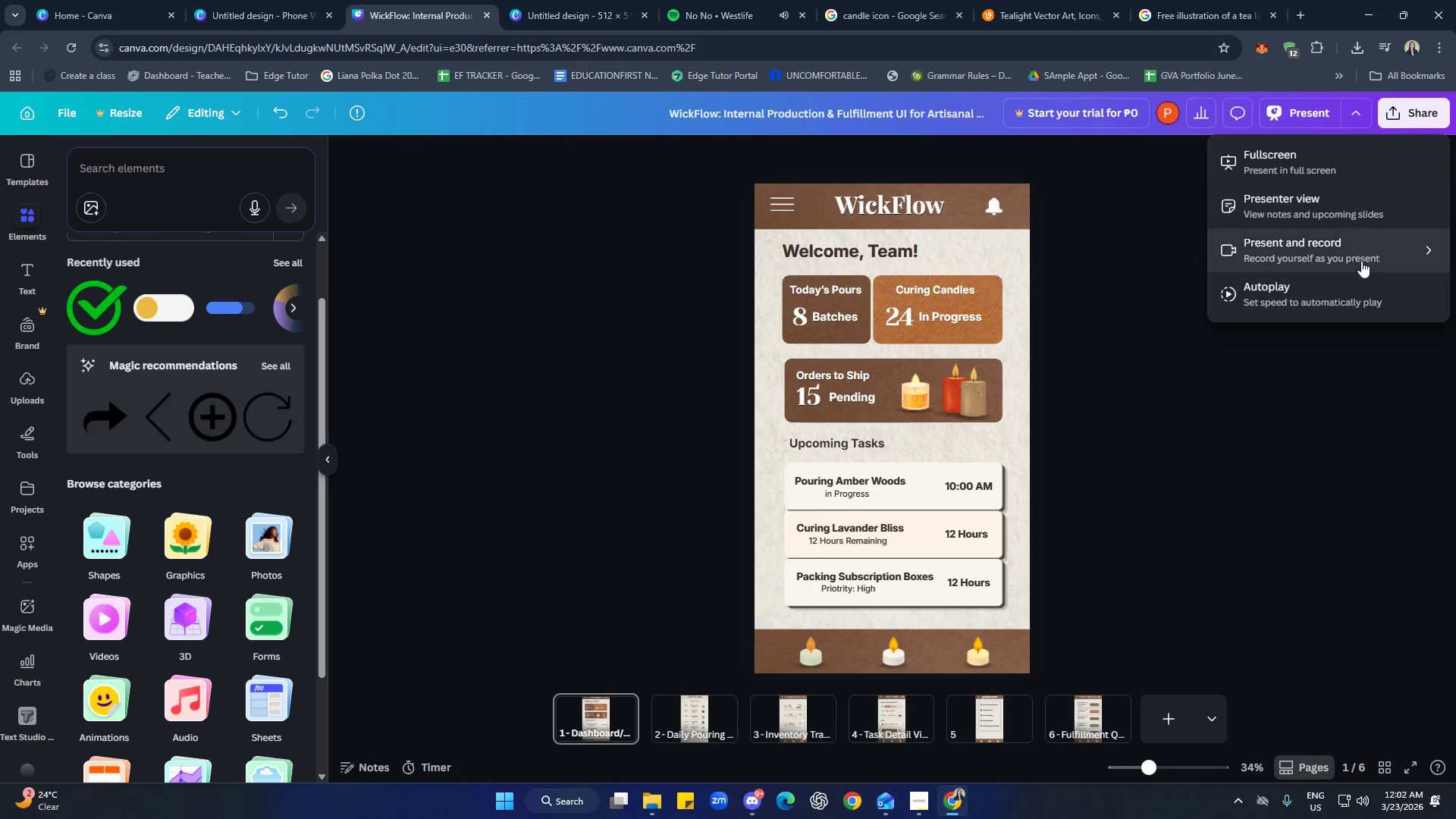 
left_click([1317, 378])
 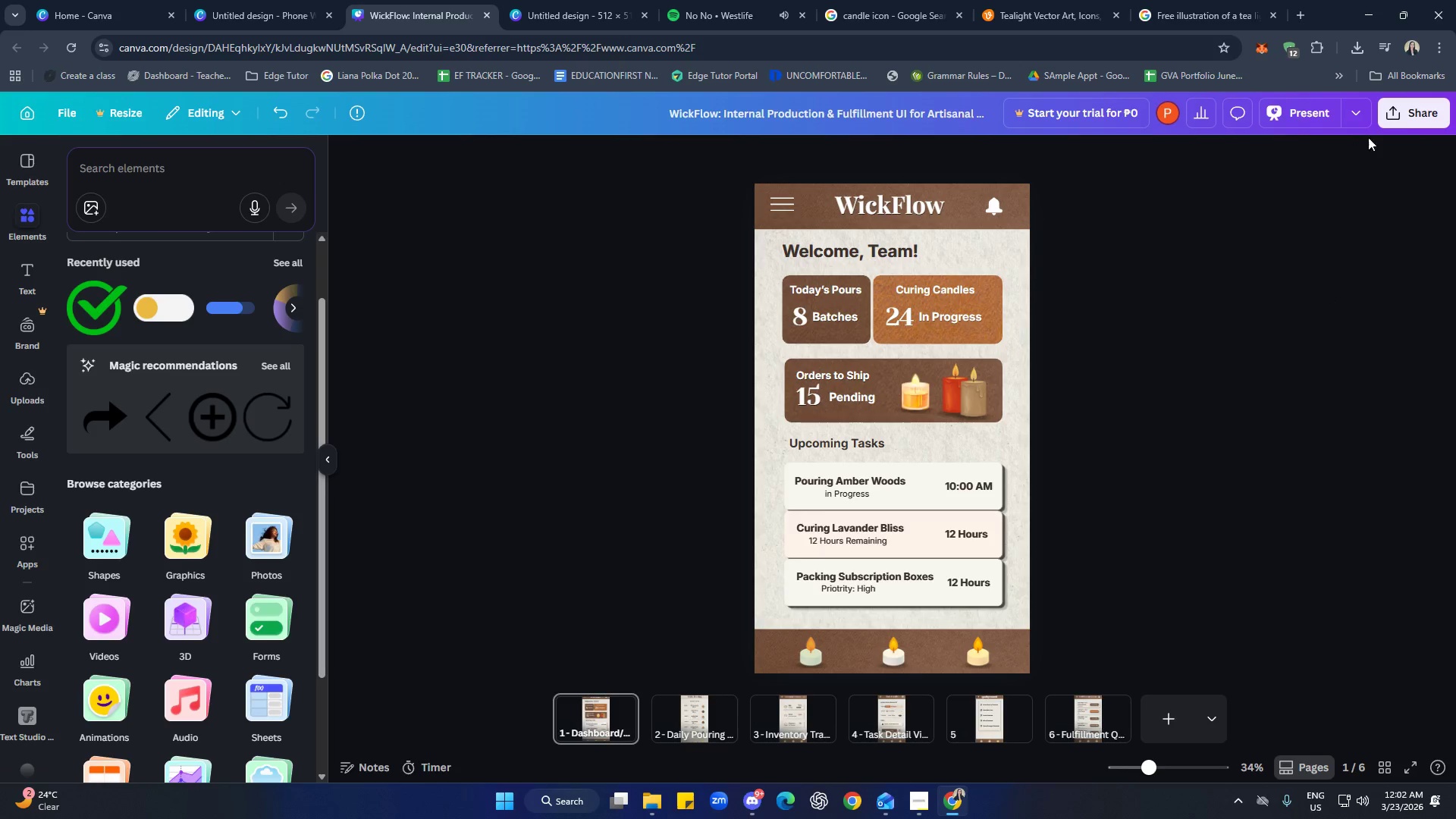 
left_click([1411, 117])
 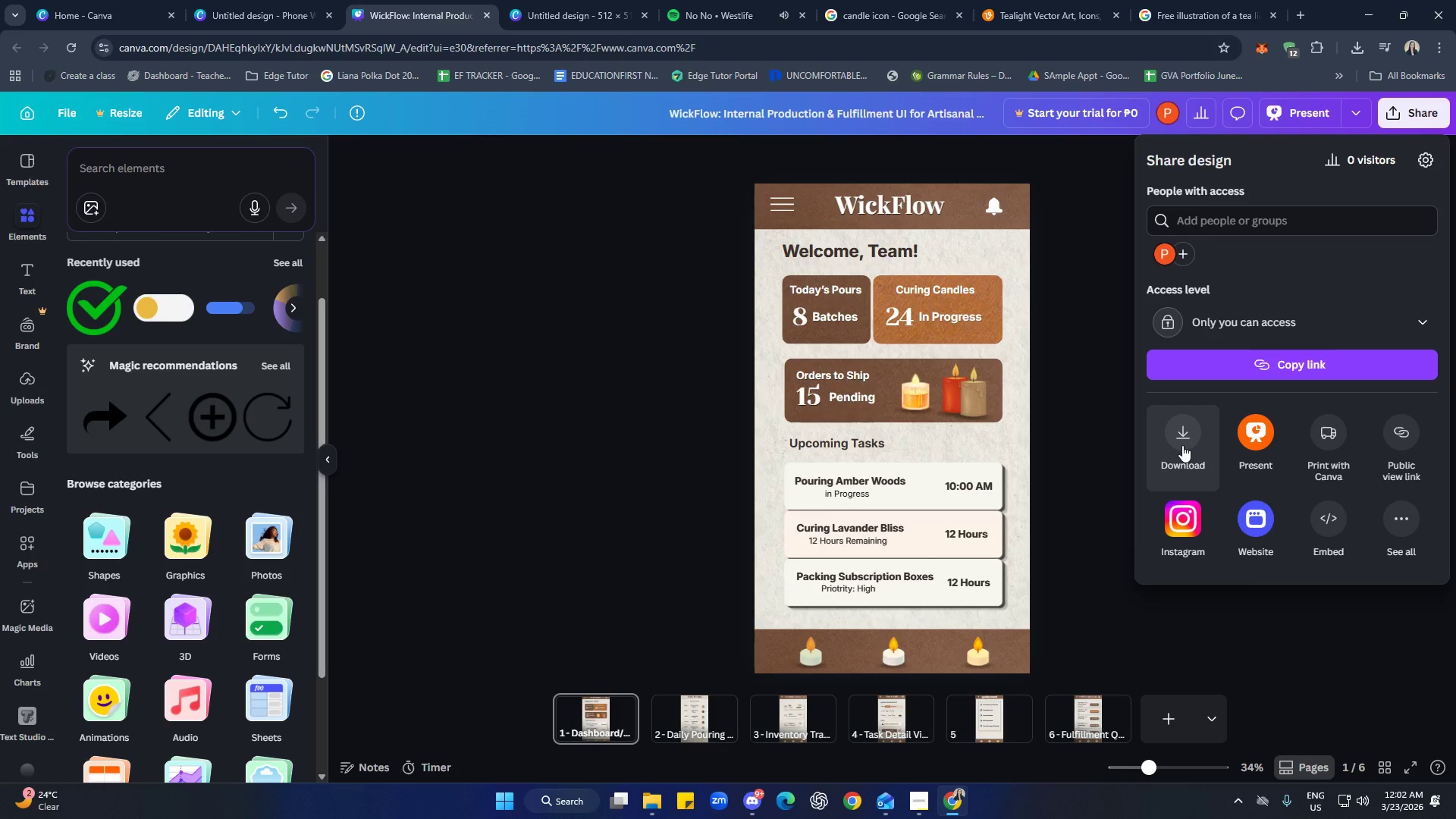 
left_click([1182, 445])
 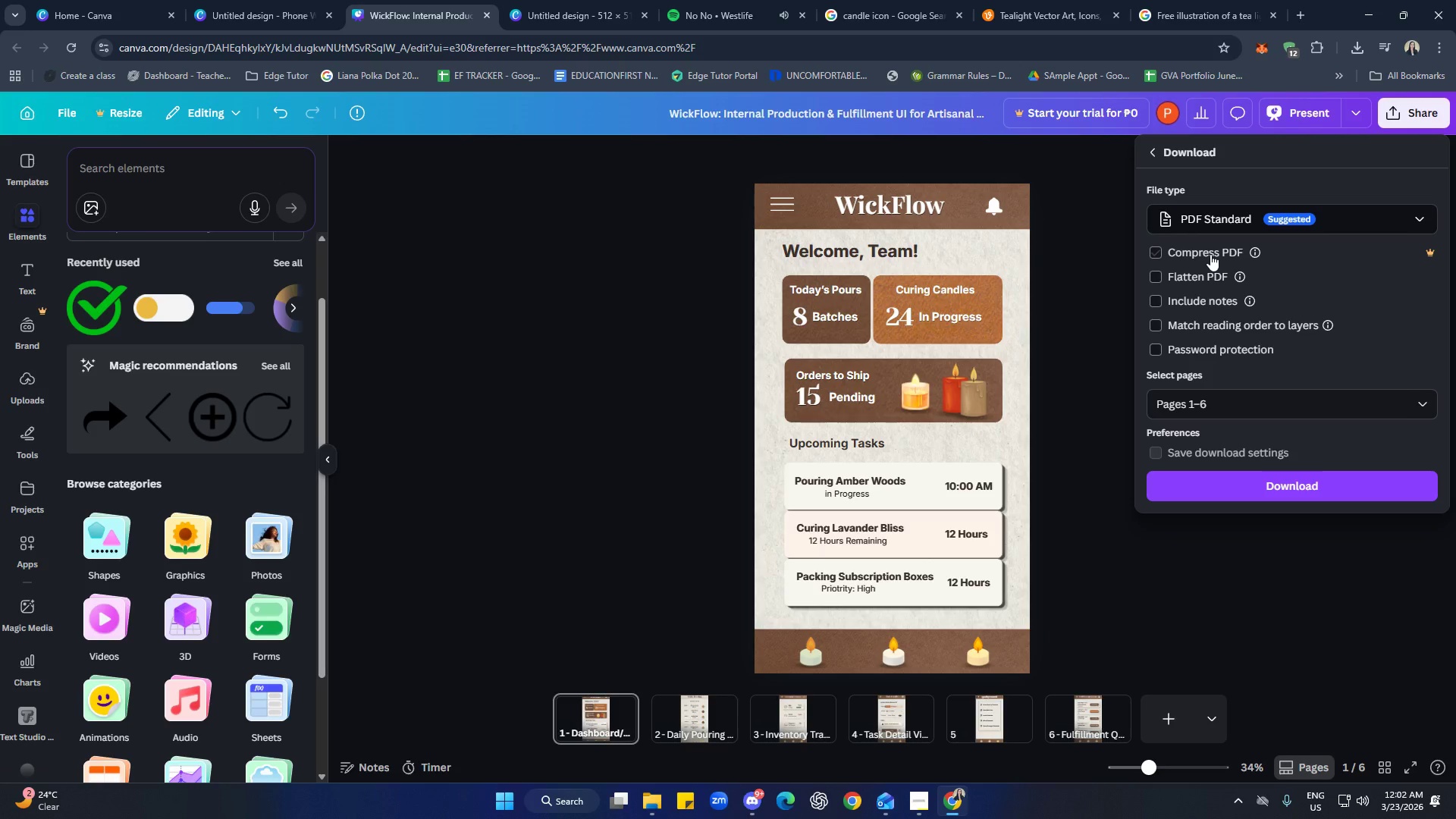 
wait(6.81)
 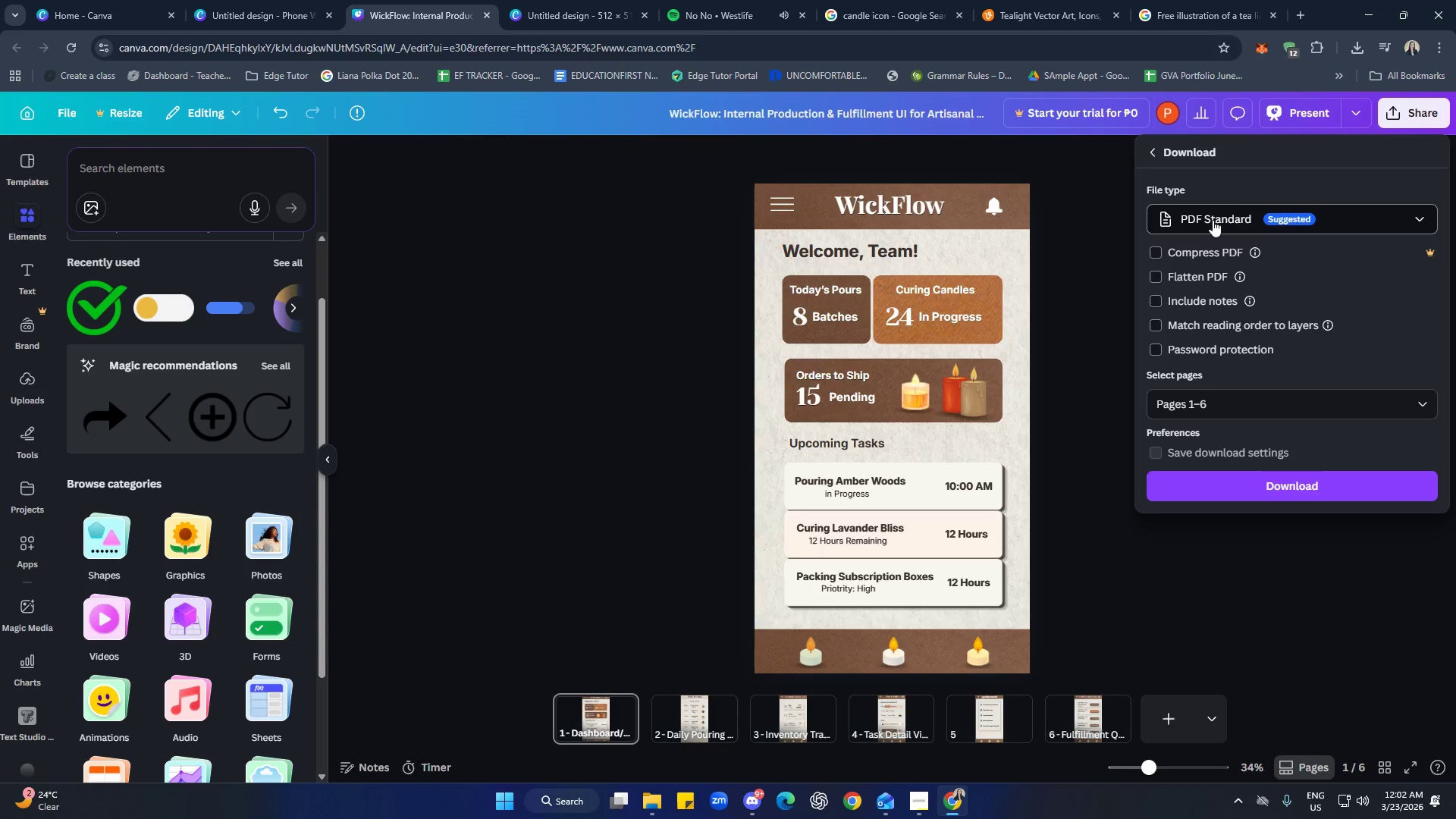 
left_click([1155, 149])
 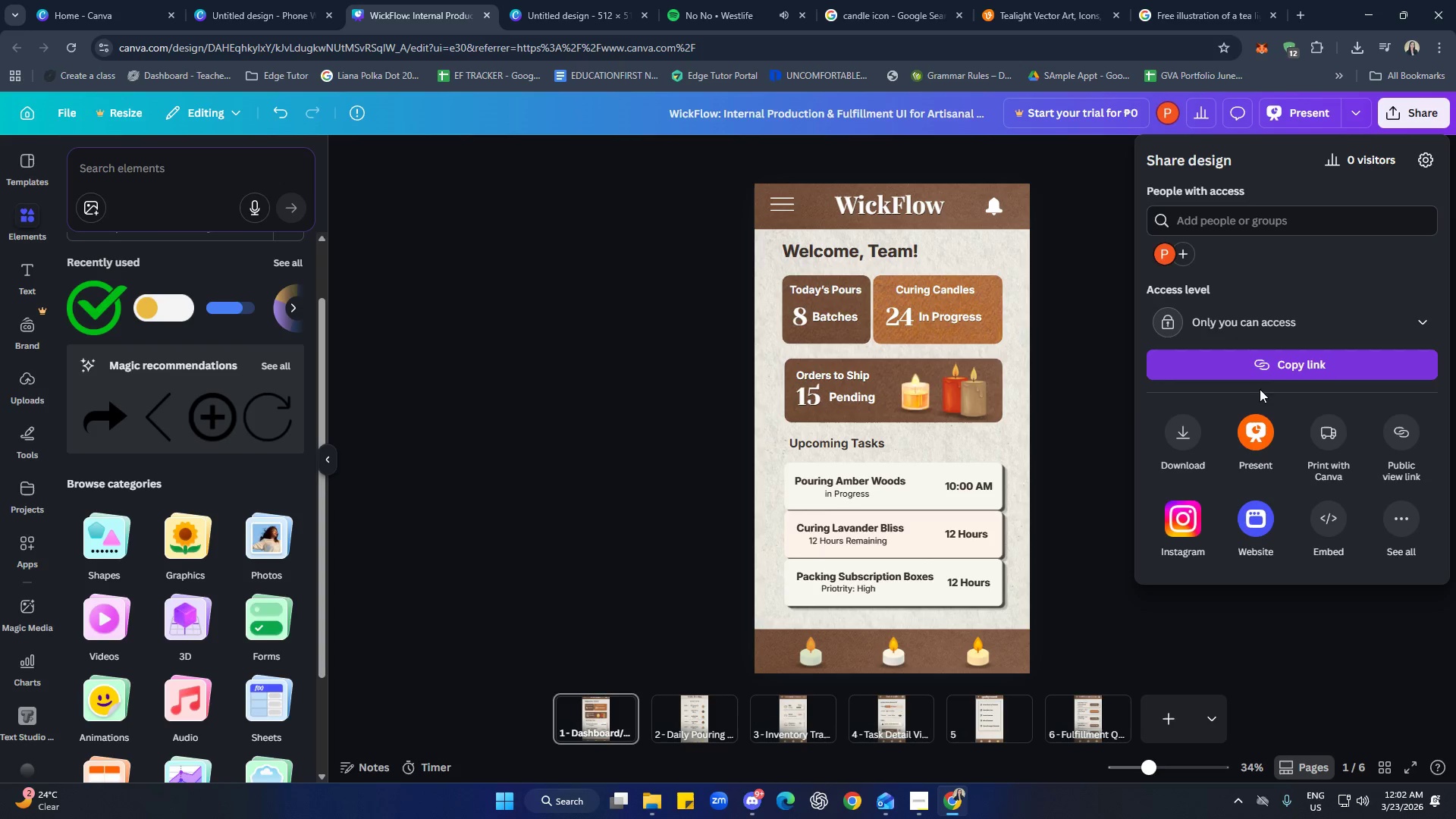 
left_click([1180, 435])
 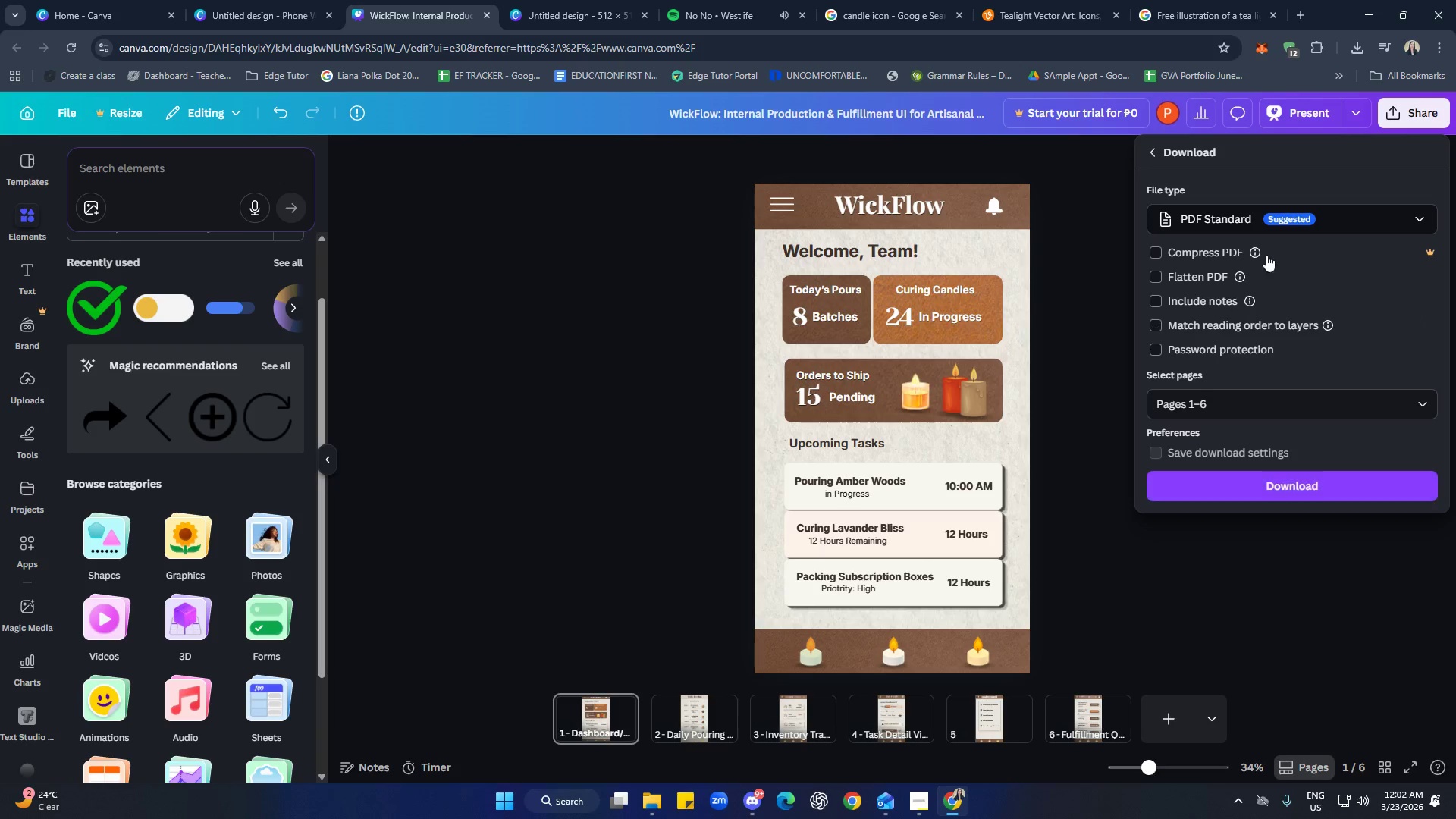 
left_click([1326, 219])
 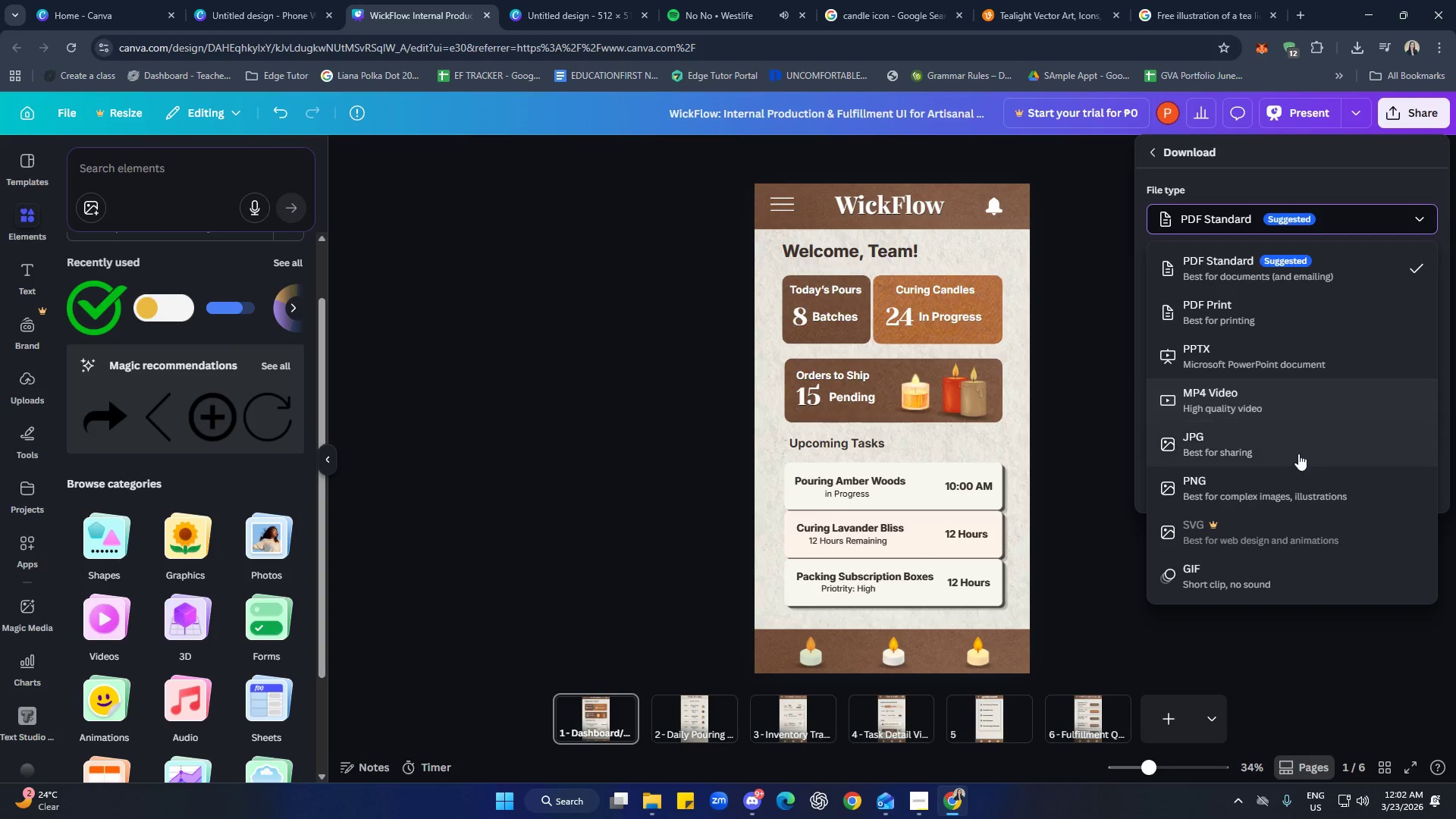 
left_click([1289, 493])
 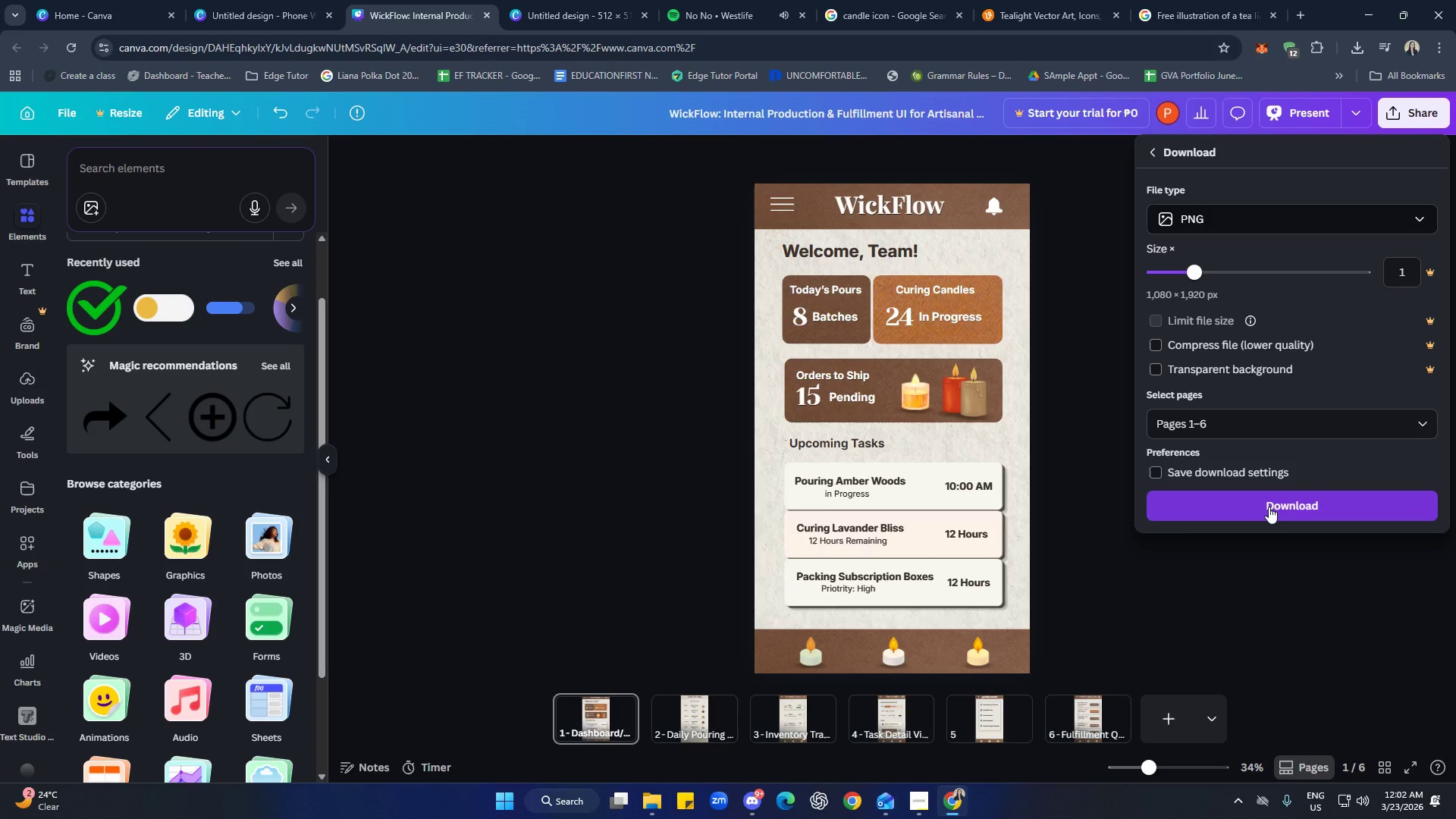 
left_click([1269, 507])
 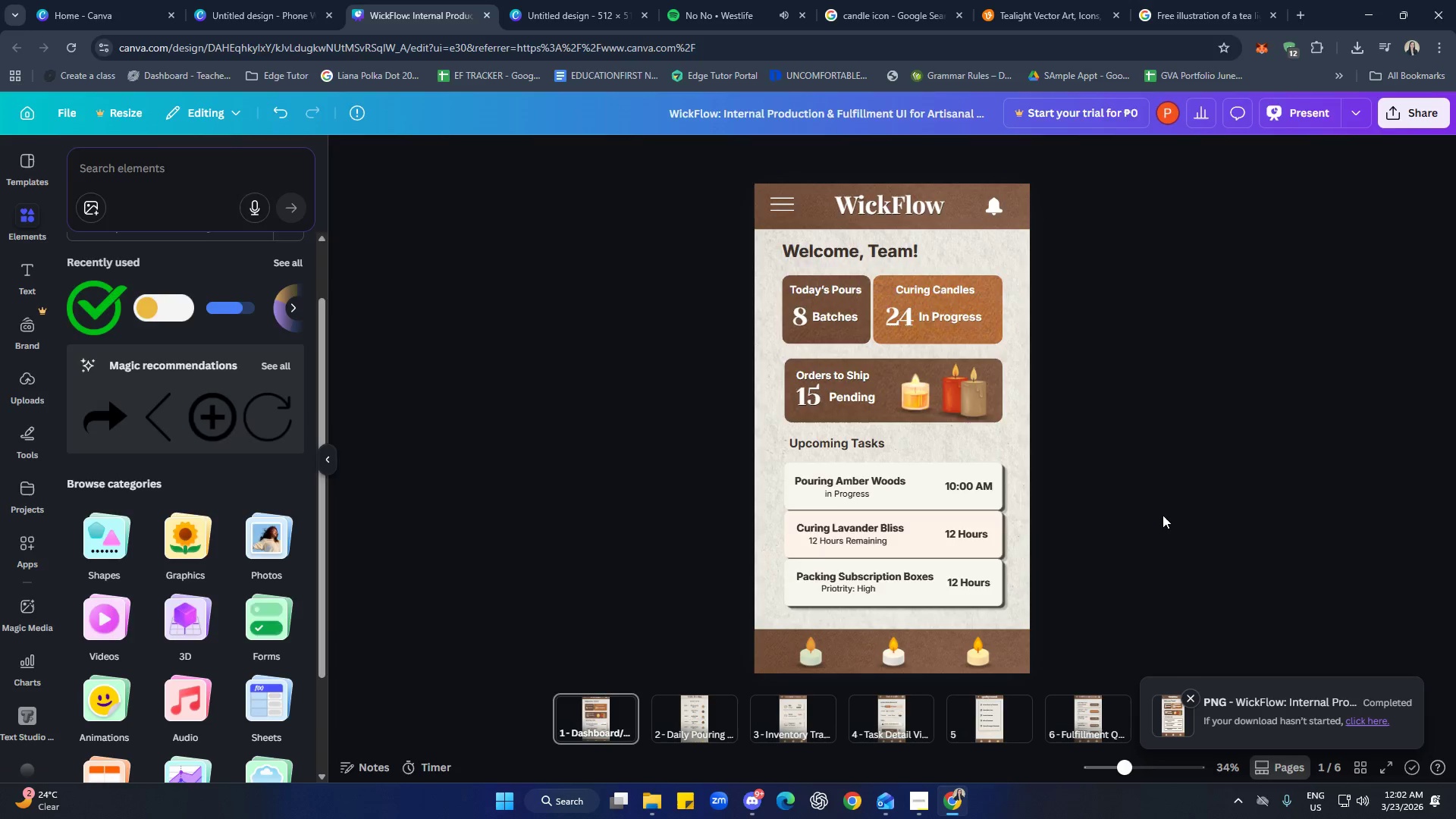 
wait(21.36)
 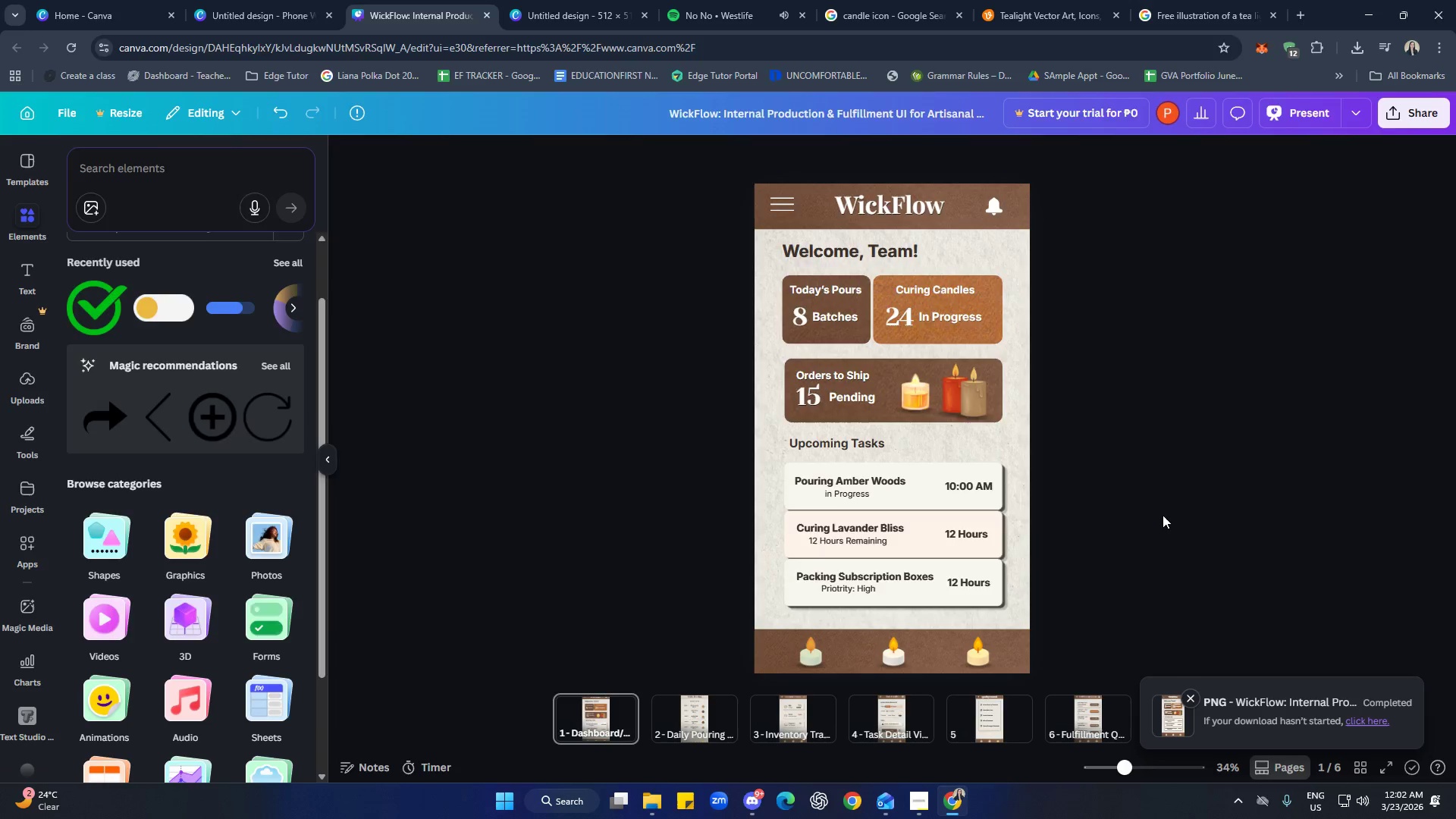 
left_click([1266, 568])
 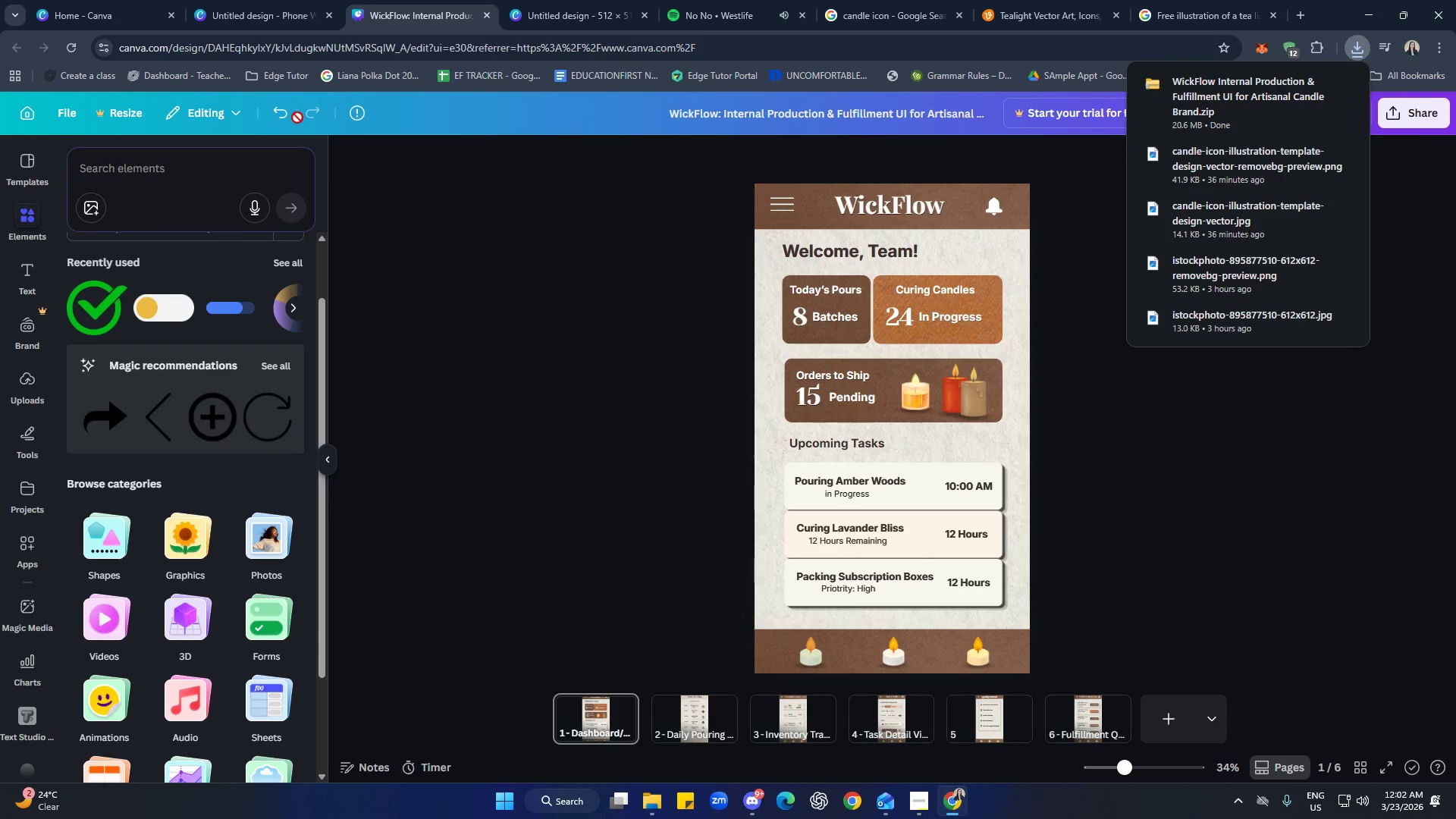 
left_click([268, 7])
 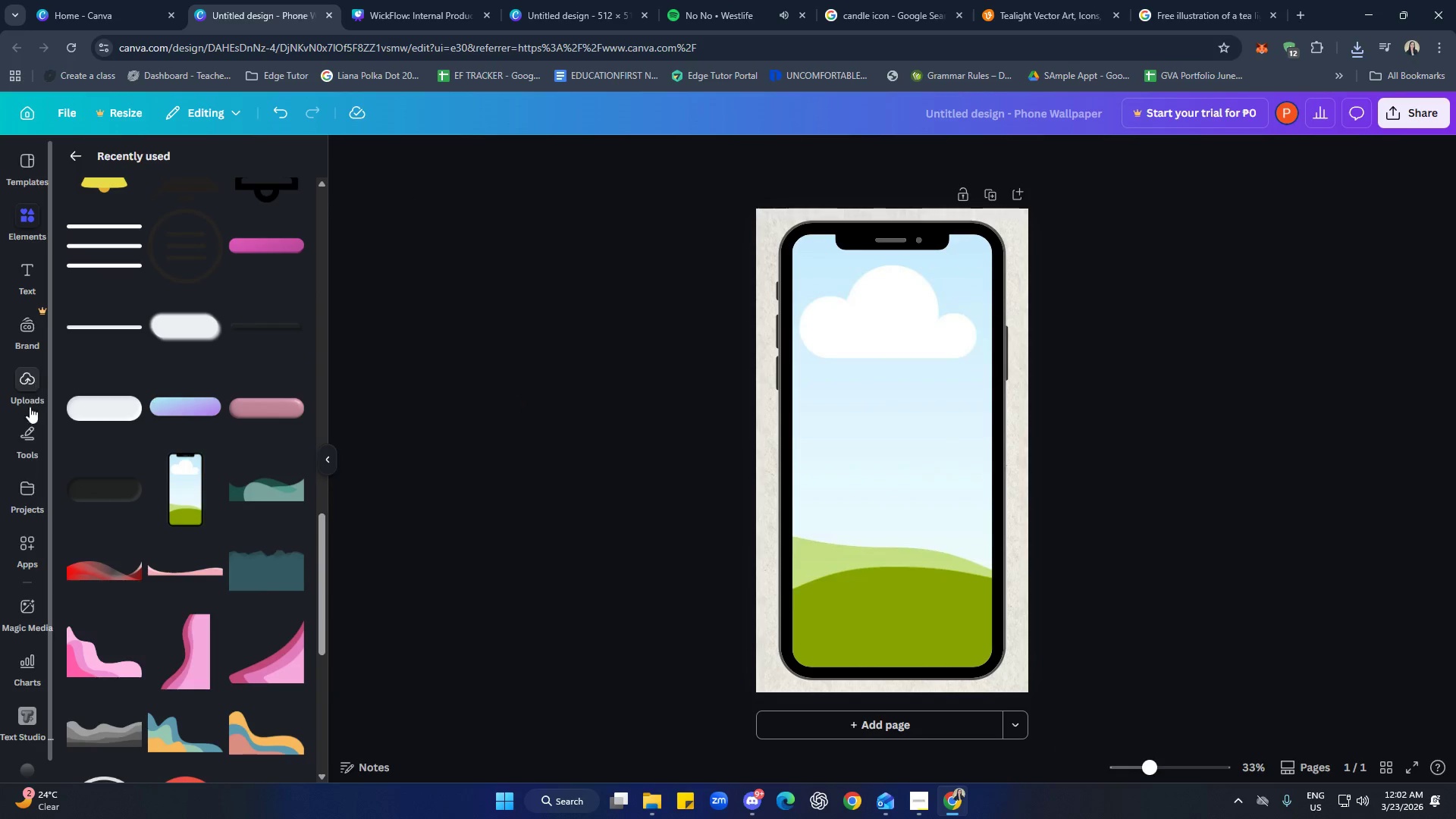 
left_click([26, 385])
 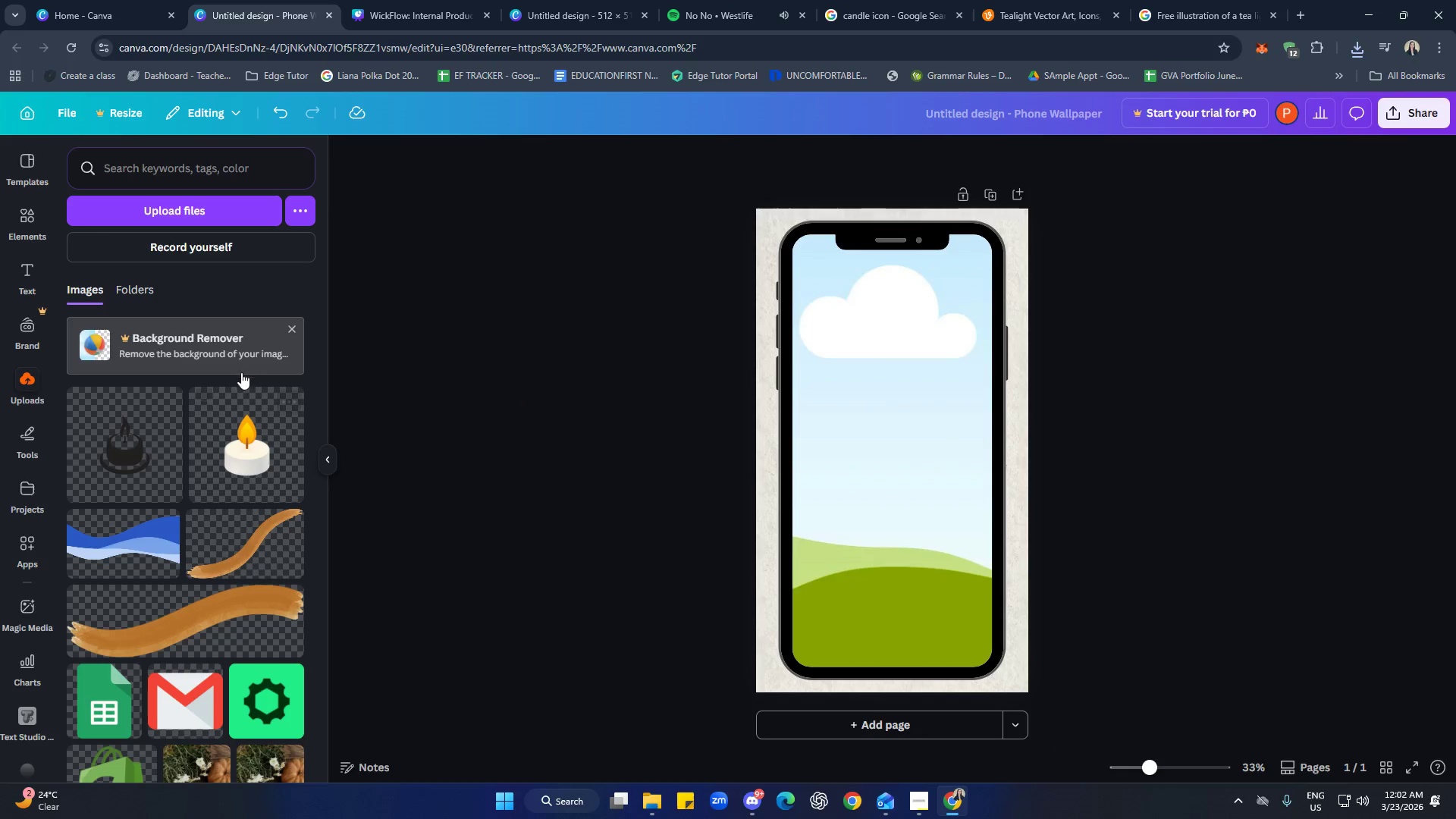 
left_click([202, 202])
 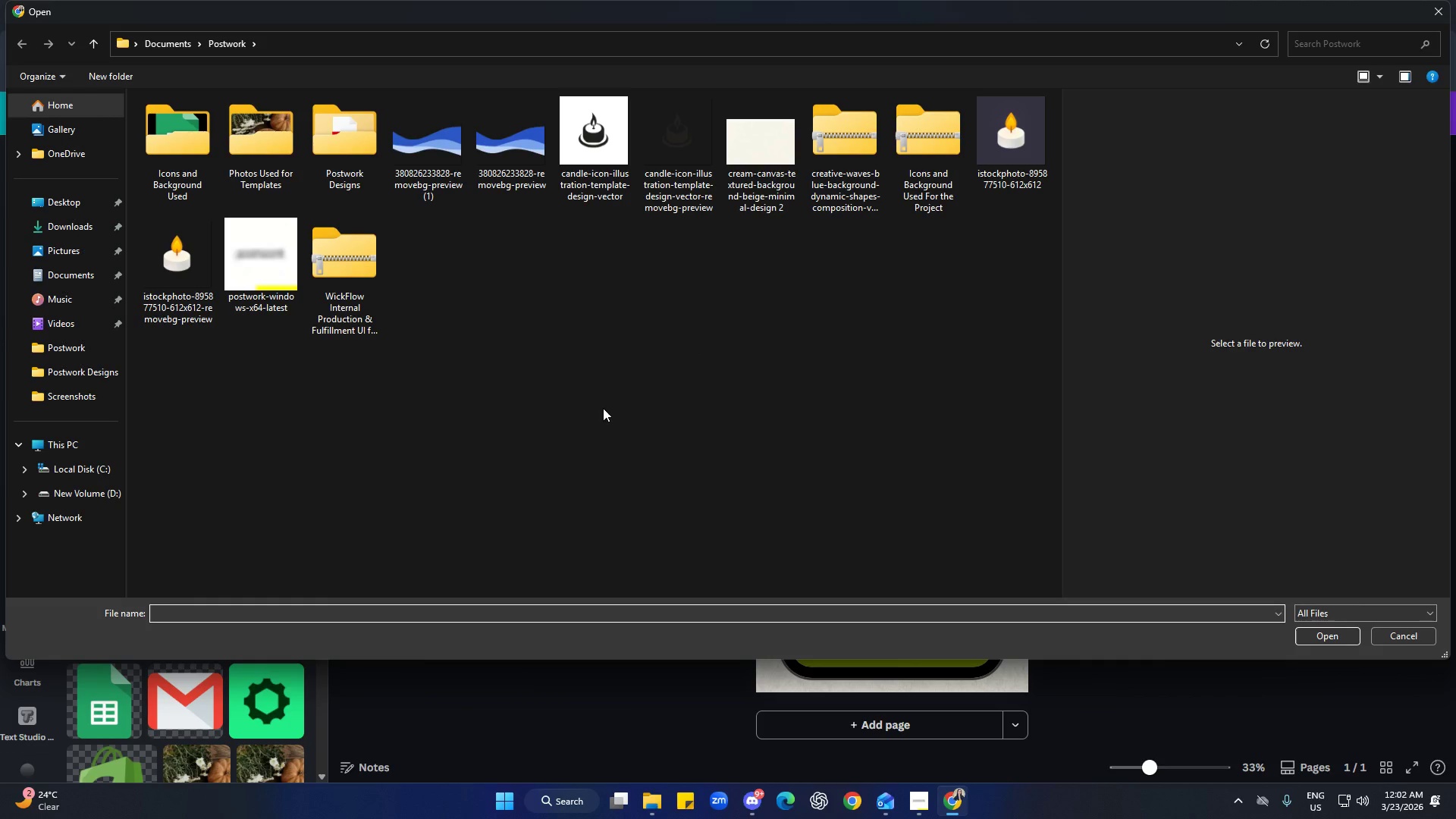 
wait(7.06)
 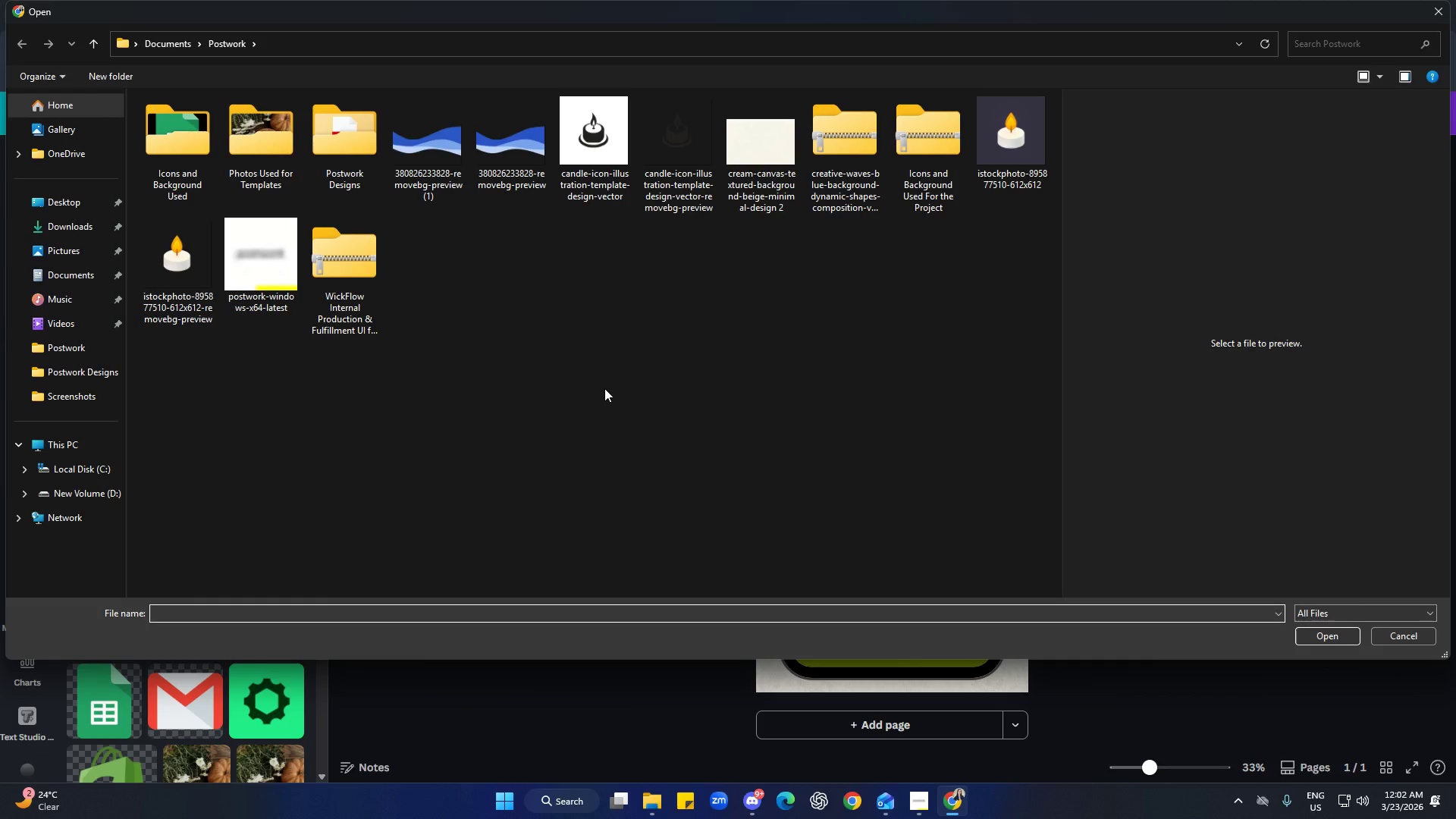 
left_click([659, 808])
 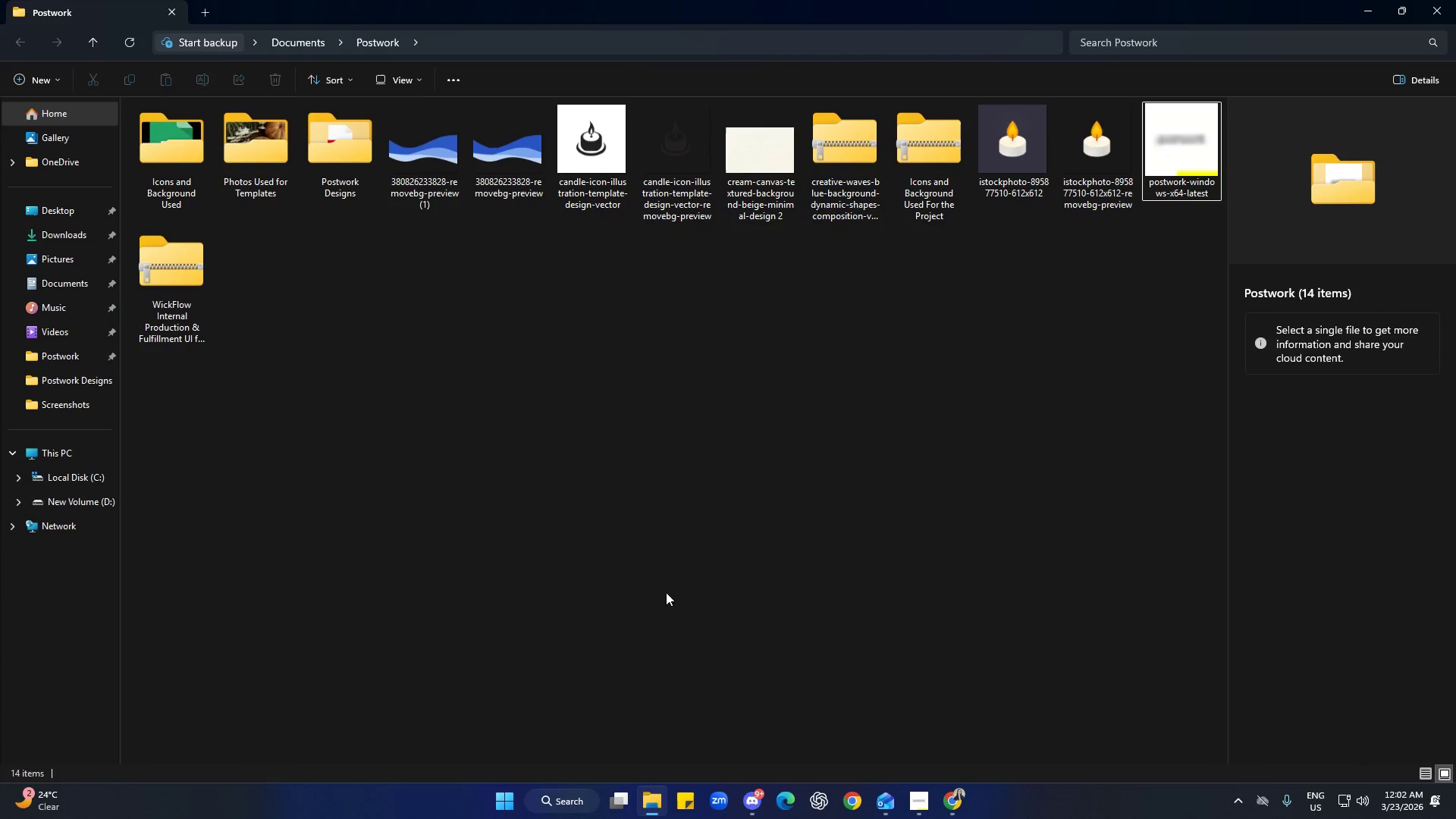 
left_click([656, 533])
 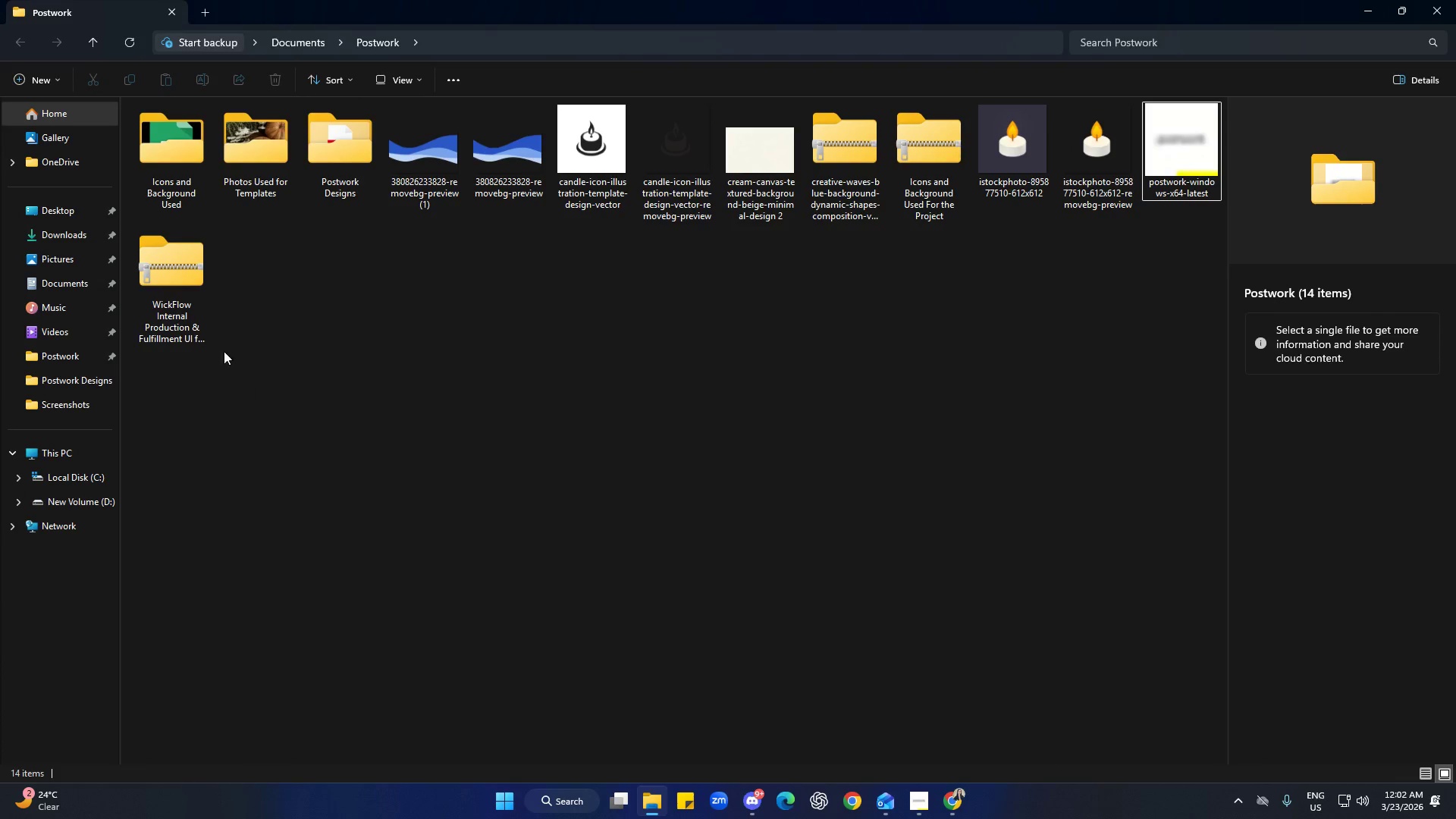 
left_click([185, 307])
 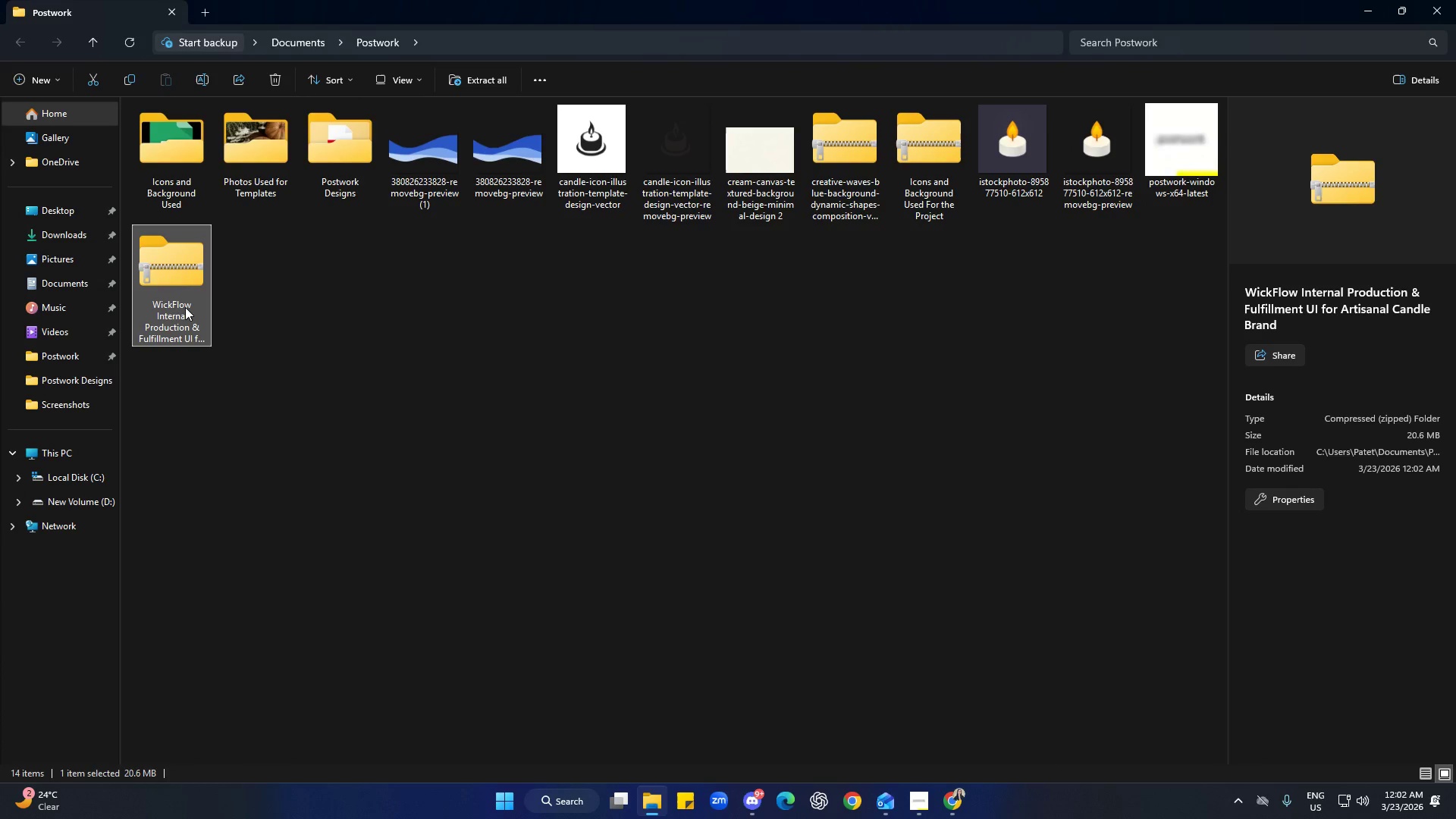 
right_click([185, 307])
 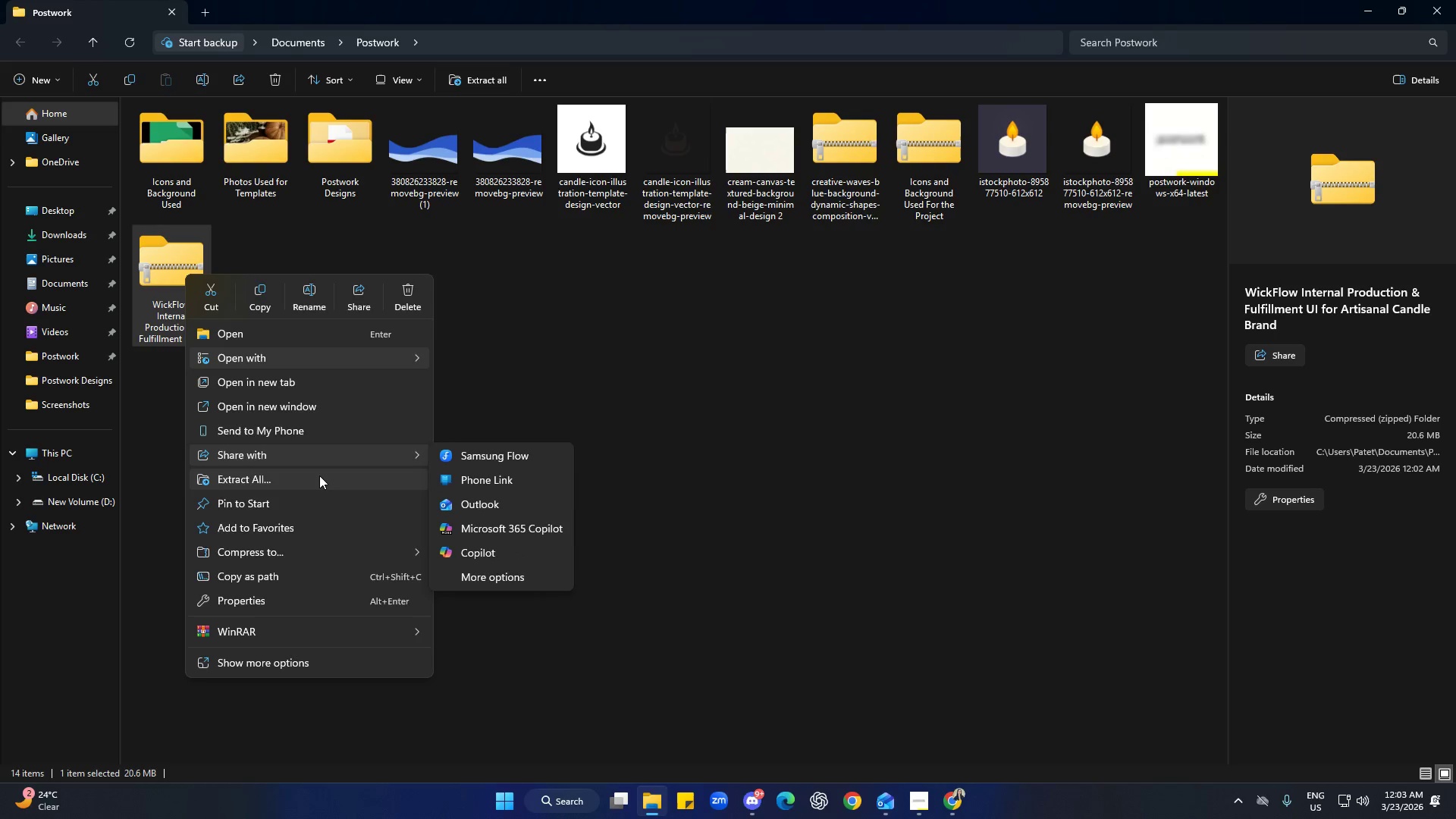 
left_click([319, 475])
 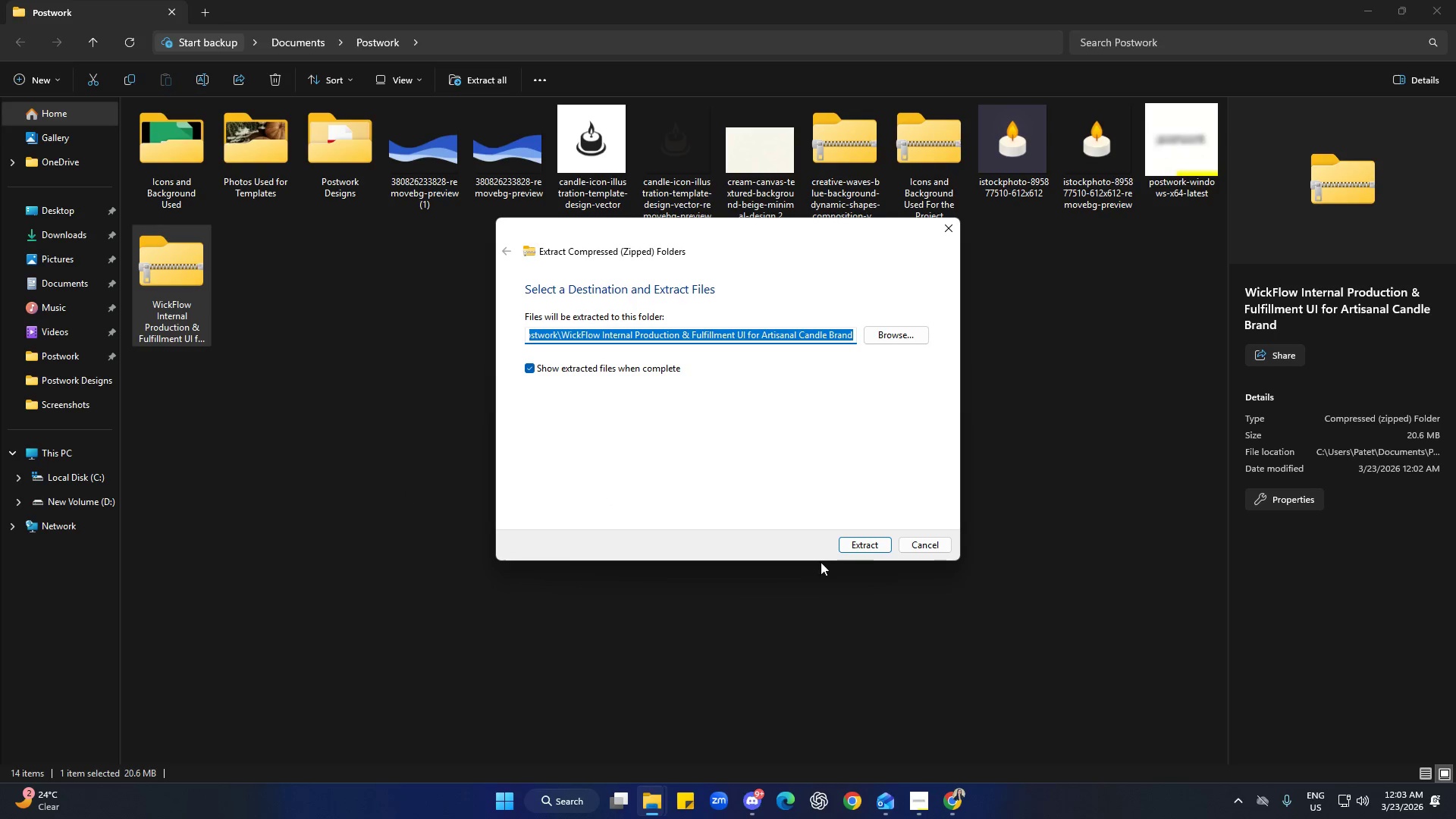 
left_click([871, 544])
 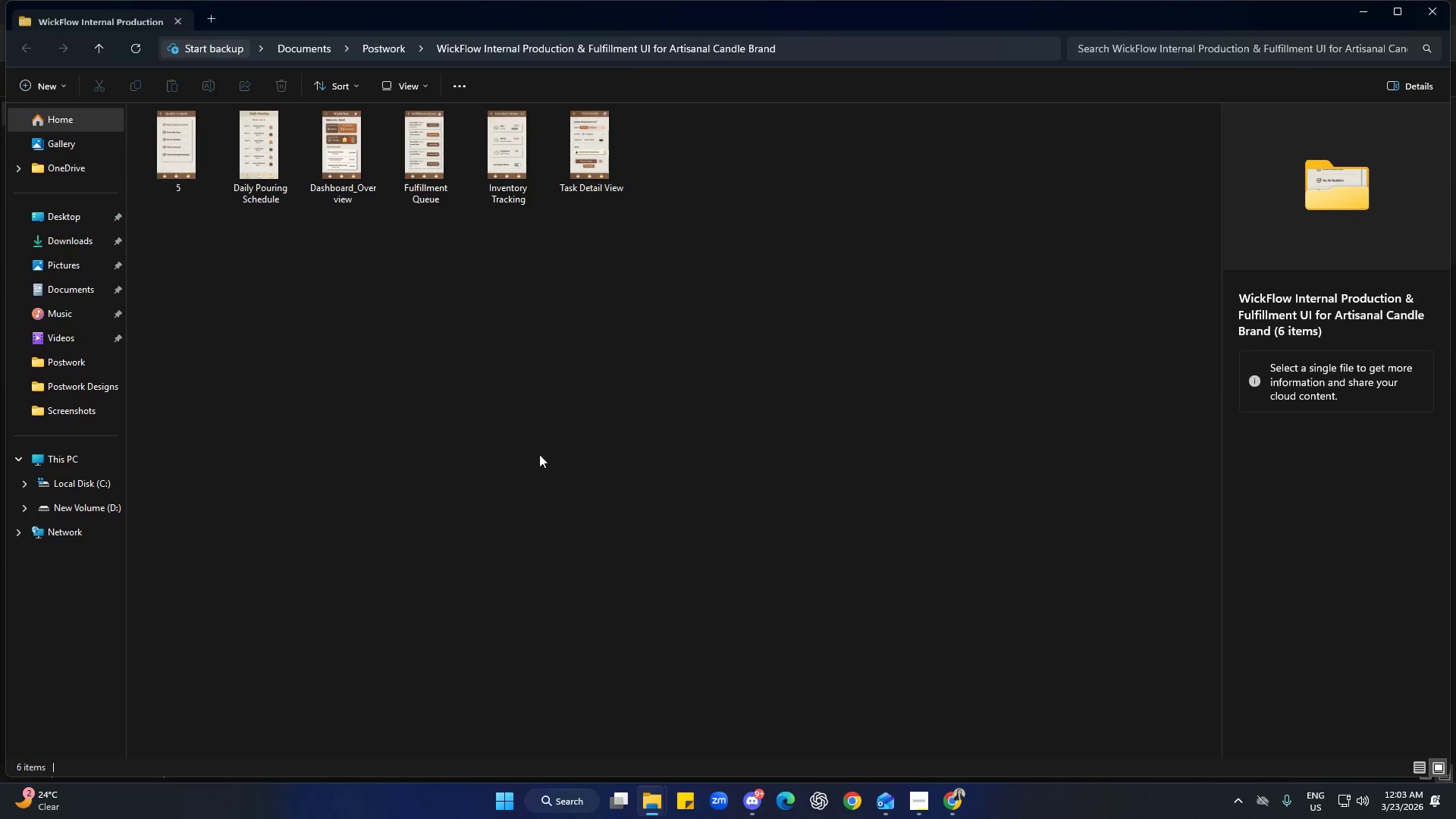 
left_click([534, 445])
 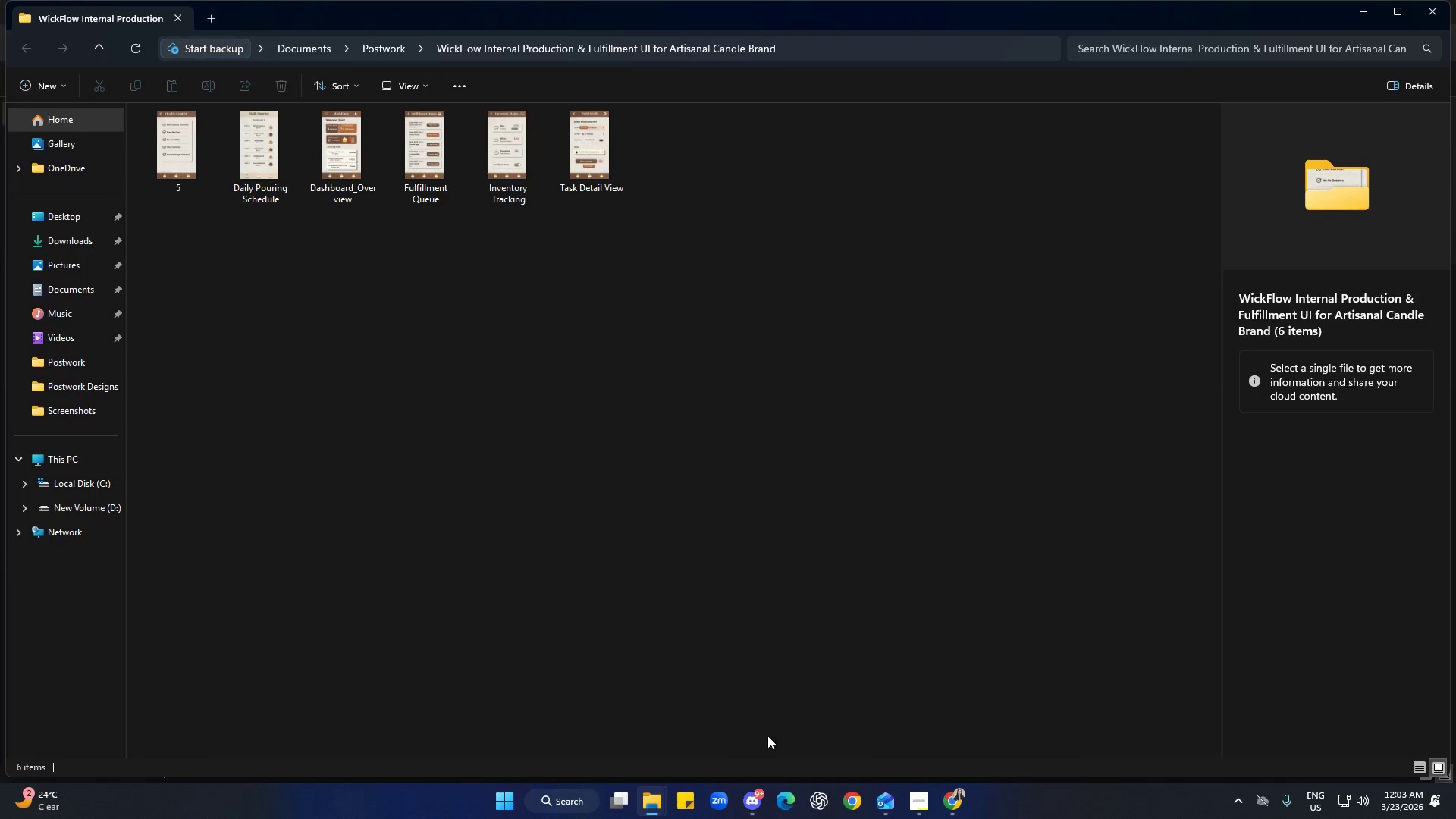 
left_click([949, 794])
 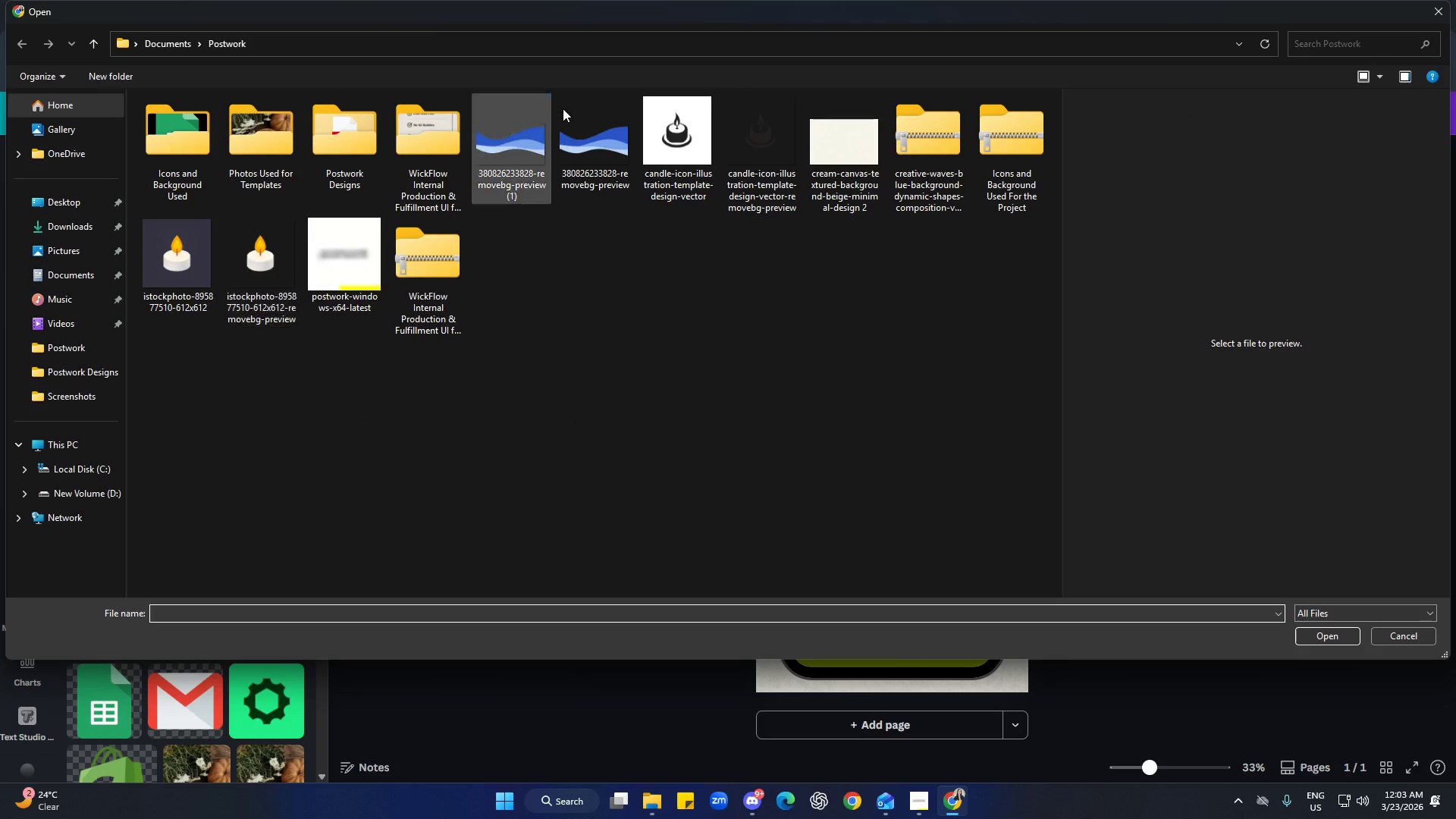 
left_click([1436, 13])
 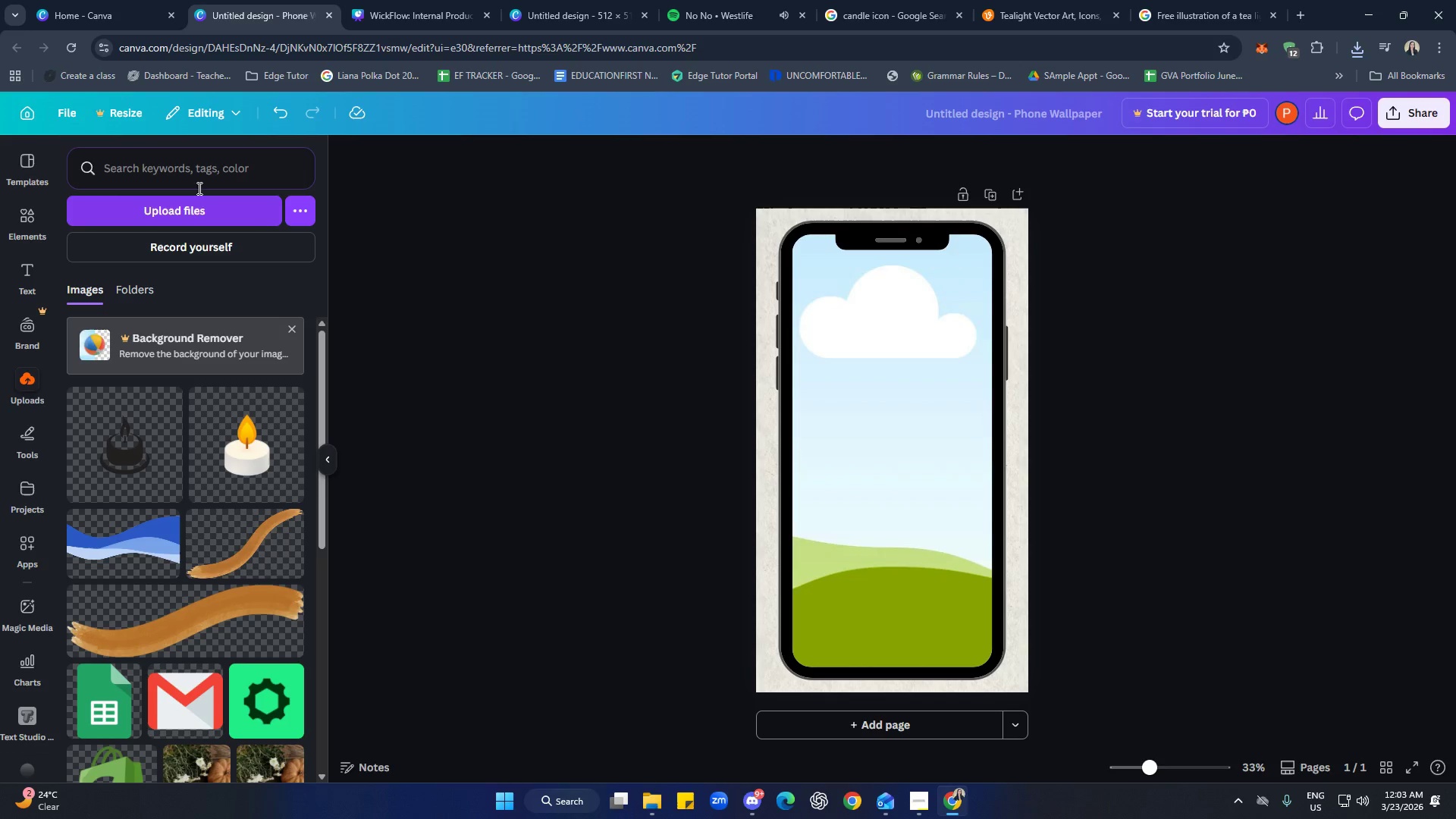 
left_click([194, 210])
 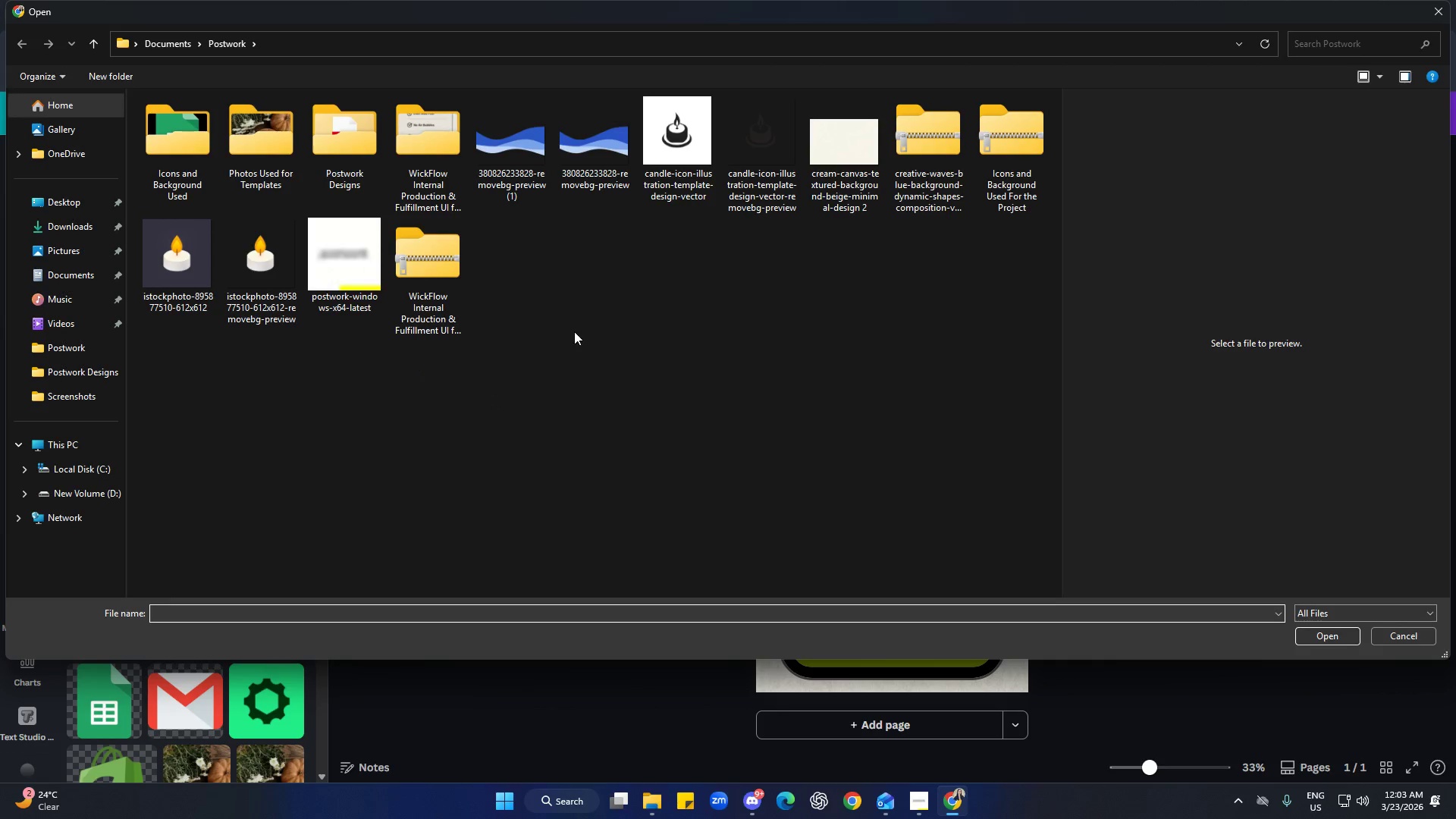 
double_click([438, 190])
 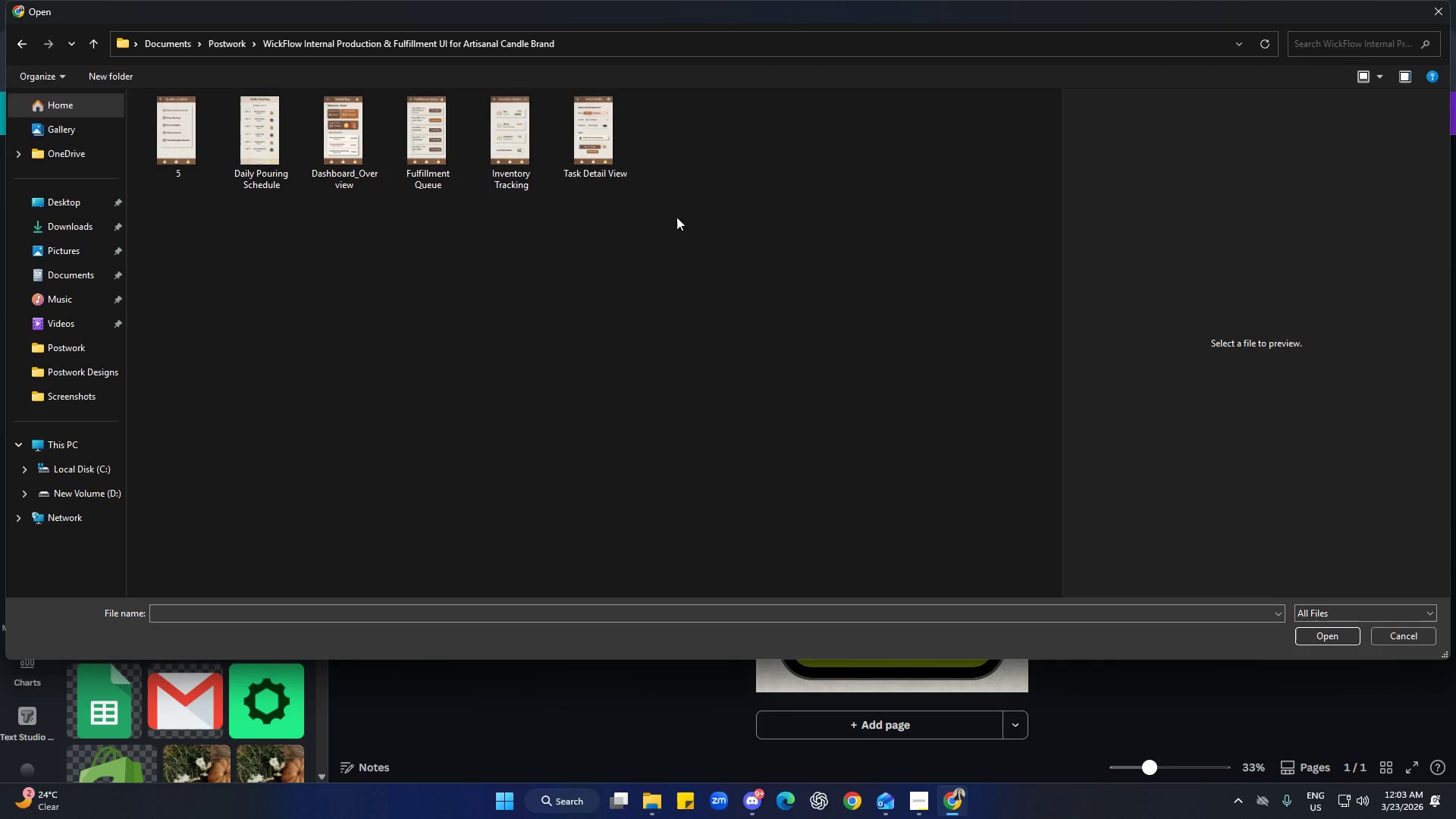 
left_click_drag(start_coordinate=[682, 166], to_coordinate=[162, 148])
 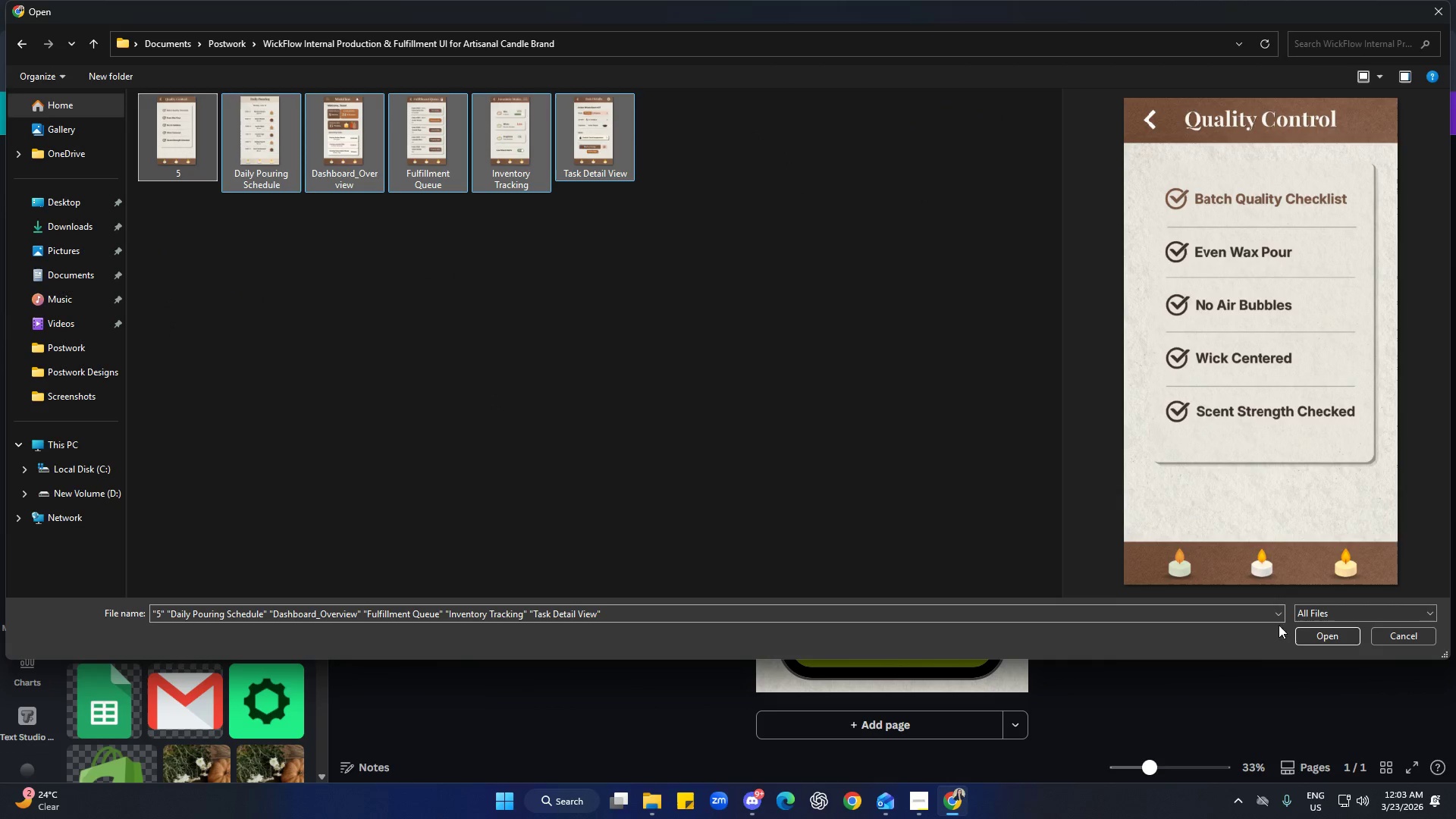 
left_click([1321, 637])
 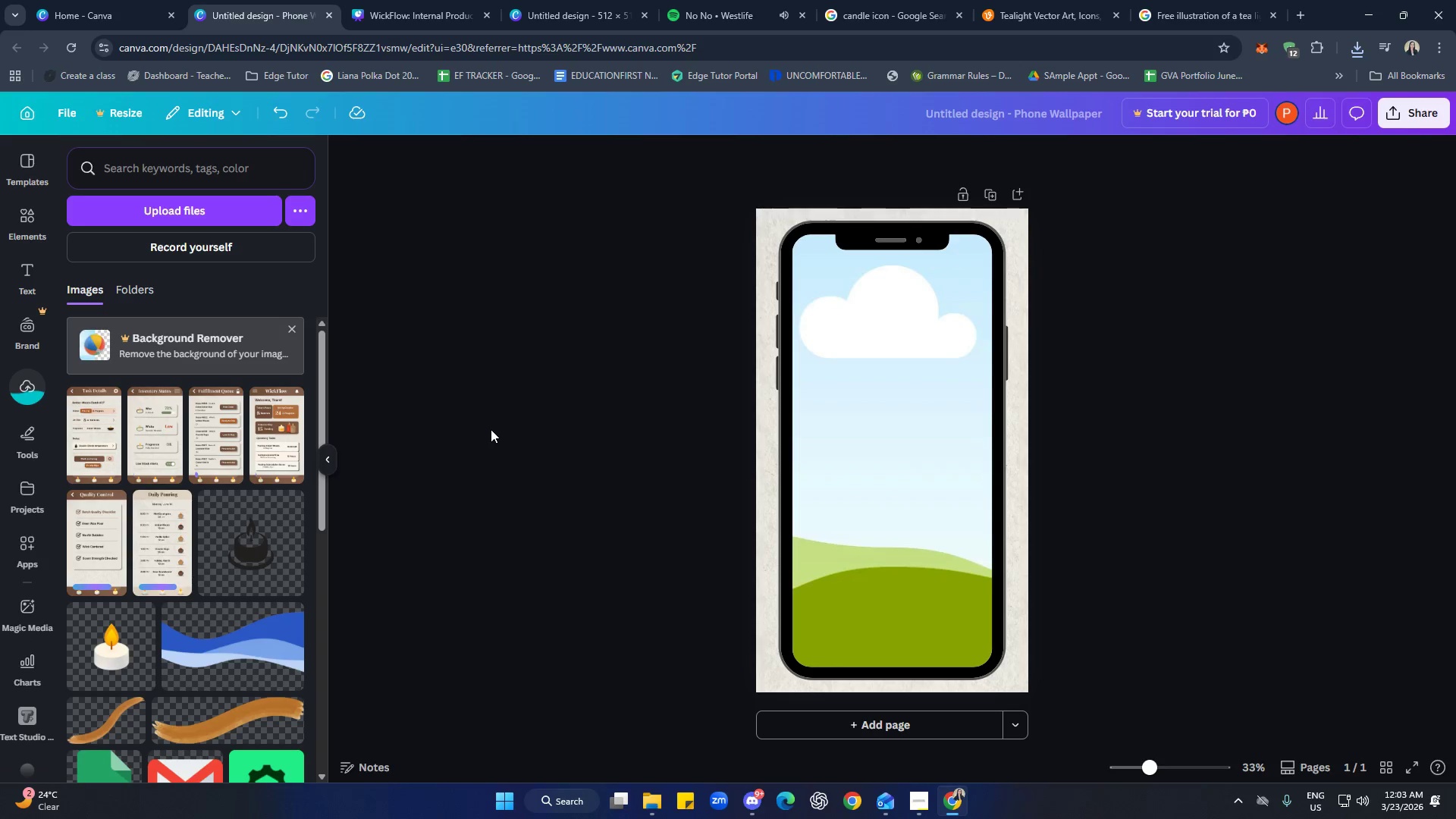 
wait(6.22)
 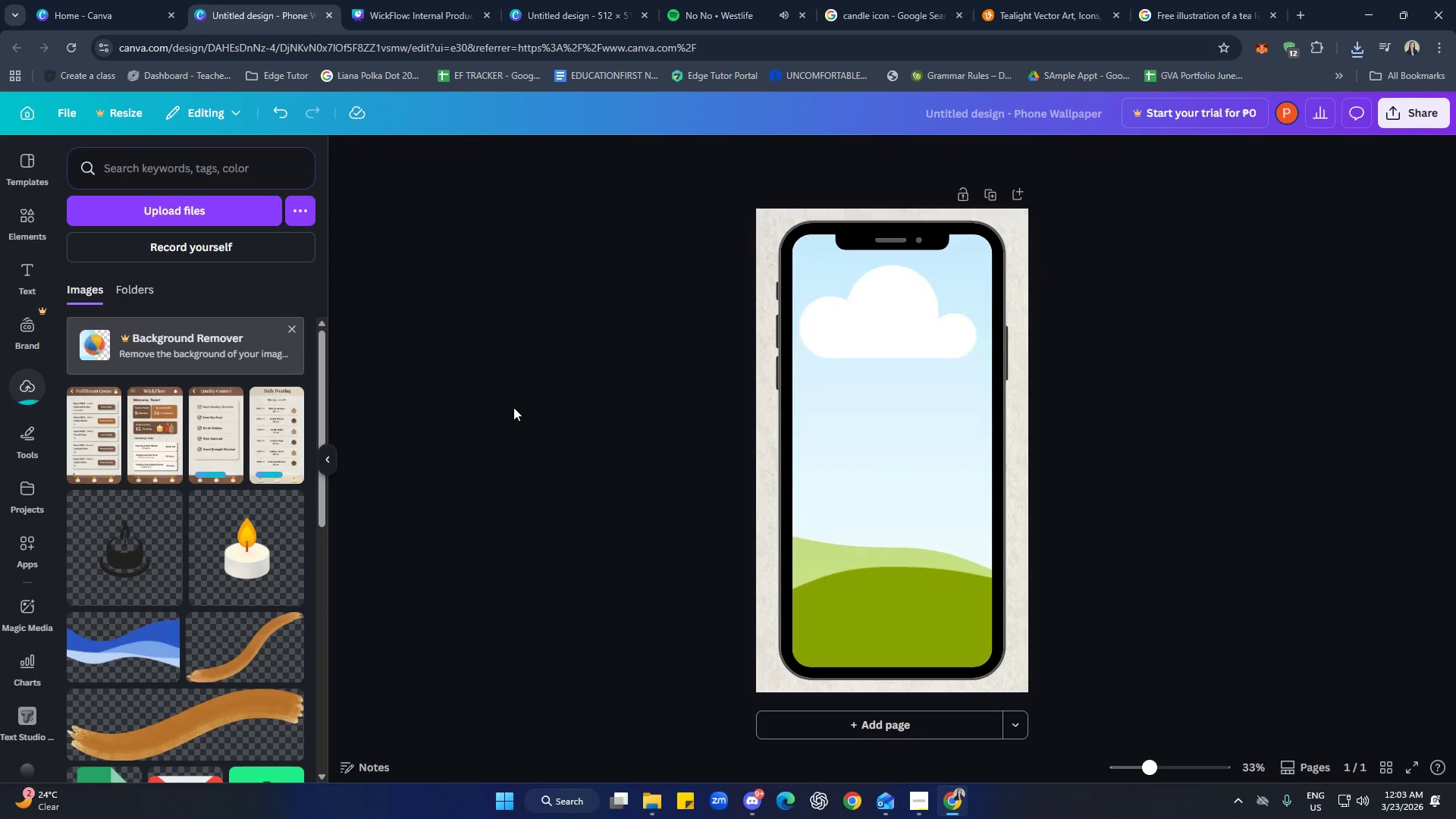 
left_click([91, 436])
 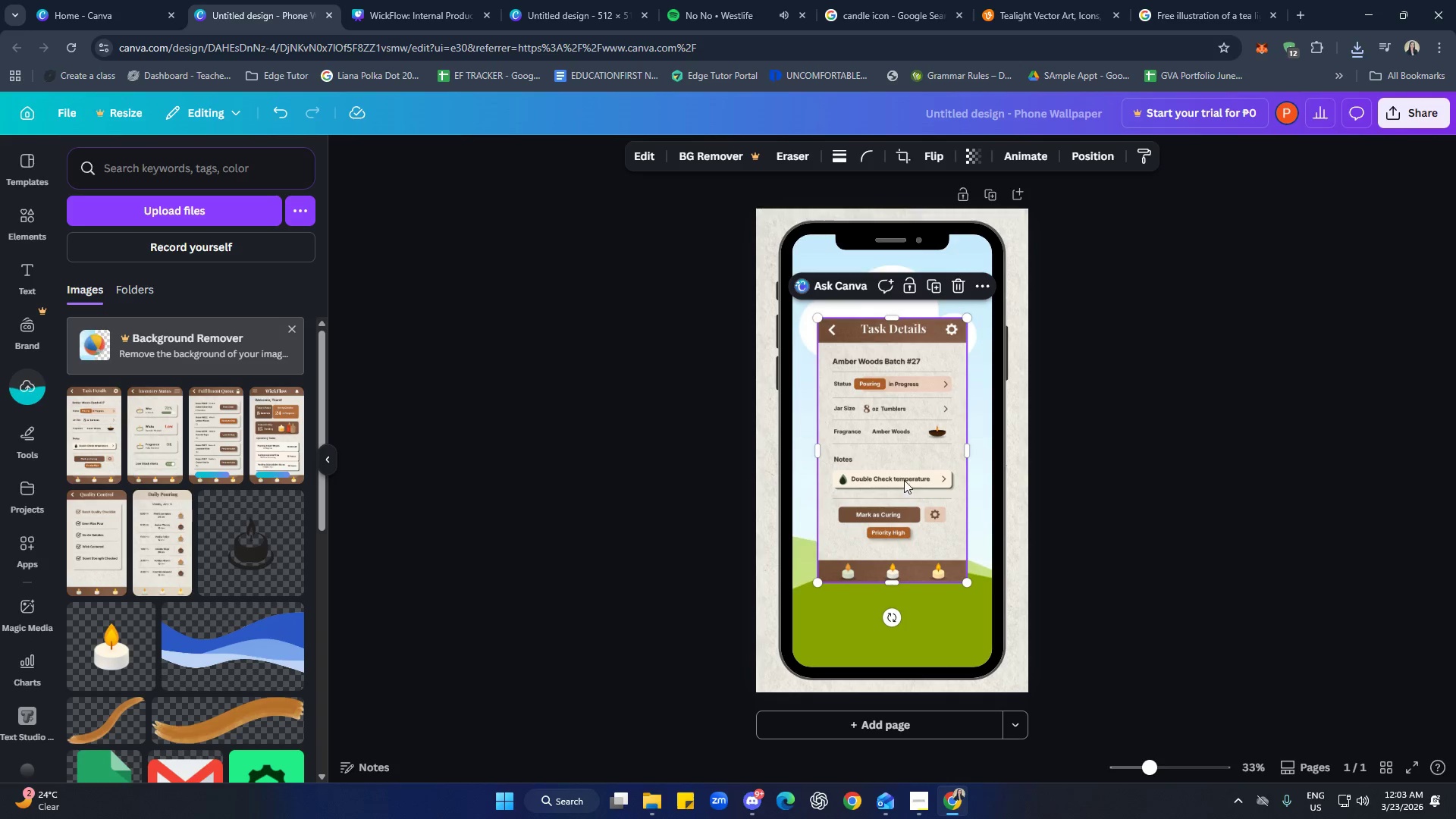 
left_click_drag(start_coordinate=[935, 452], to_coordinate=[921, 436])
 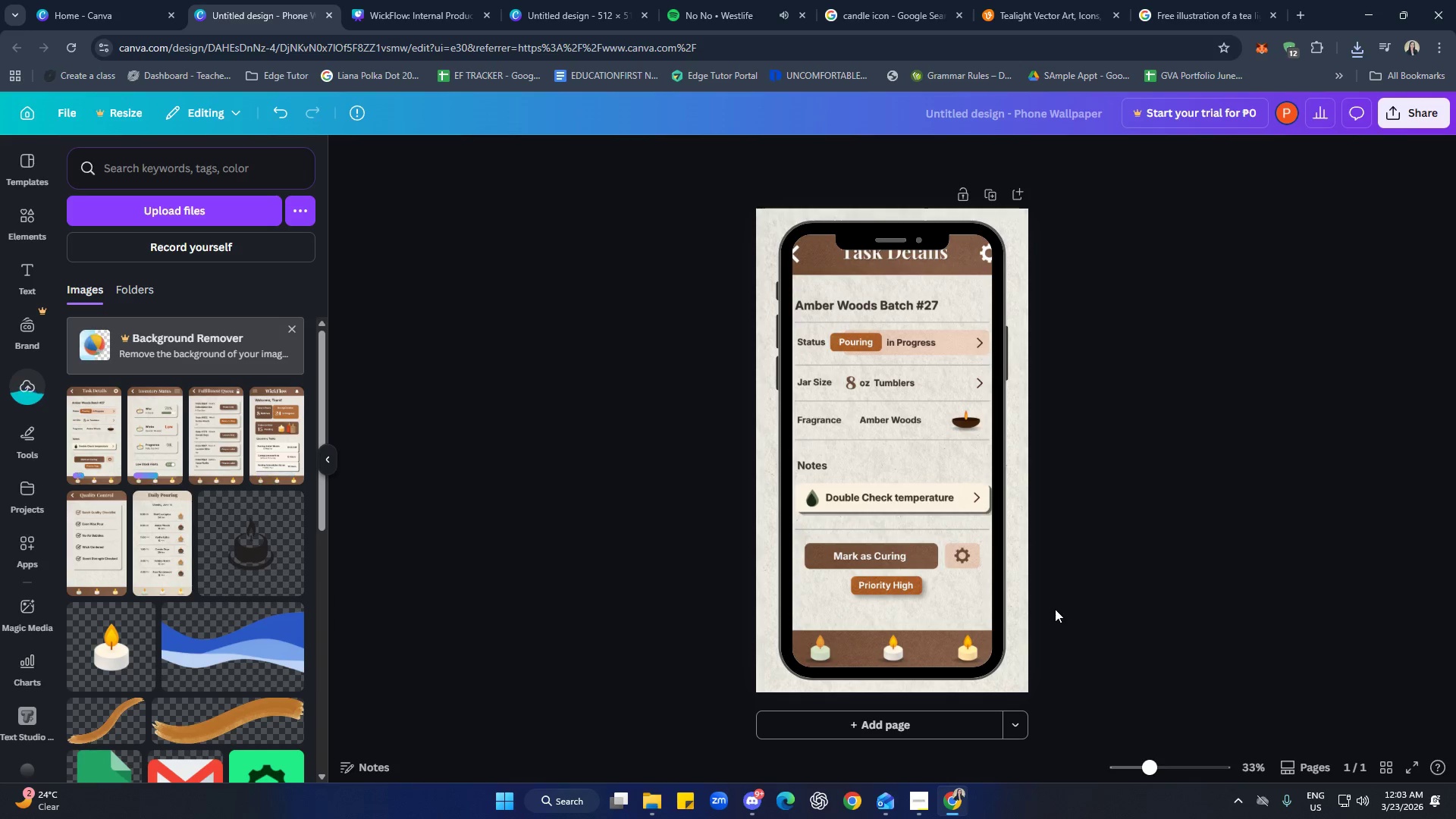 
double_click([963, 607])
 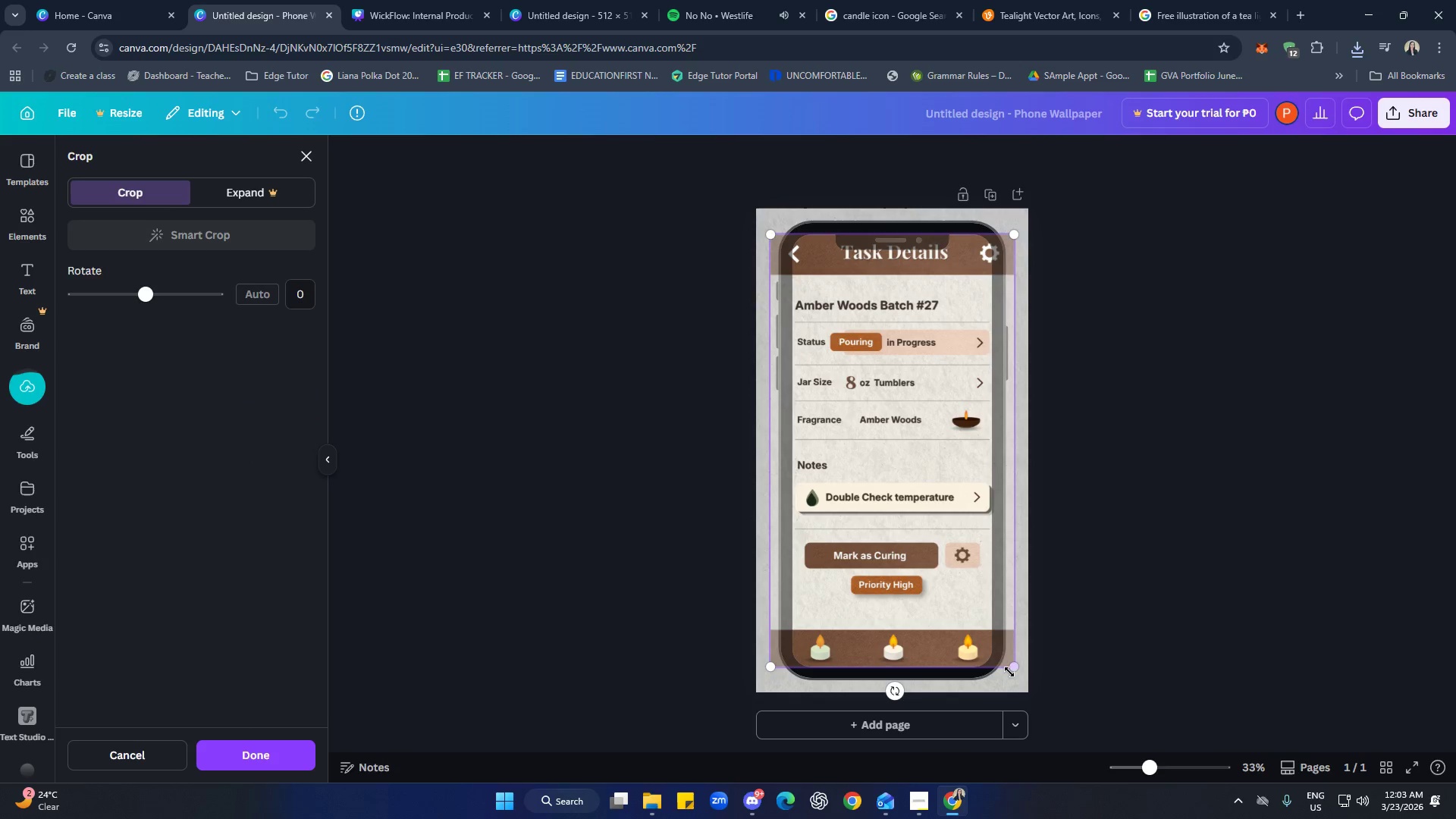 
left_click_drag(start_coordinate=[1013, 668], to_coordinate=[989, 652])
 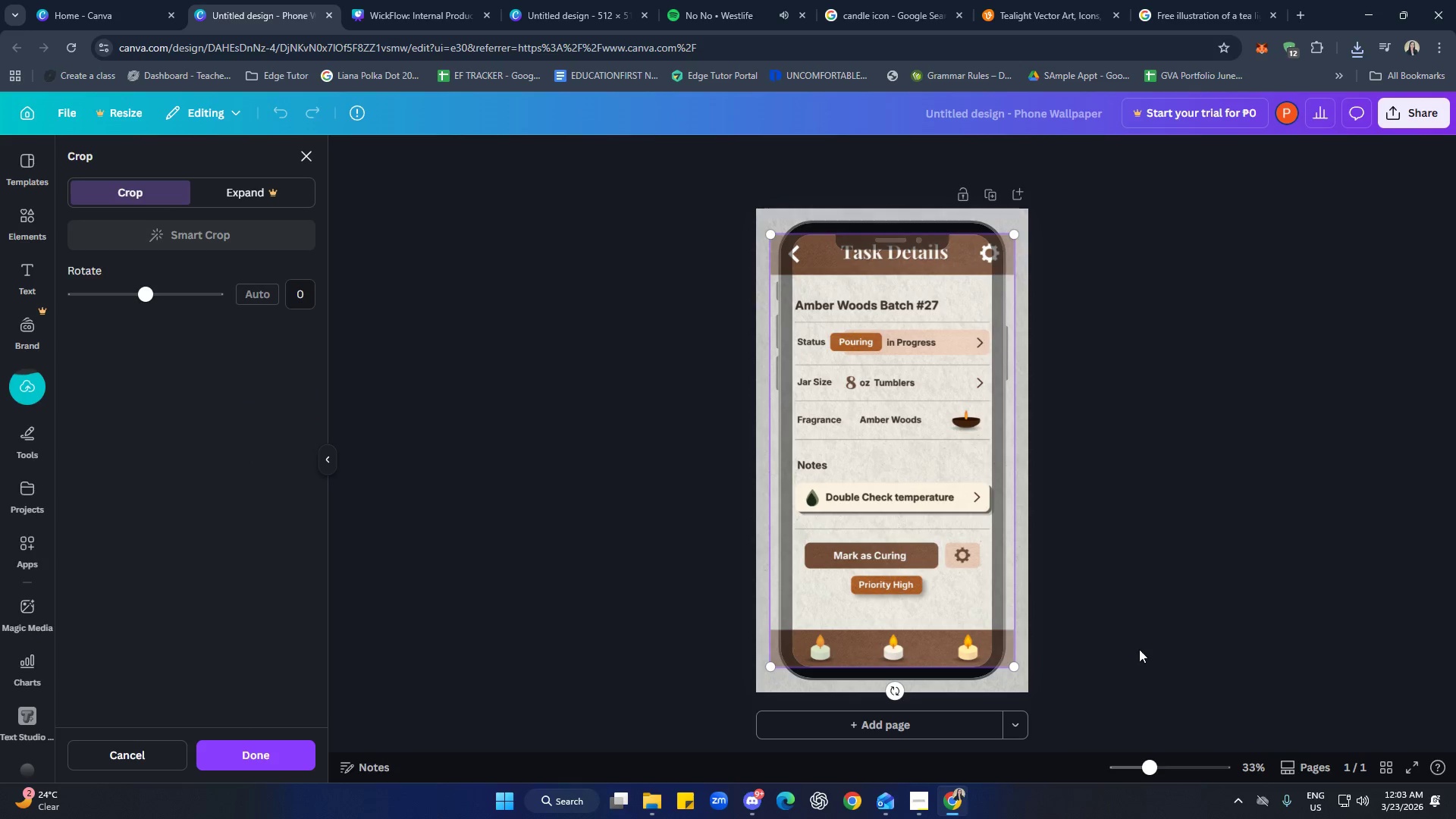 
left_click([1141, 649])
 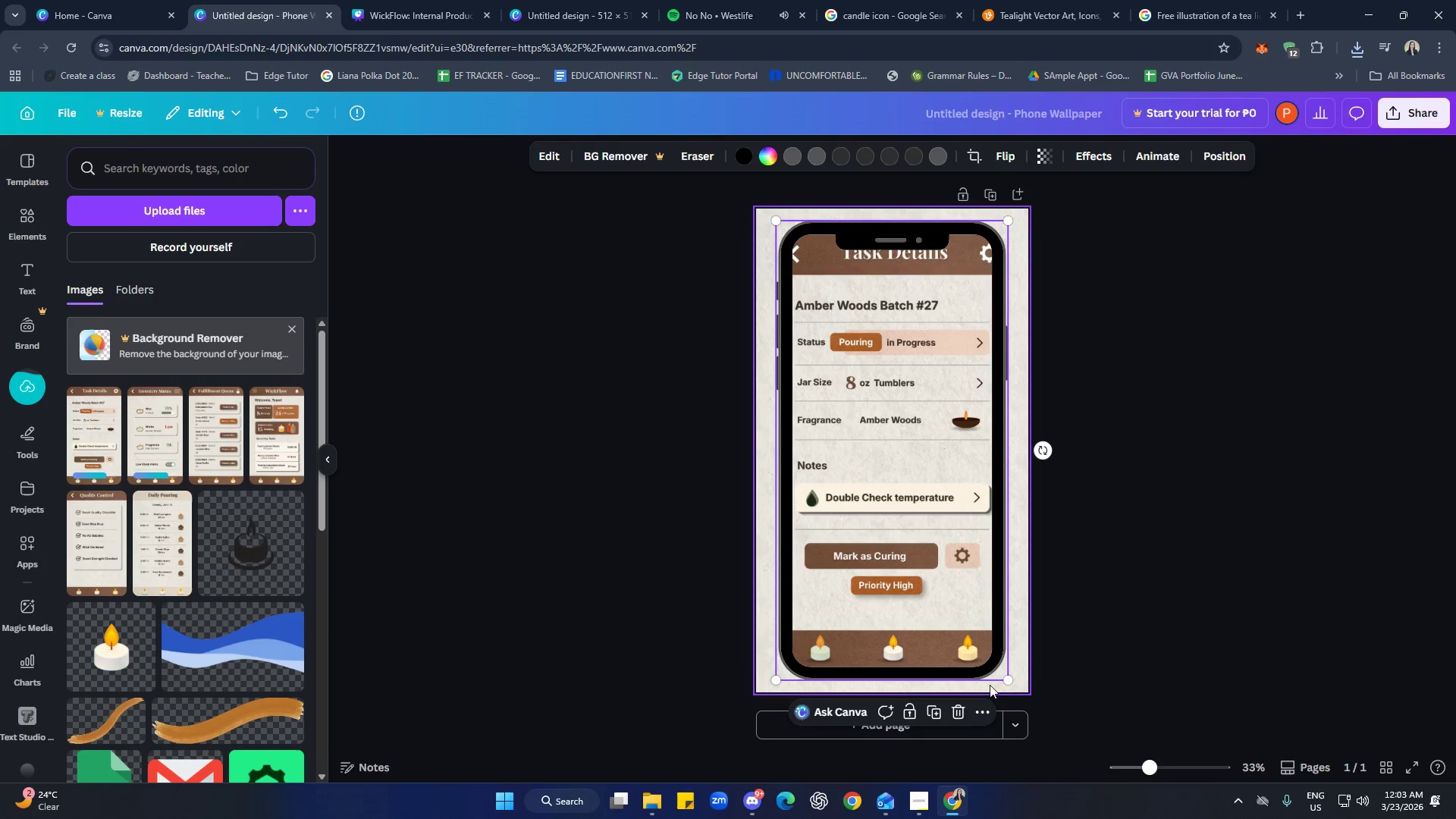 
left_click([987, 670])
 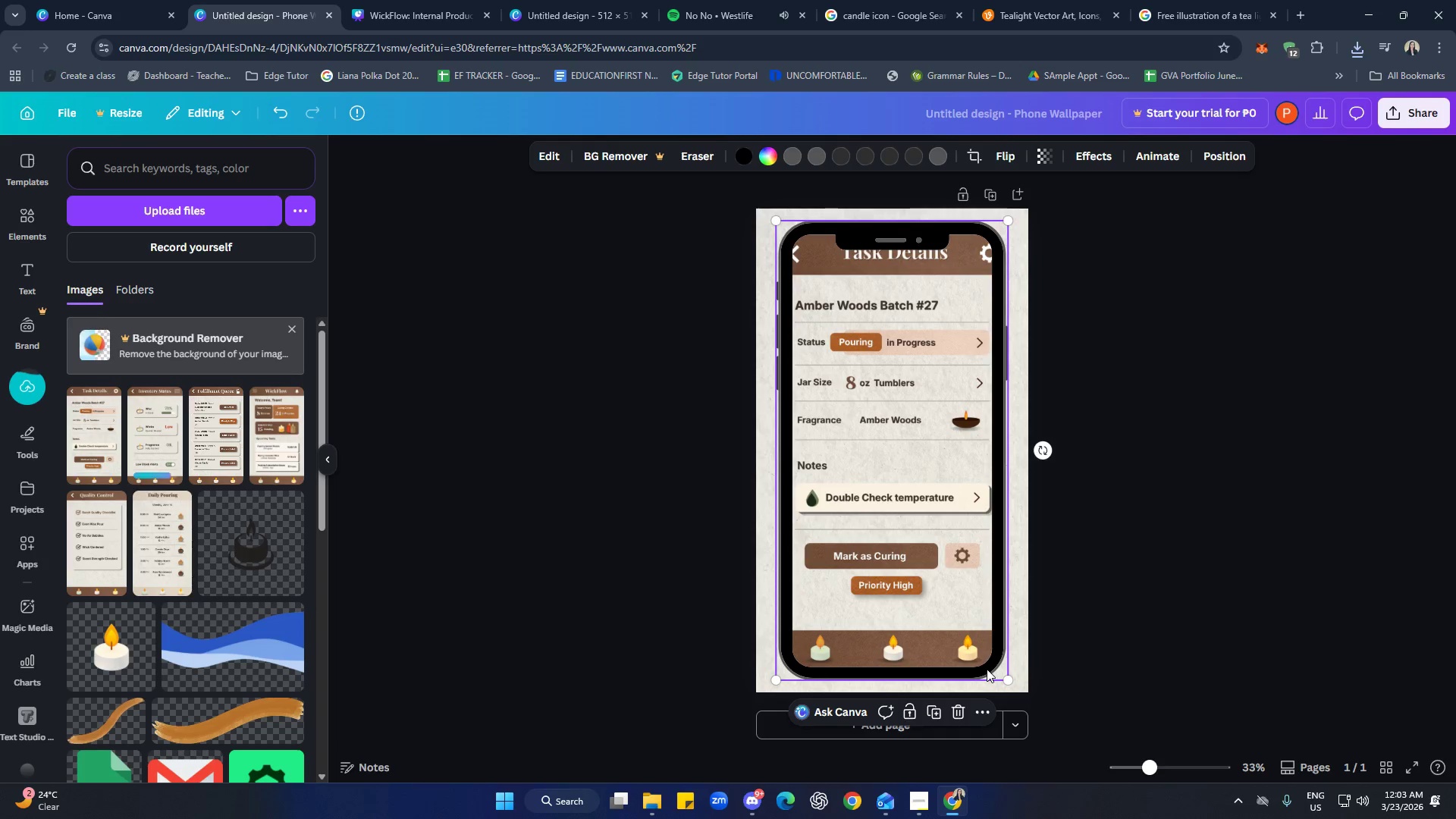 
left_click([987, 669])
 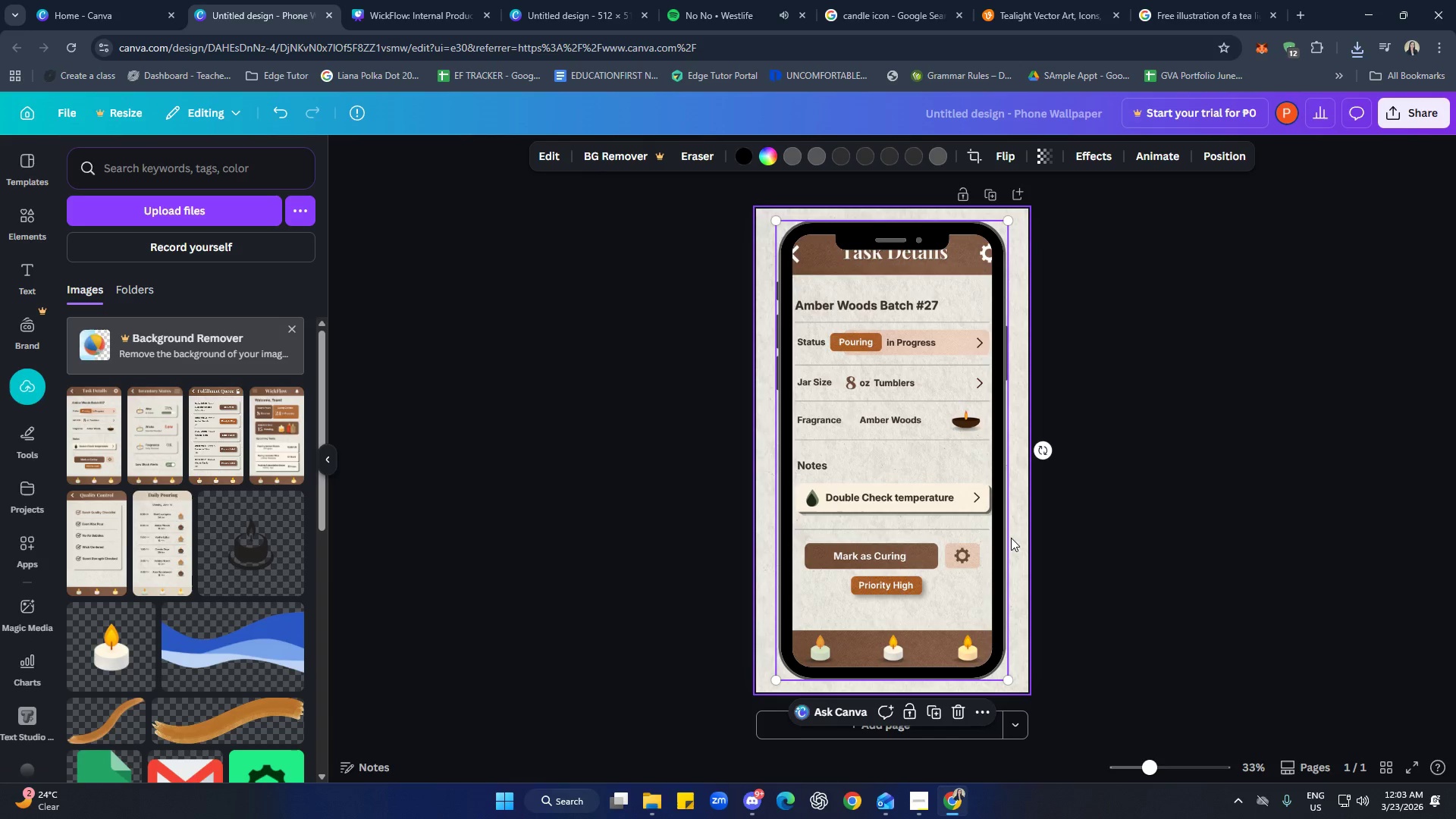 
key(Delete)
 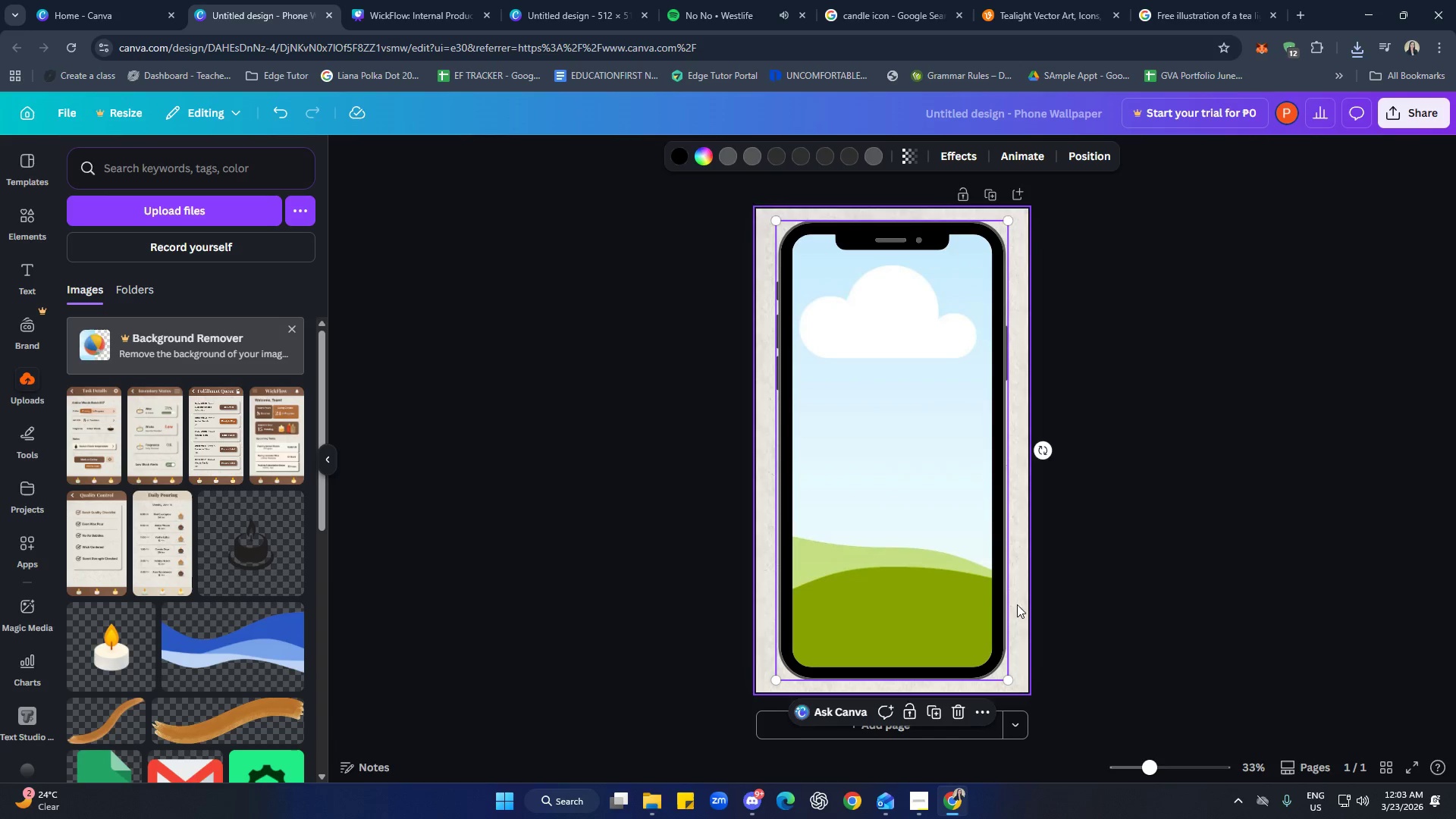 
left_click([965, 566])
 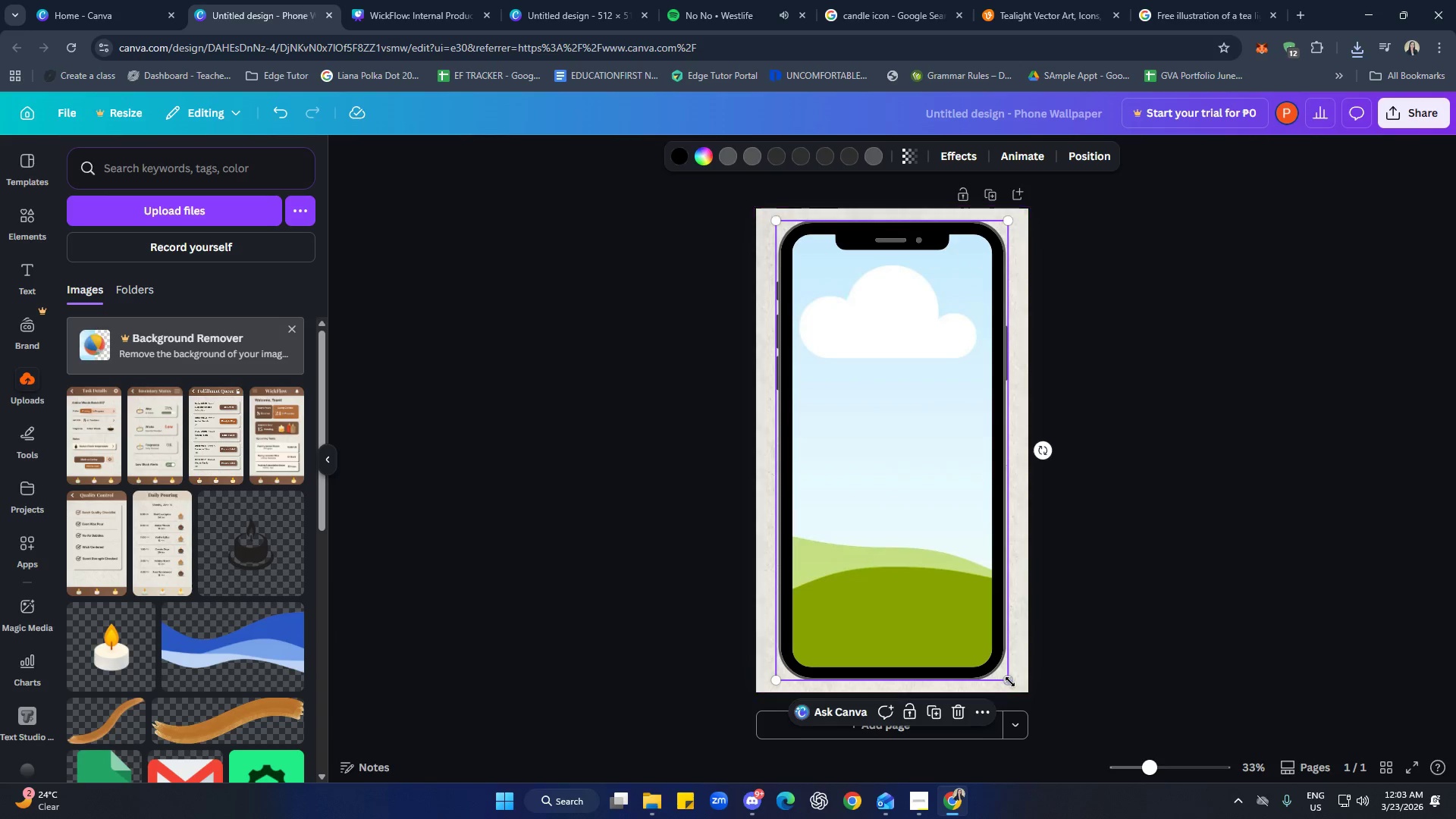 
left_click_drag(start_coordinate=[1010, 681], to_coordinate=[1040, 681])
 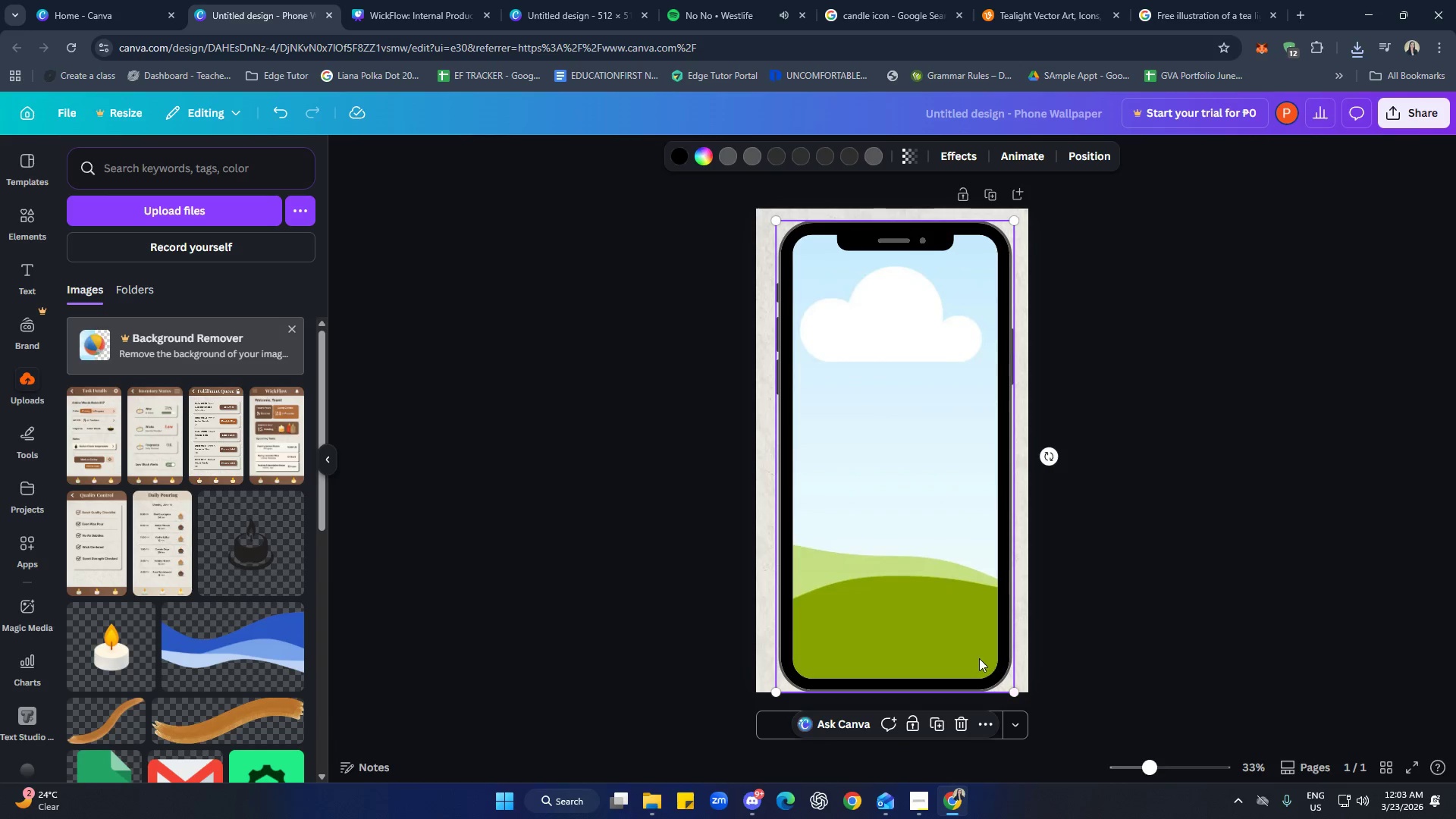 
left_click_drag(start_coordinate=[979, 658], to_coordinate=[991, 658])
 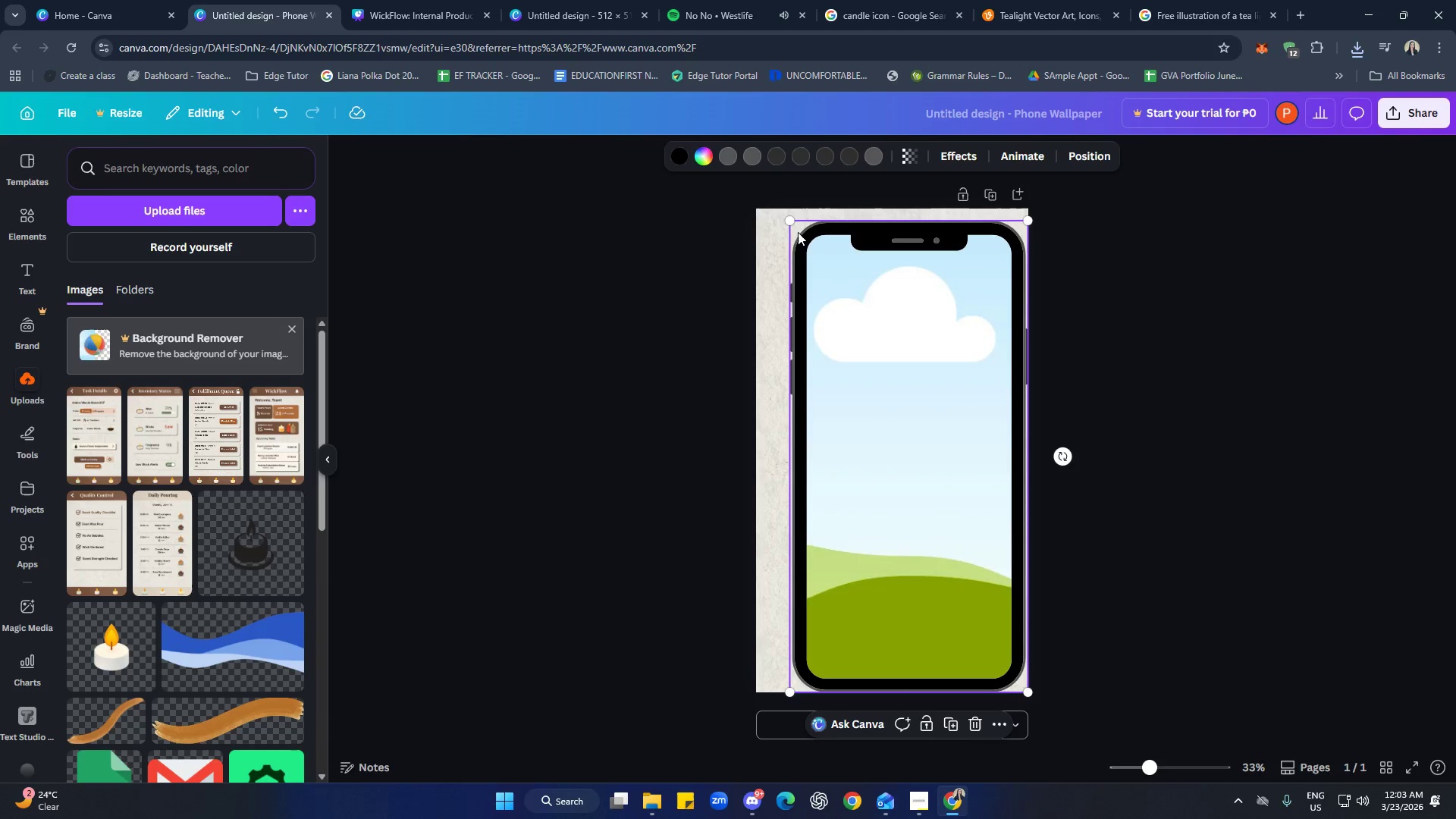 
left_click_drag(start_coordinate=[791, 220], to_coordinate=[766, 216])
 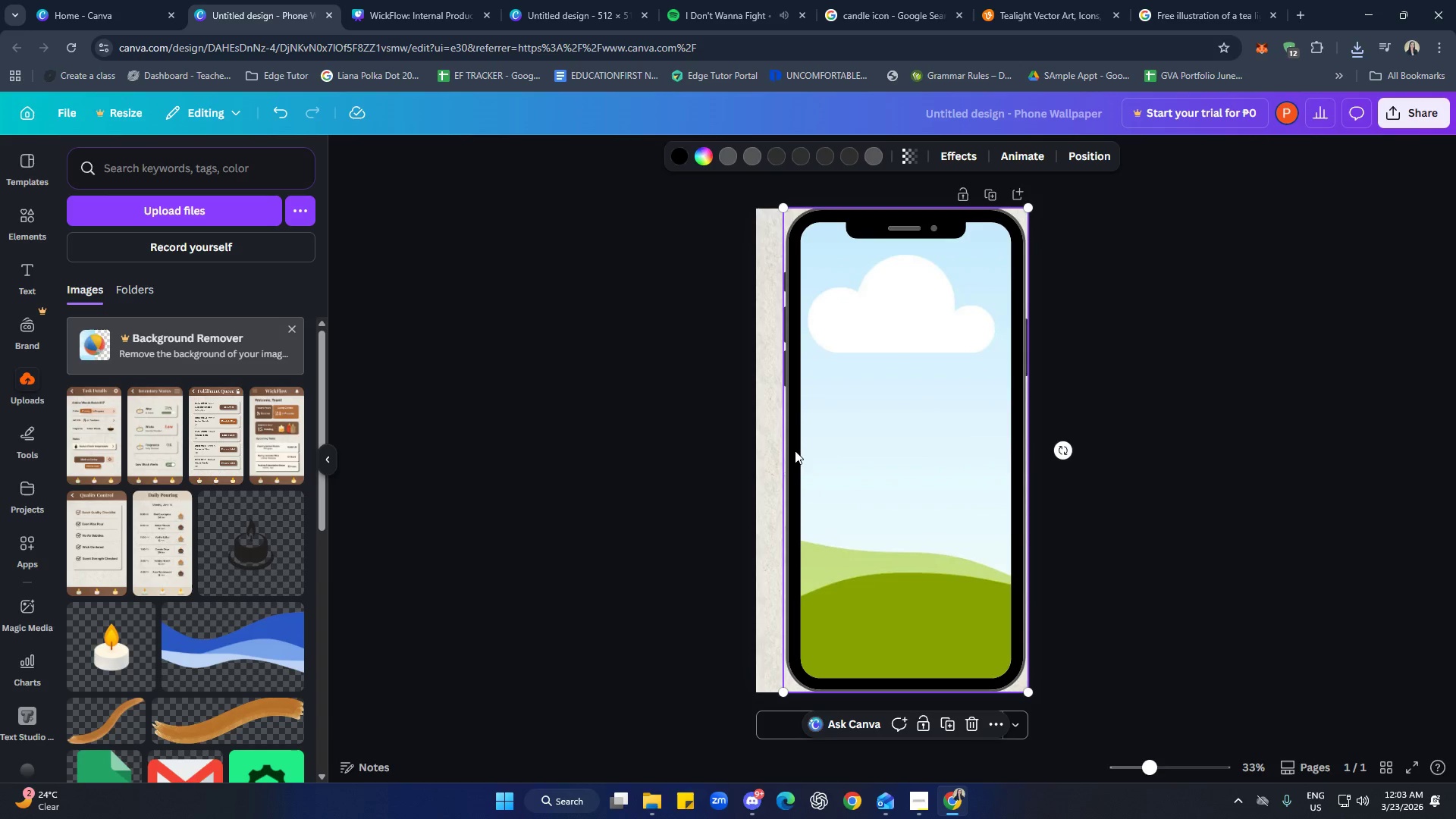 
left_click([792, 458])
 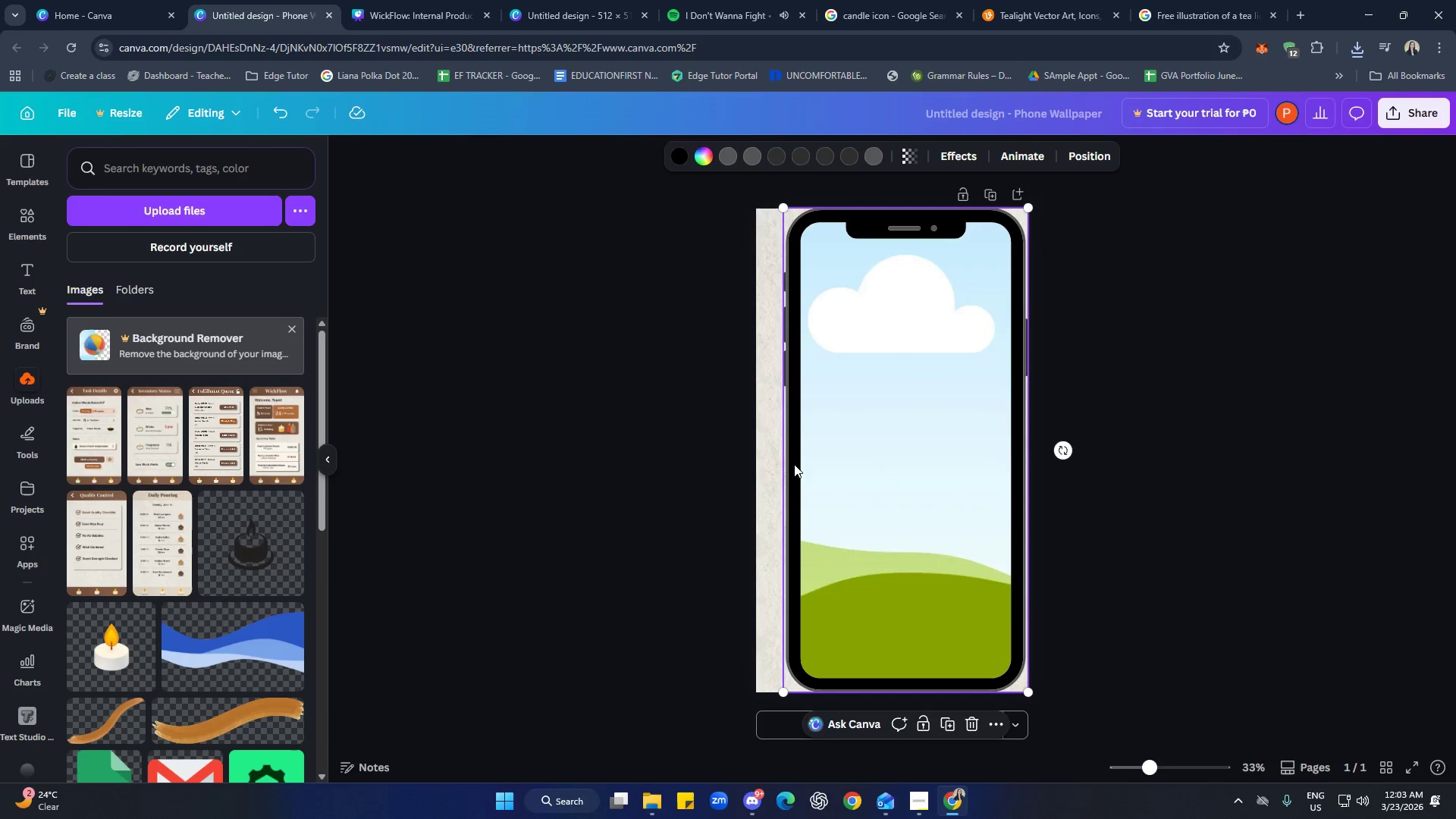 
left_click_drag(start_coordinate=[835, 462], to_coordinate=[822, 463])
 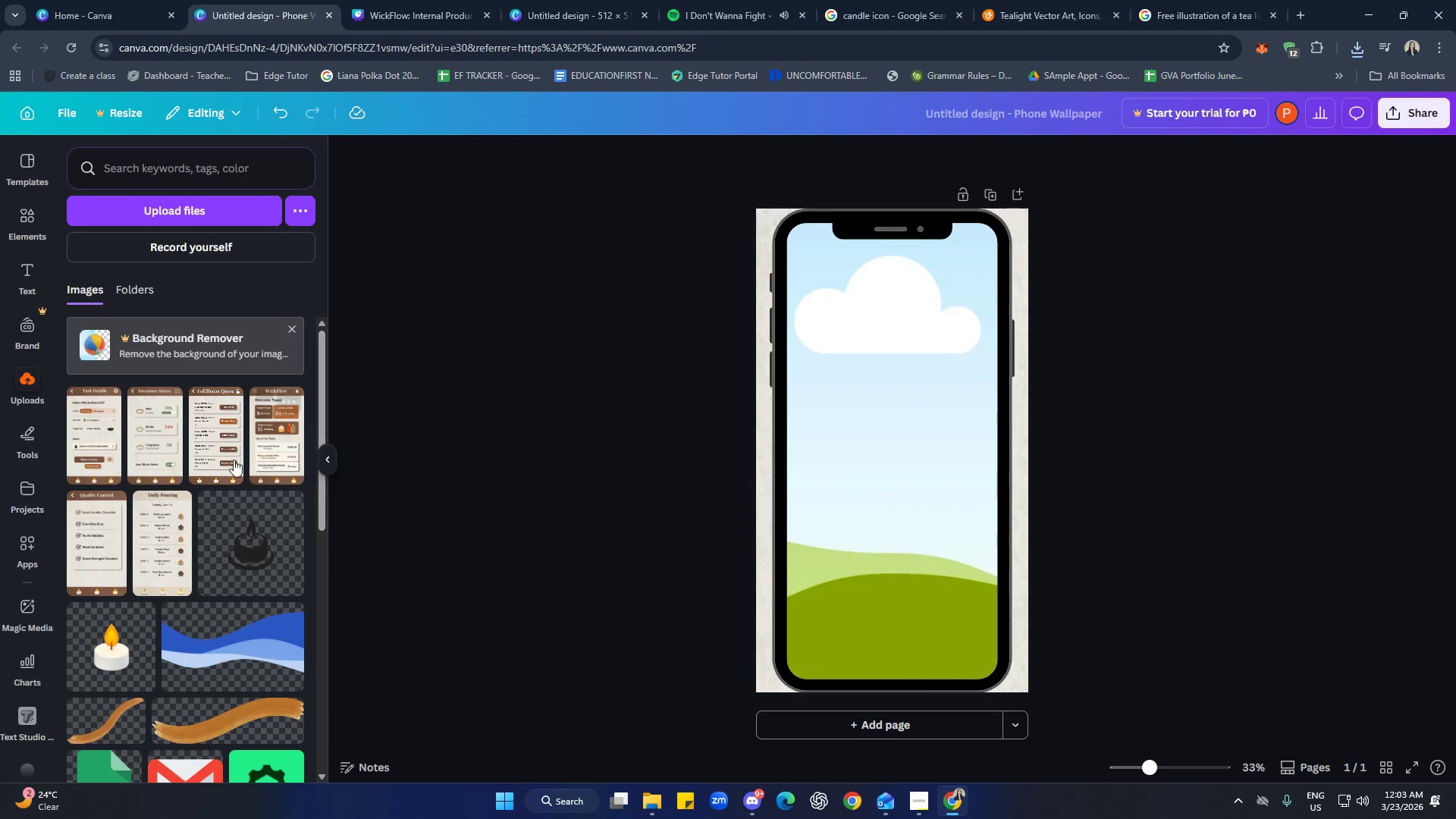 
left_click([111, 453])
 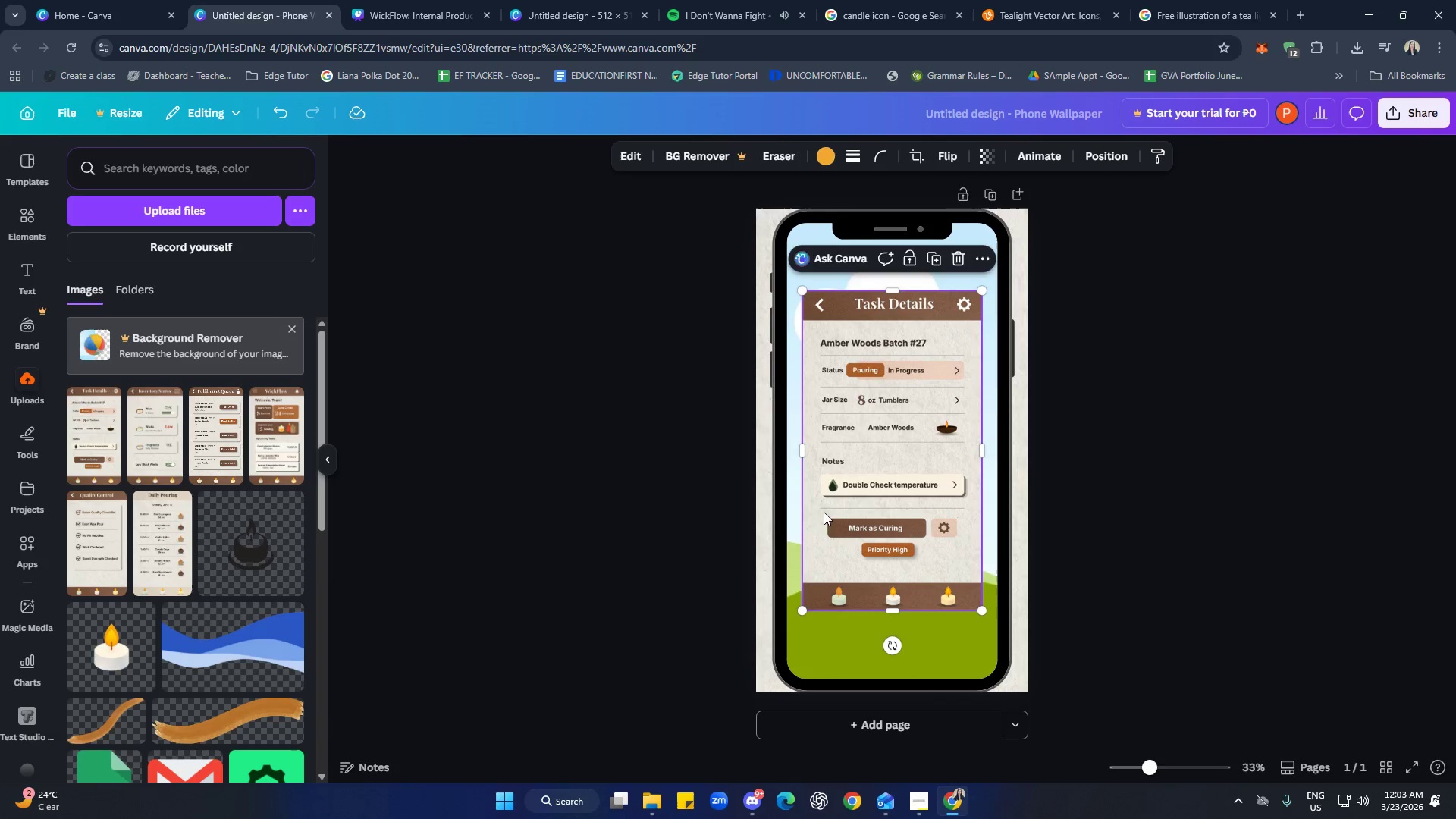 
left_click_drag(start_coordinate=[888, 457], to_coordinate=[887, 467])
 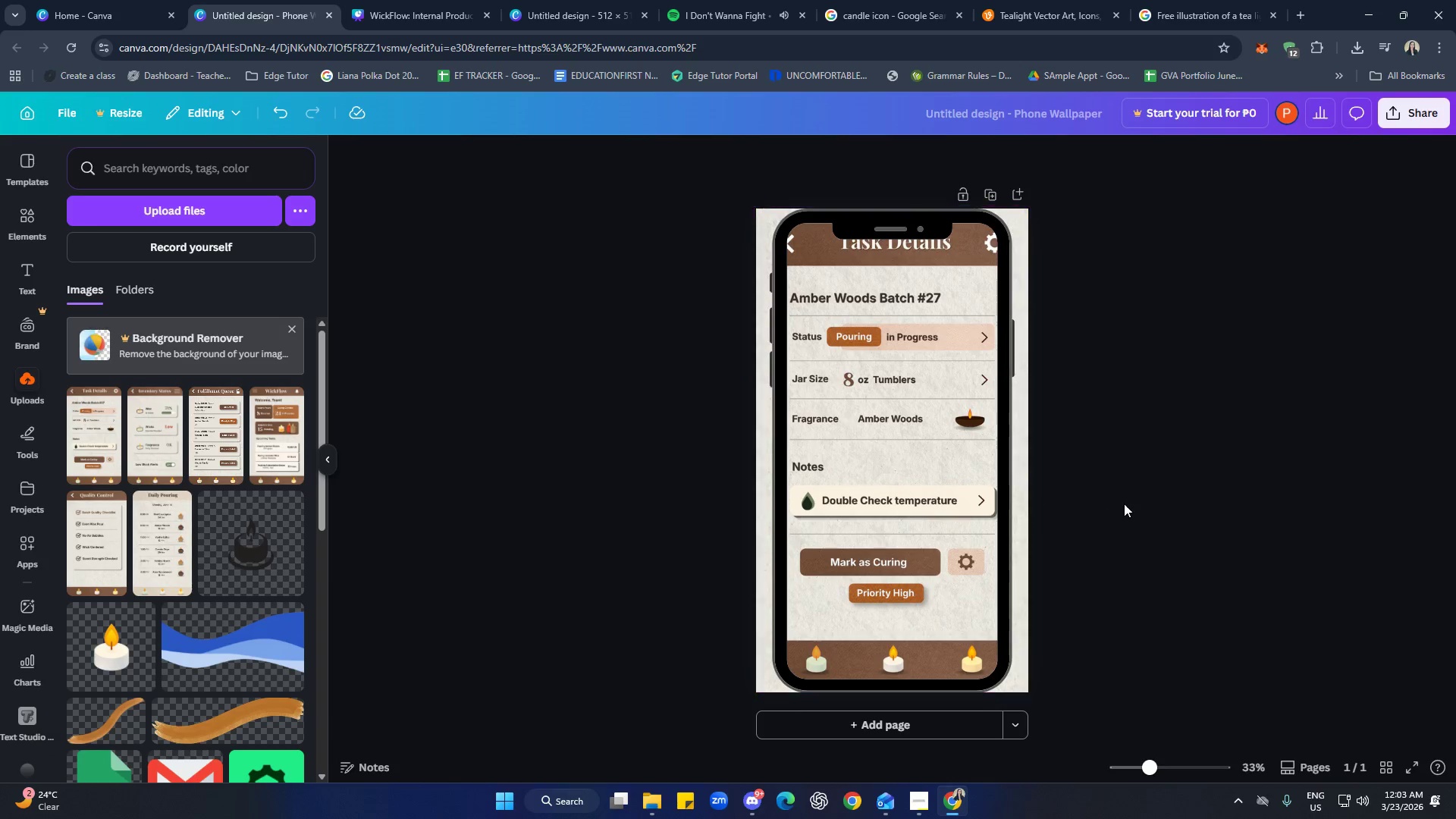 
left_click([1125, 504])
 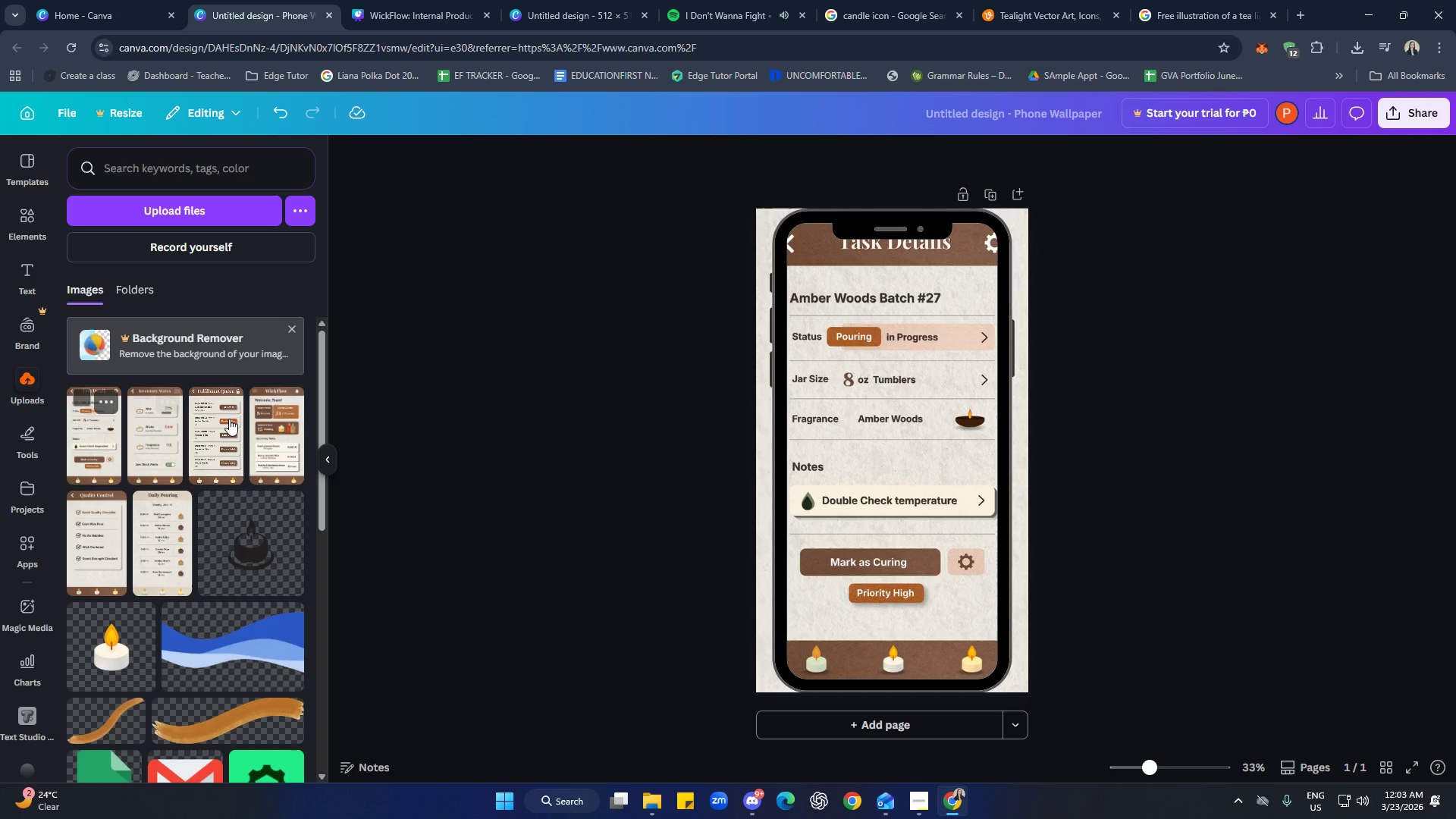 
left_click([285, 453])
 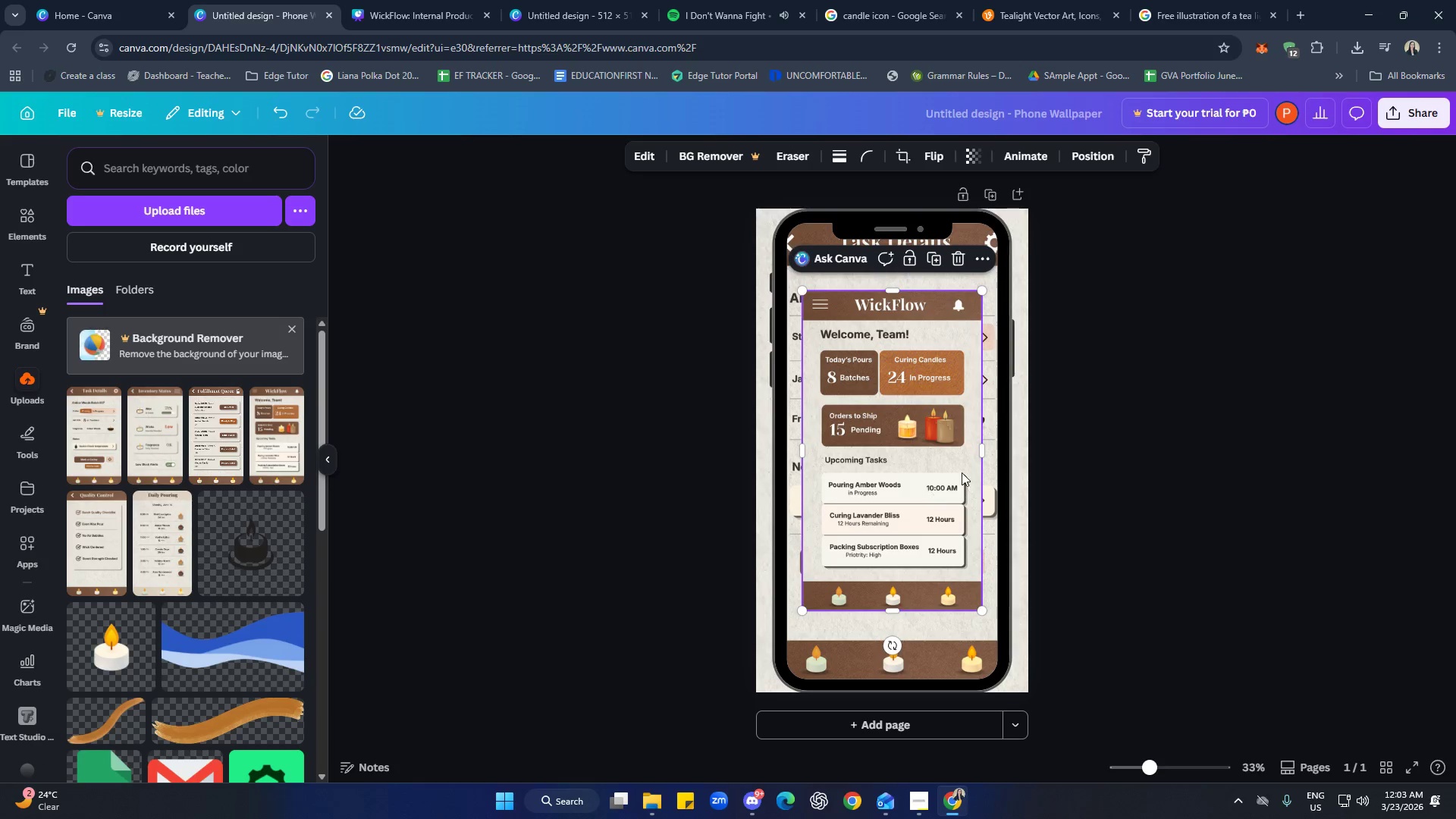 
left_click_drag(start_coordinate=[927, 458], to_coordinate=[930, 464])
 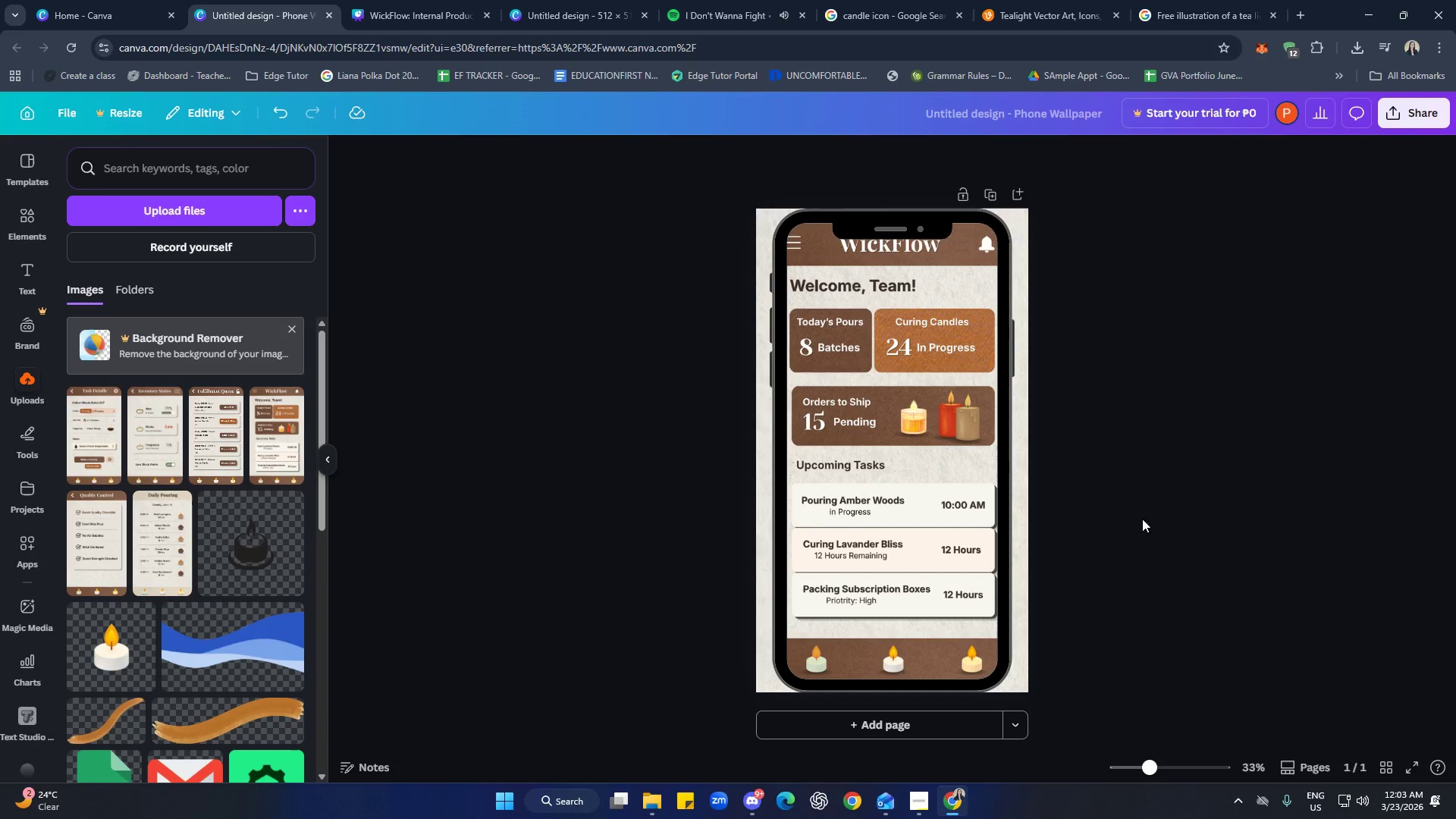 
left_click([1190, 522])
 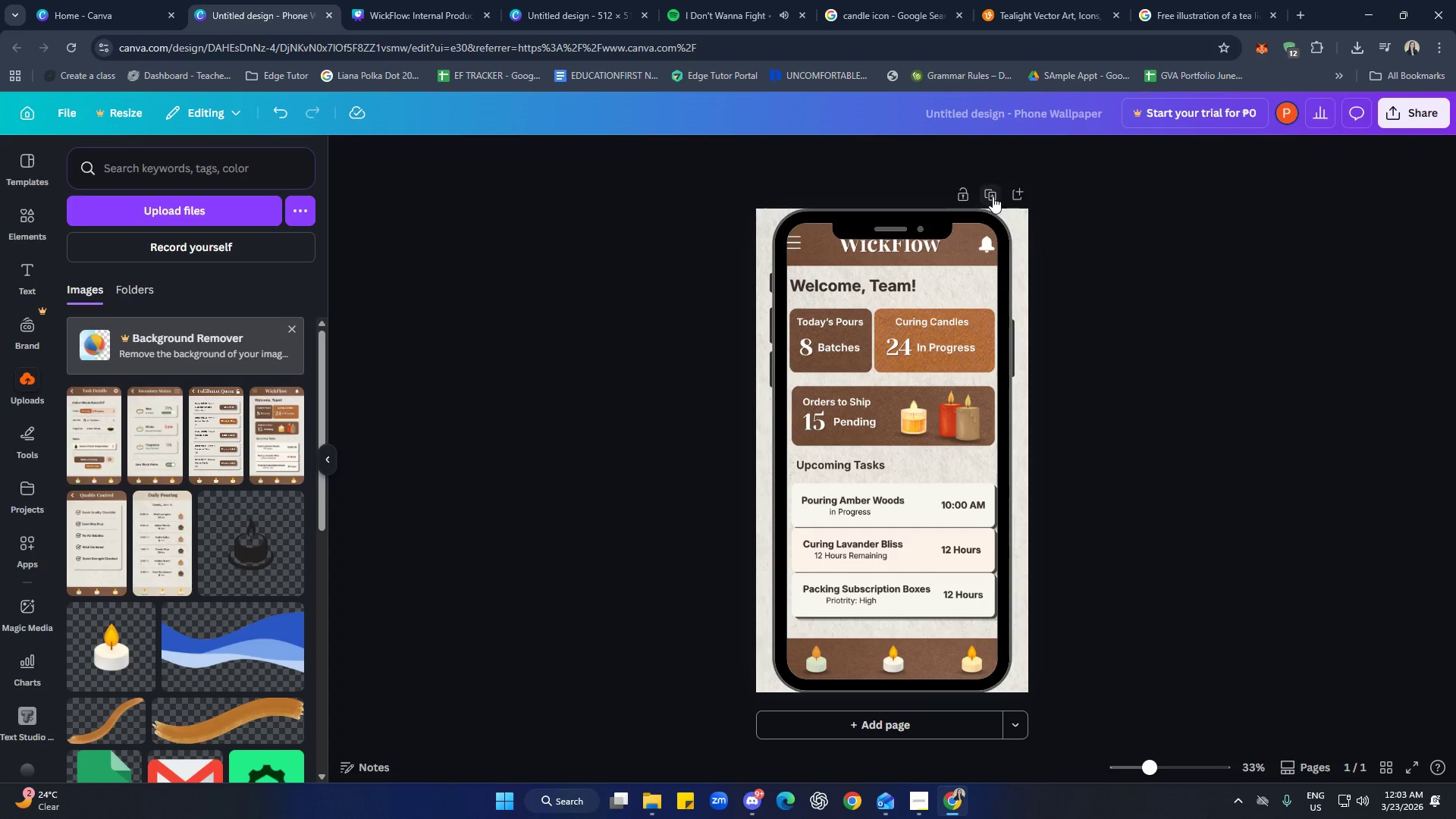 
left_click([995, 194])
 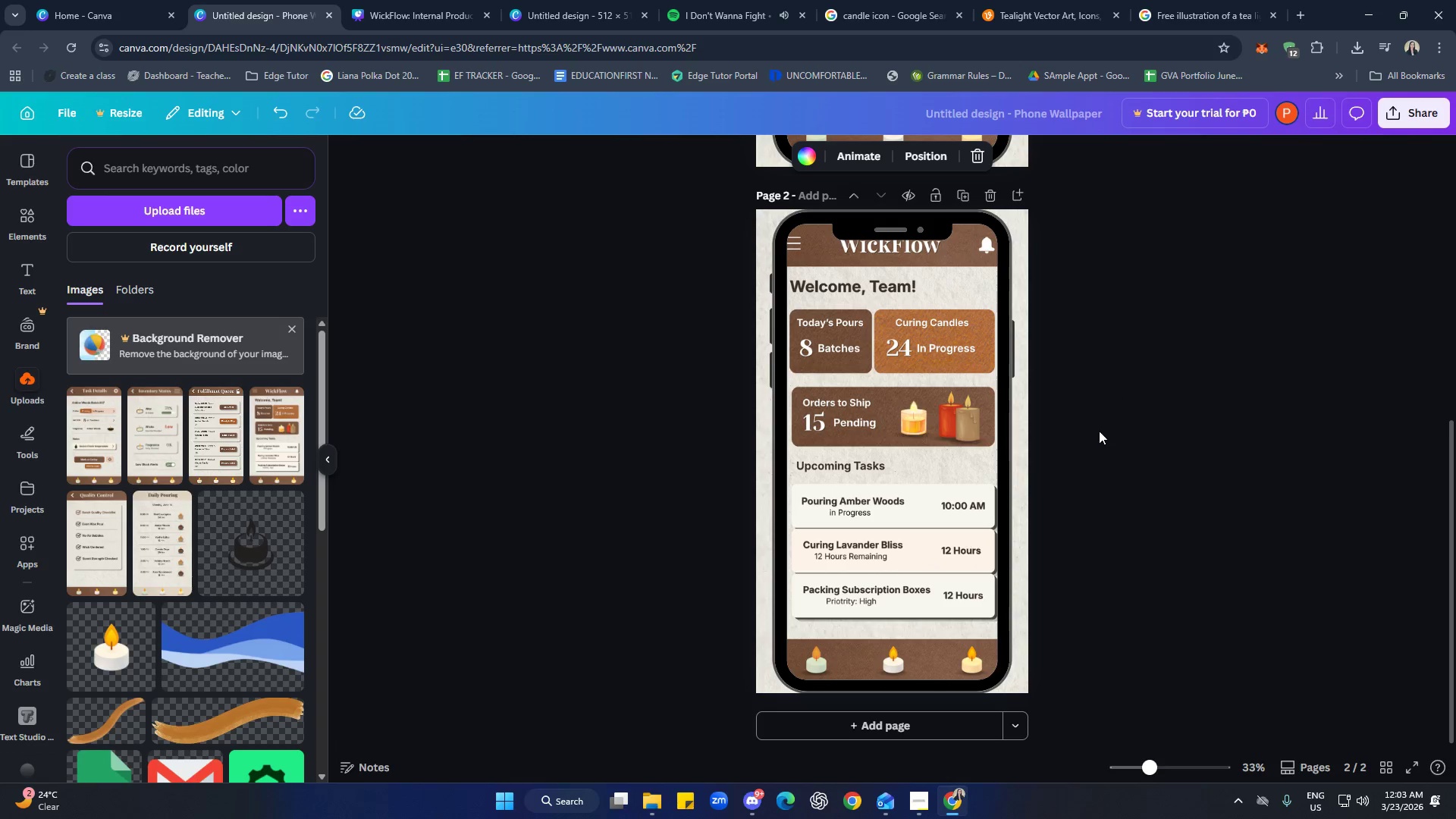 
left_click([1171, 403])
 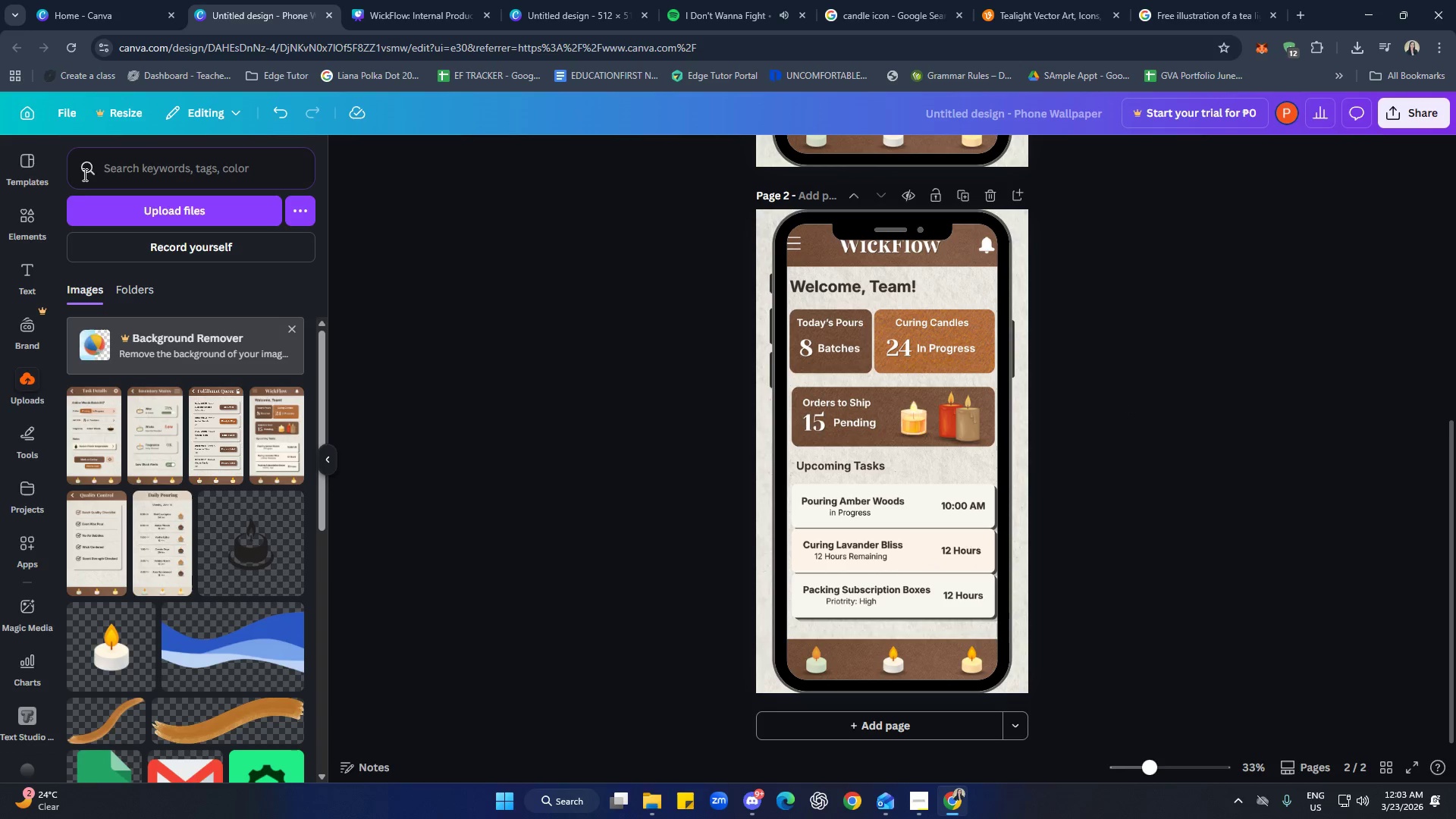 
left_click([31, 222])
 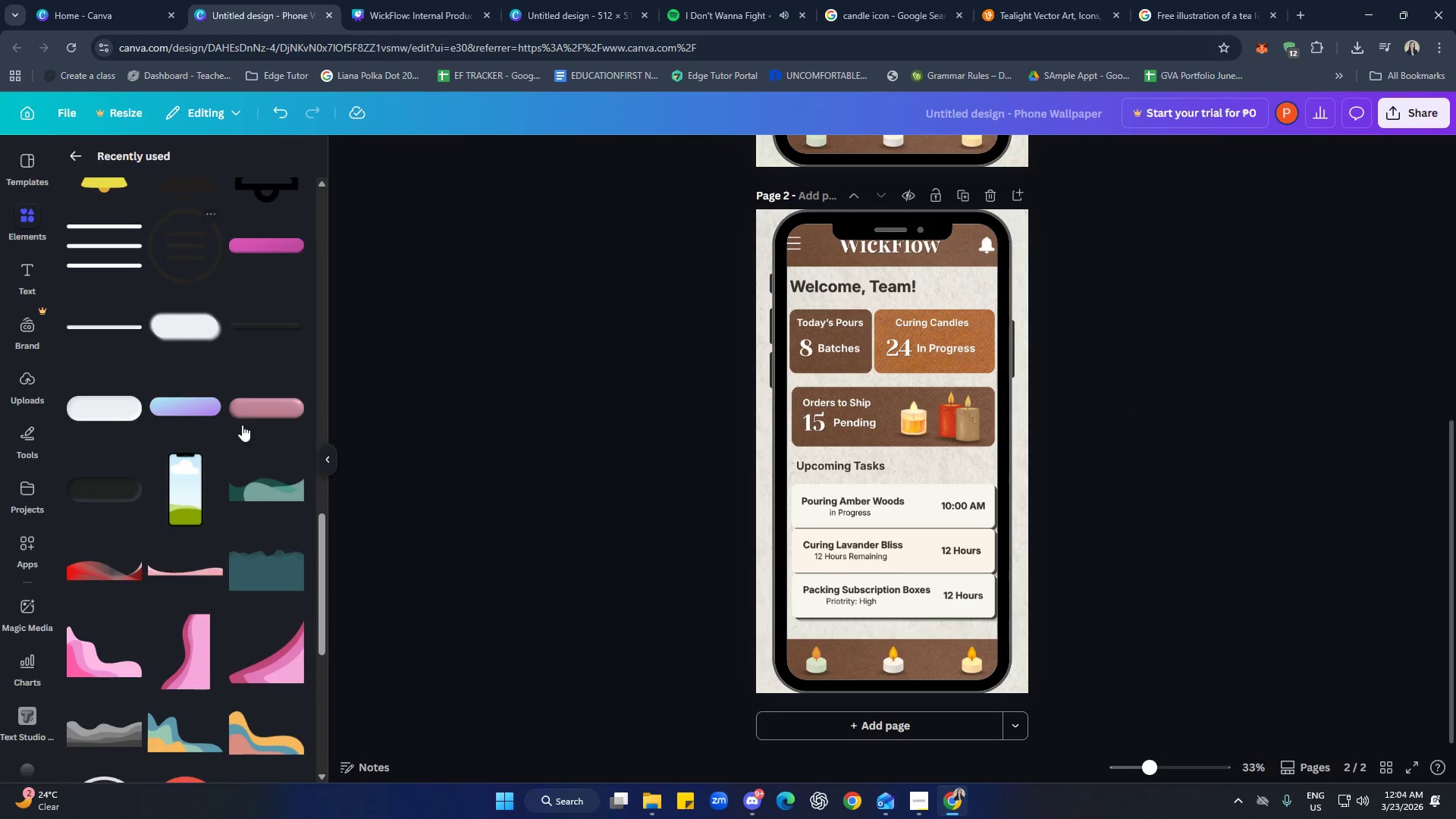 
scroll: coordinate [233, 481], scroll_direction: up, amount: 22.0
 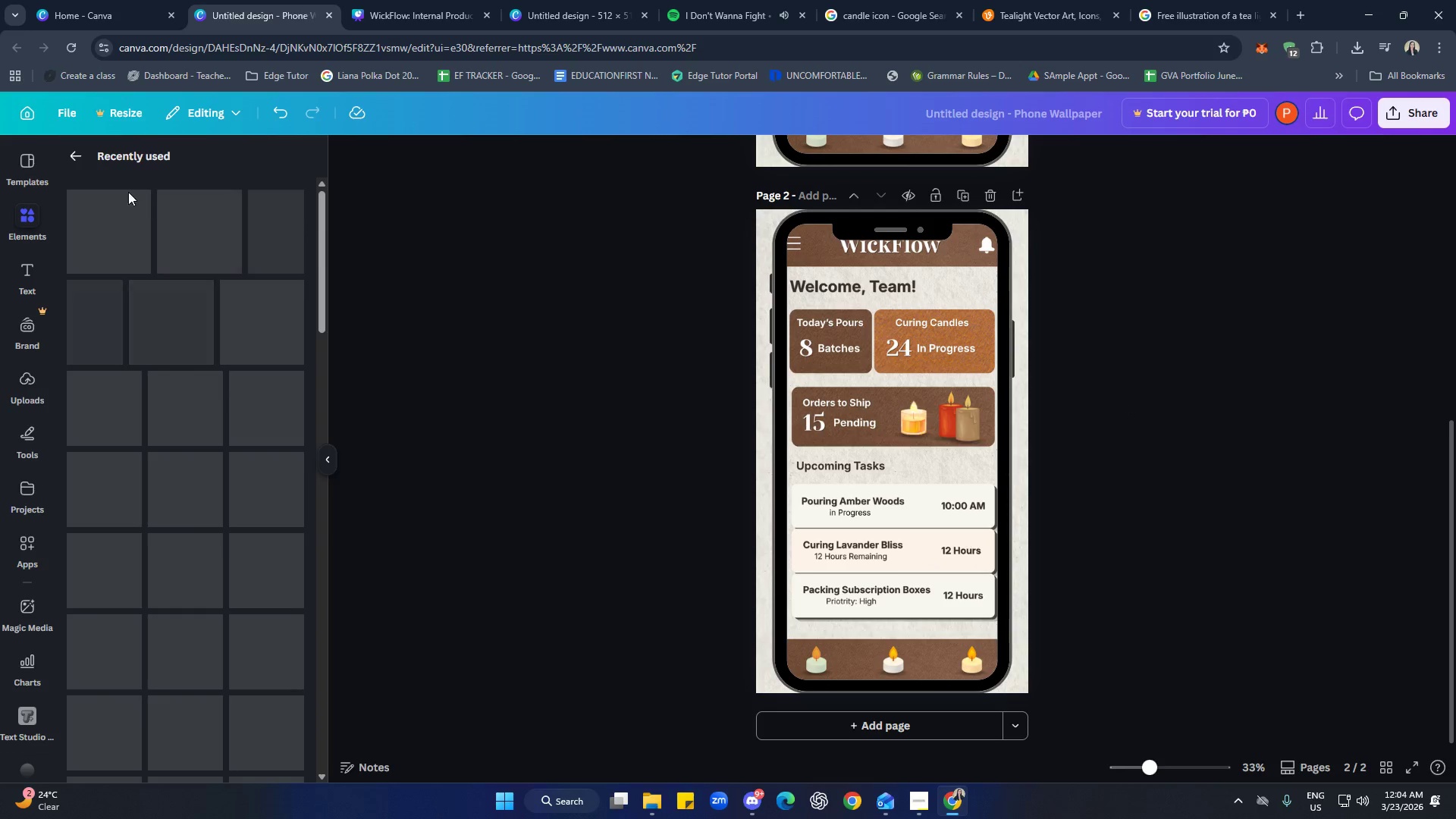 
left_click([90, 158])
 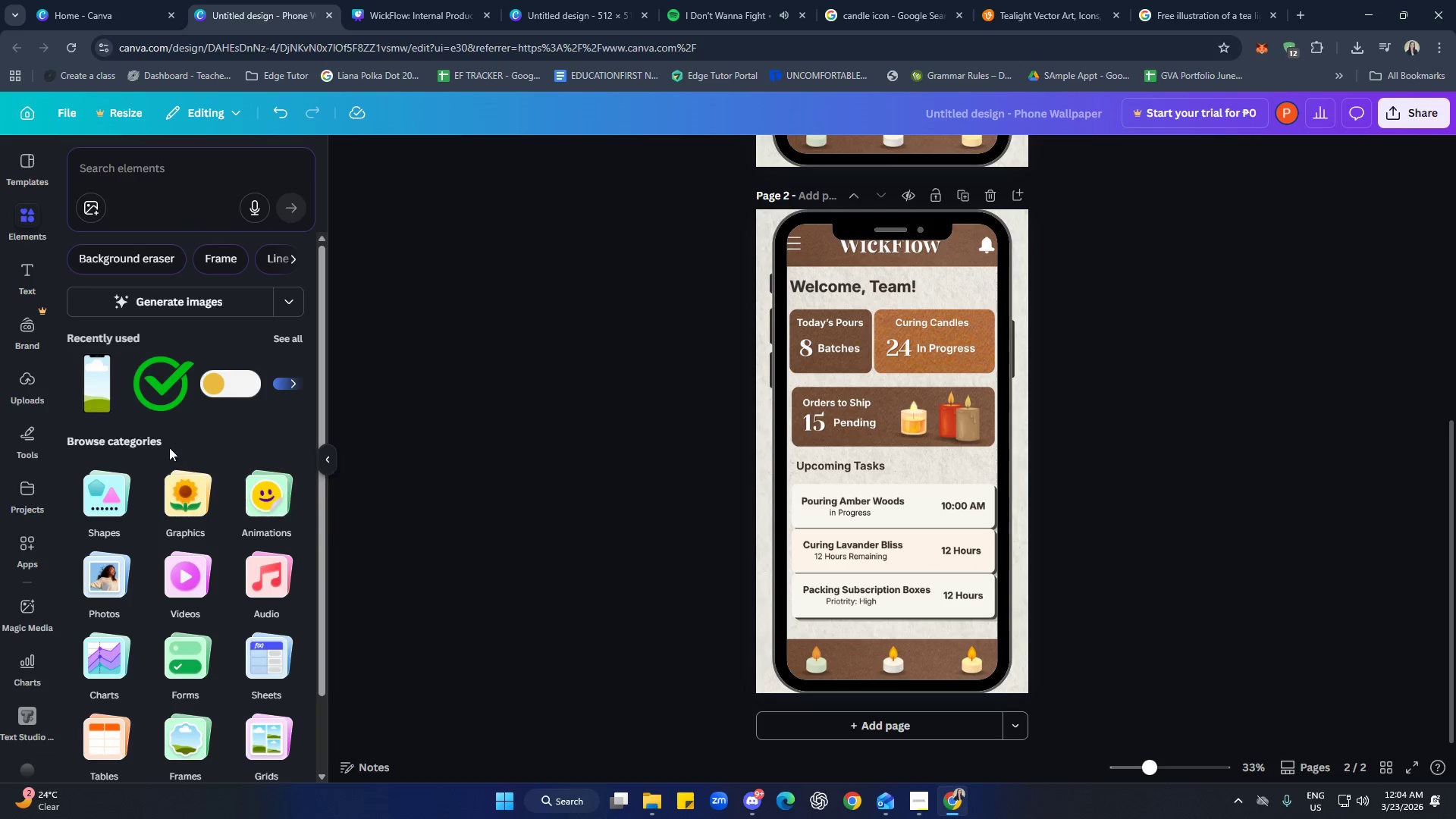 
scroll: coordinate [198, 470], scroll_direction: down, amount: 1.0
 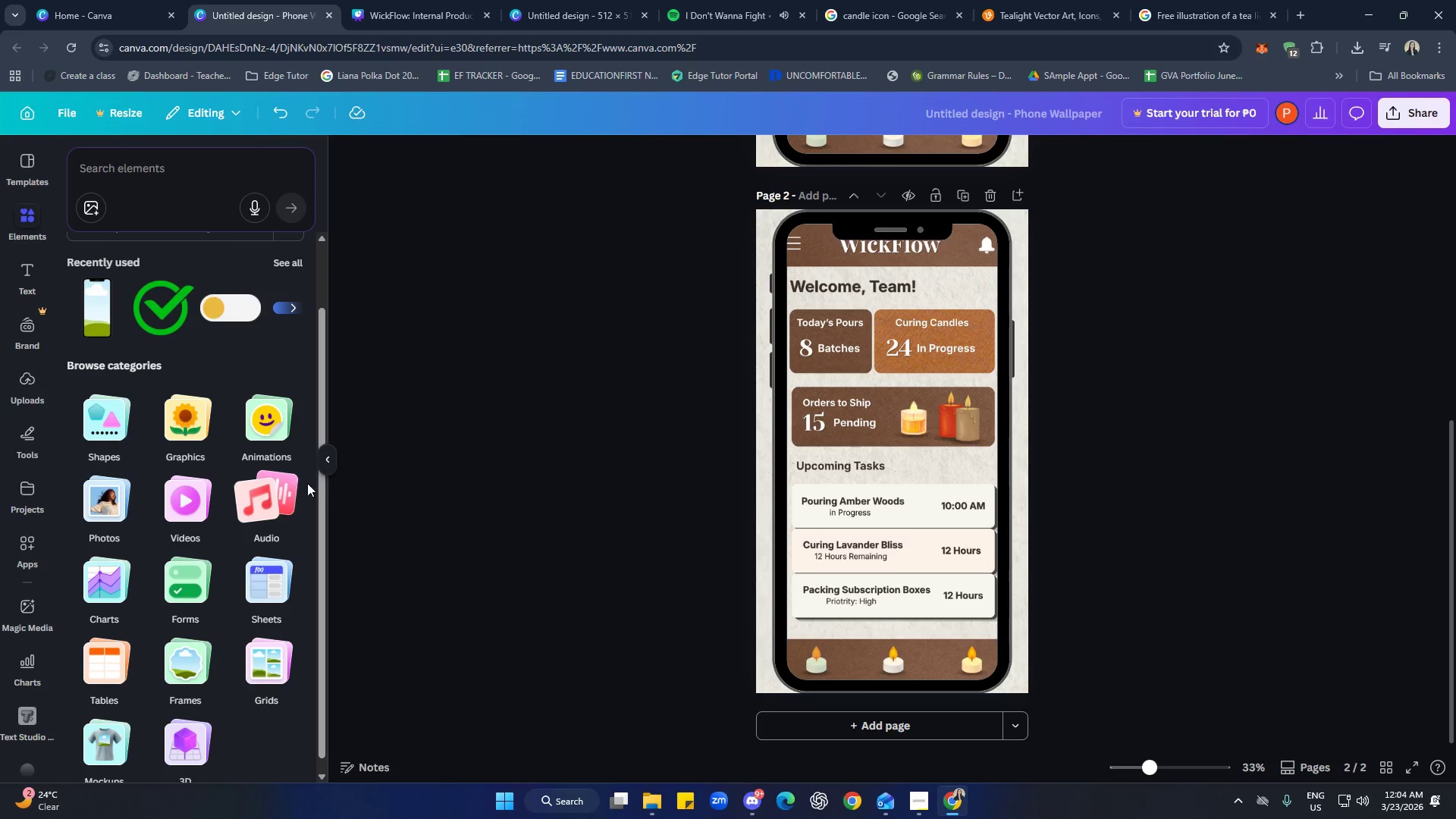 
scroll: coordinate [331, 504], scroll_direction: up, amount: 1.0
 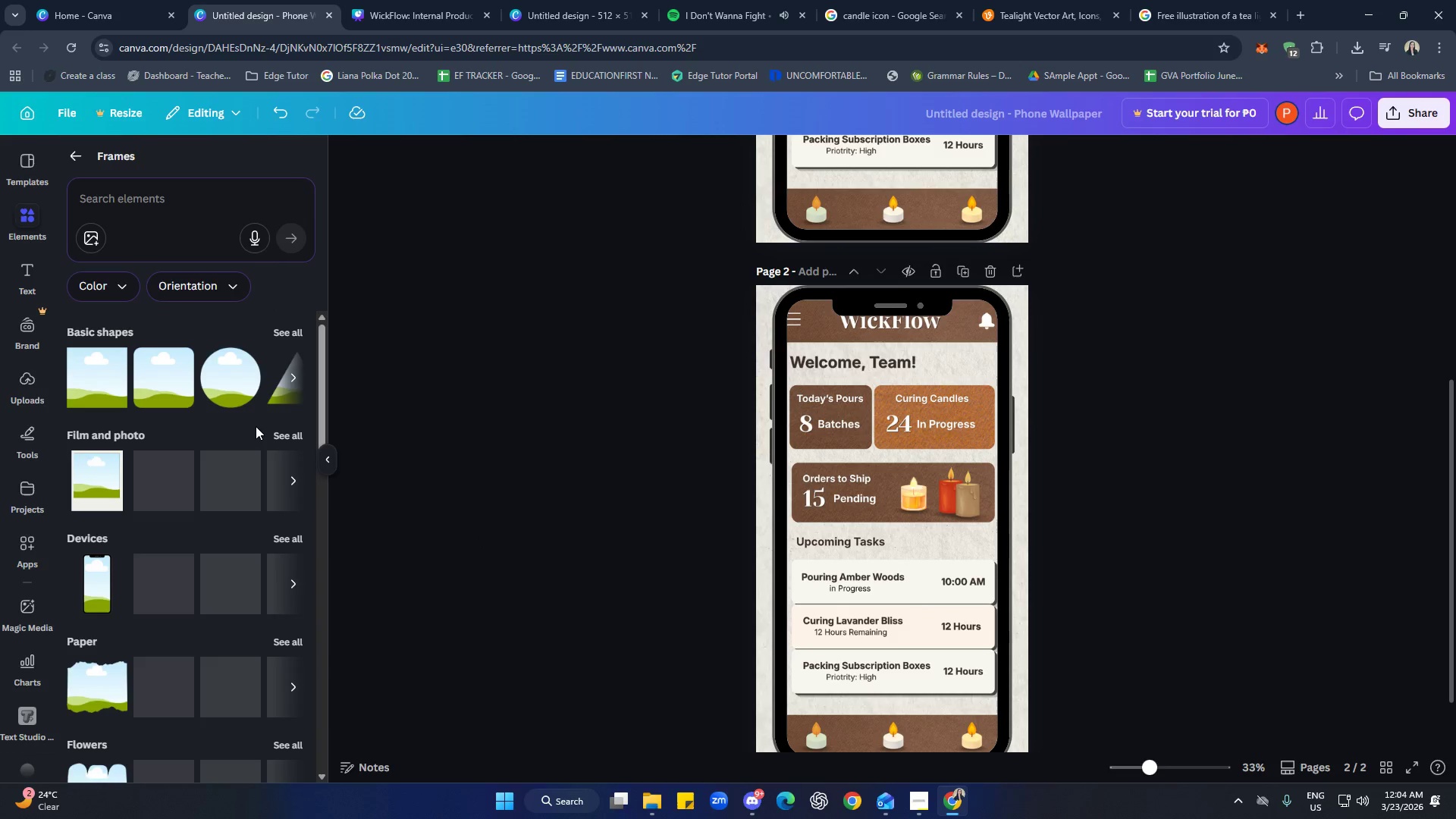 
scroll: coordinate [263, 531], scroll_direction: down, amount: 1.0
 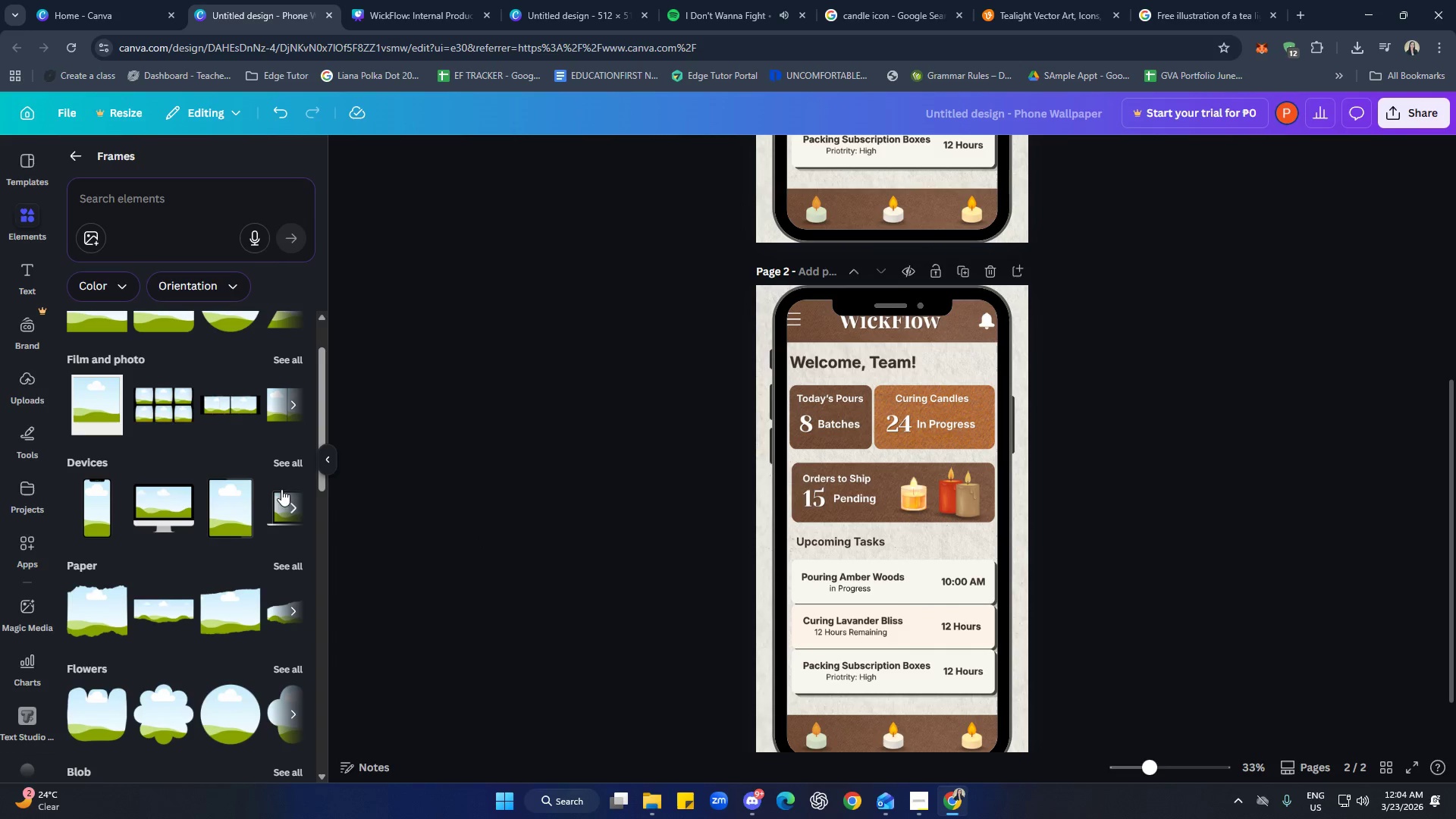 
left_click([284, 463])
 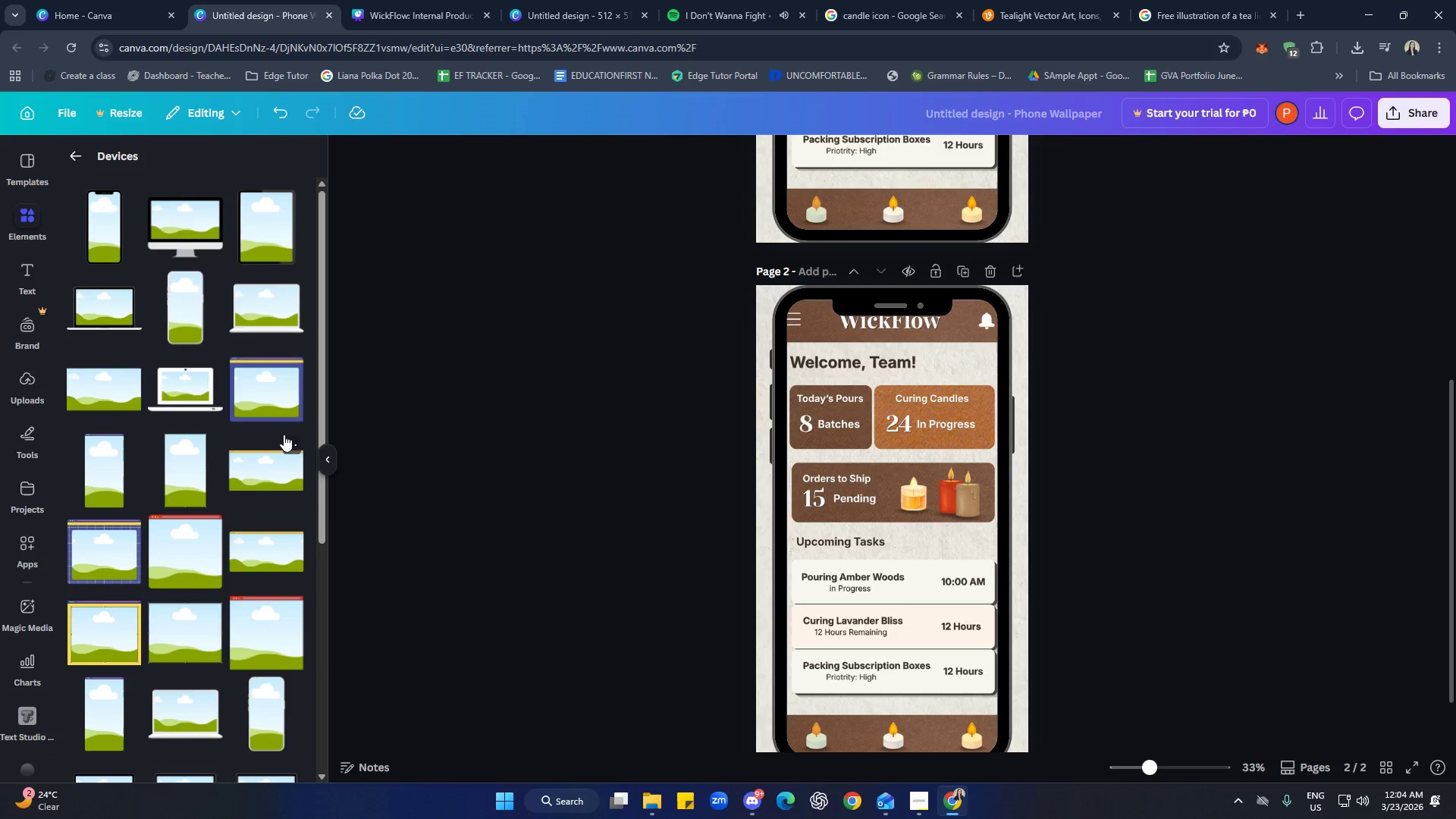 
scroll: coordinate [864, 665], scroll_direction: up, amount: 3.0
 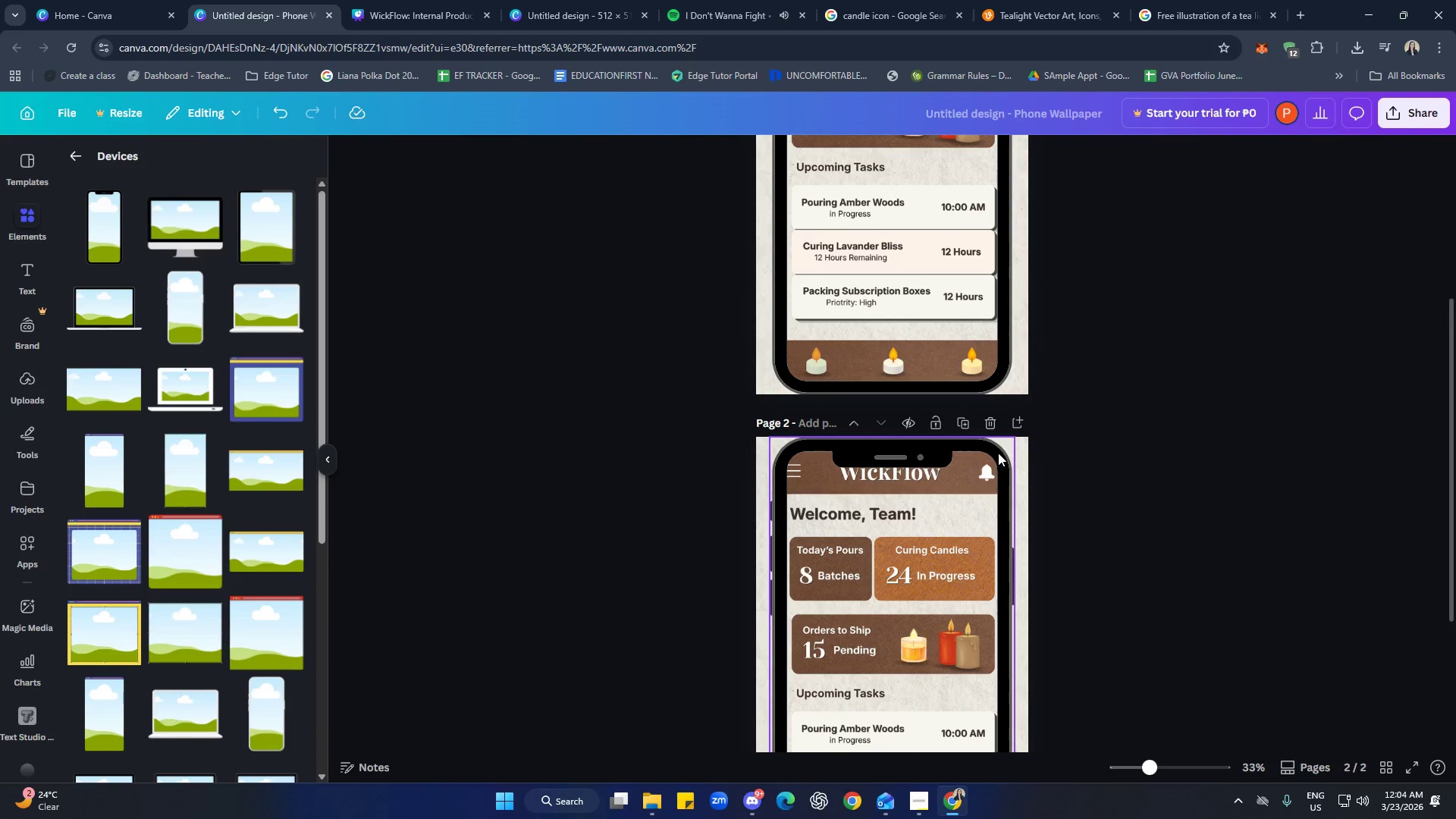 
left_click([989, 429])
 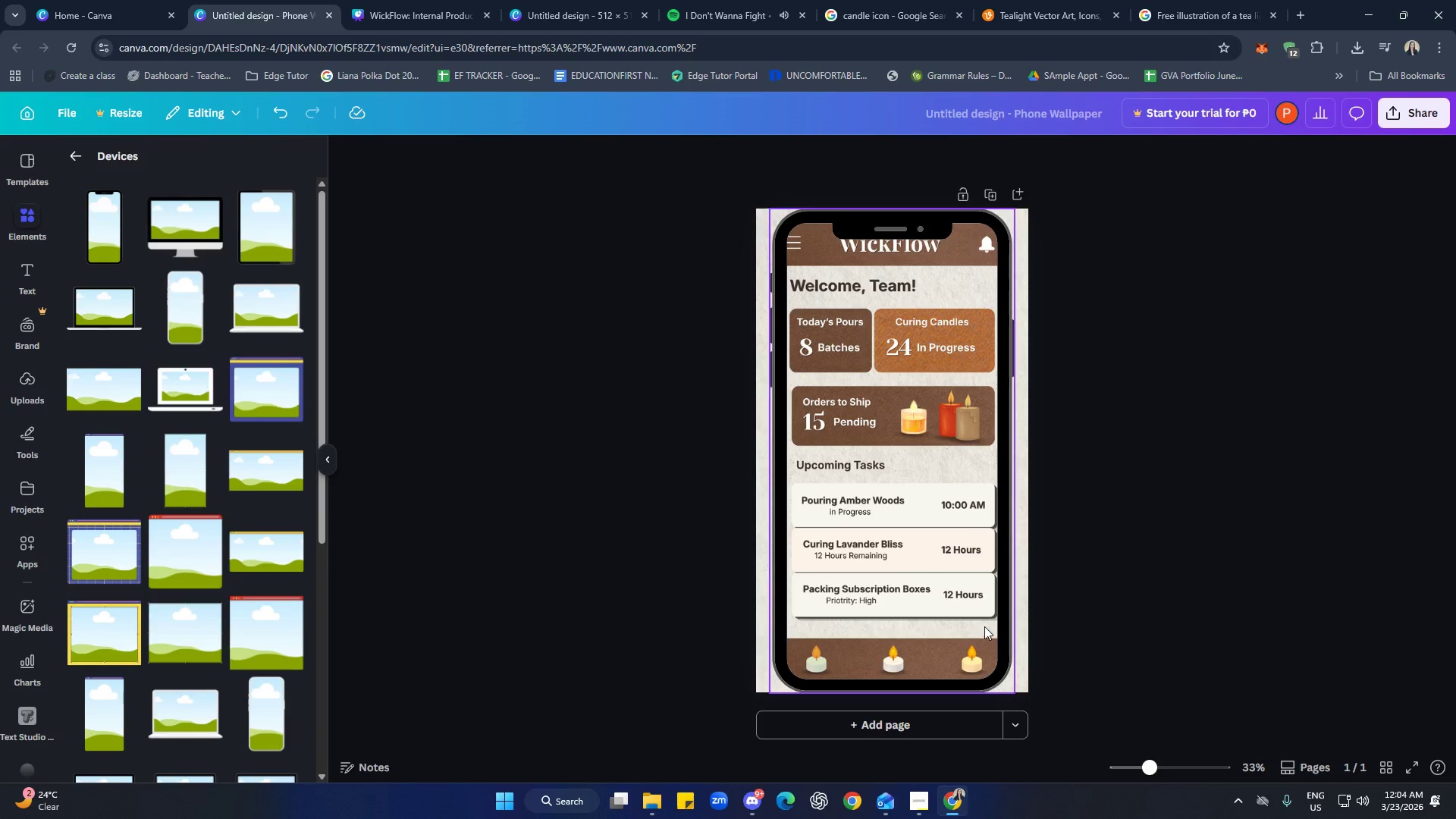 
left_click([1001, 620])
 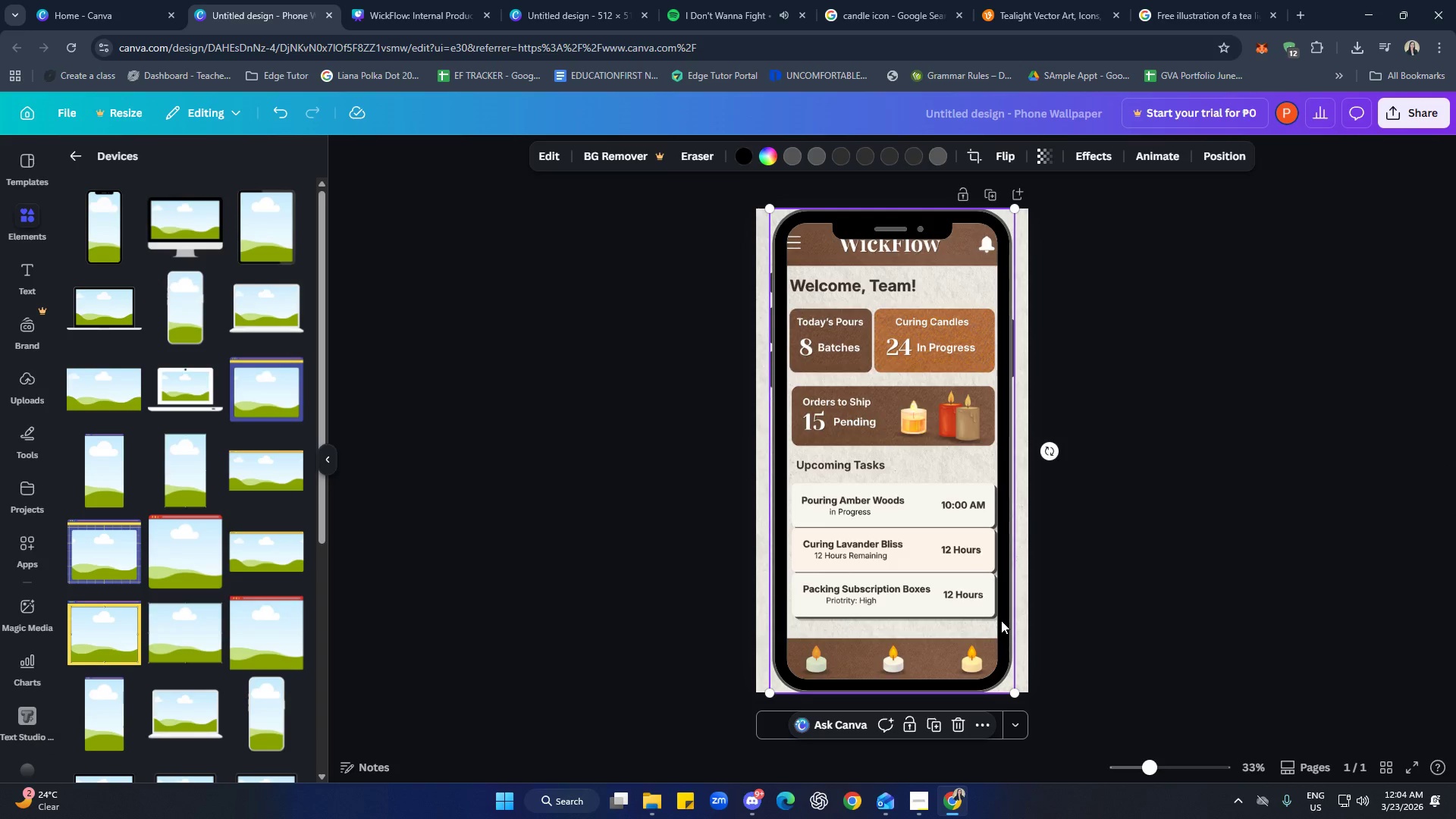 
key(Delete)
 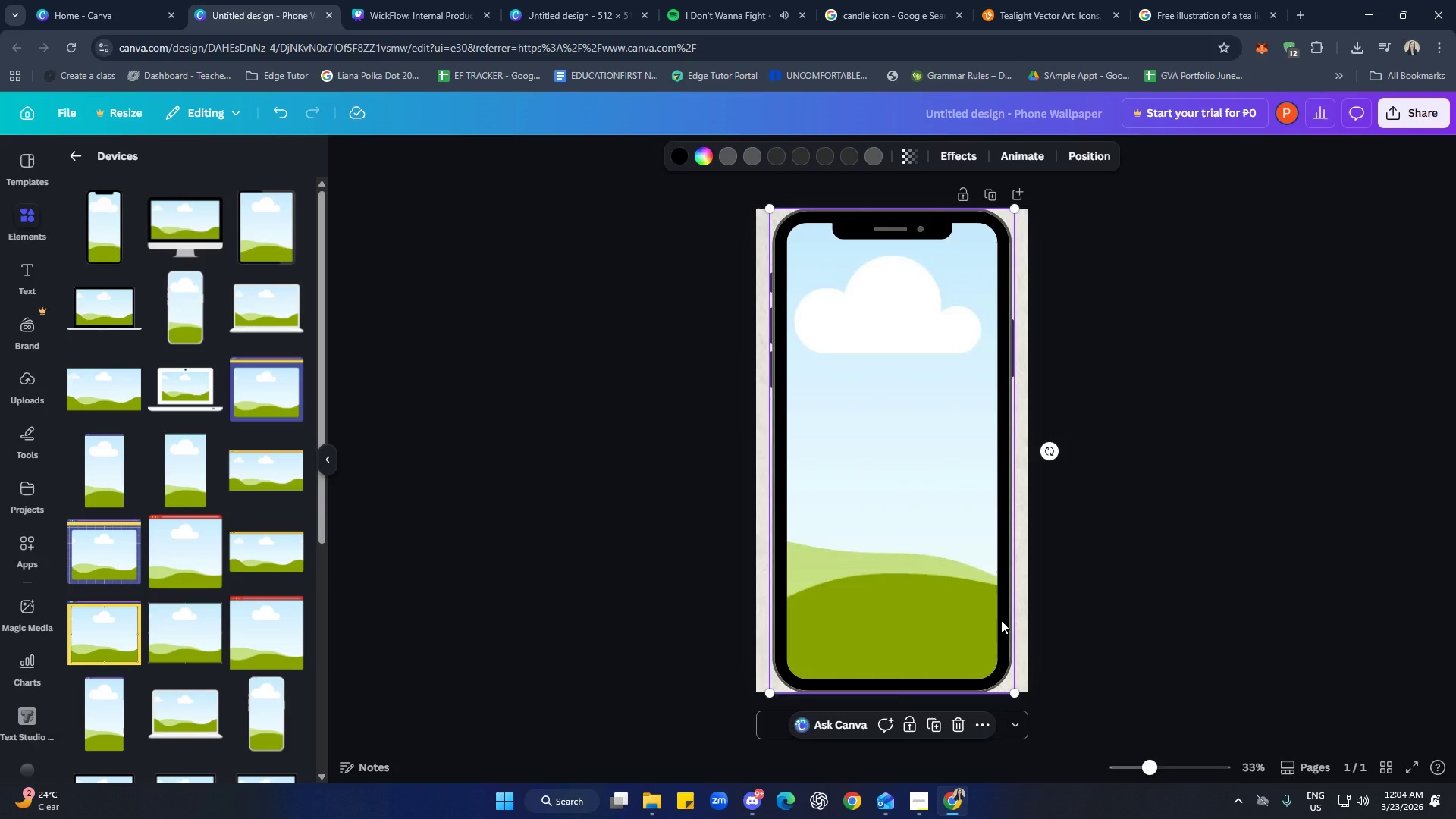 
key(Delete)
 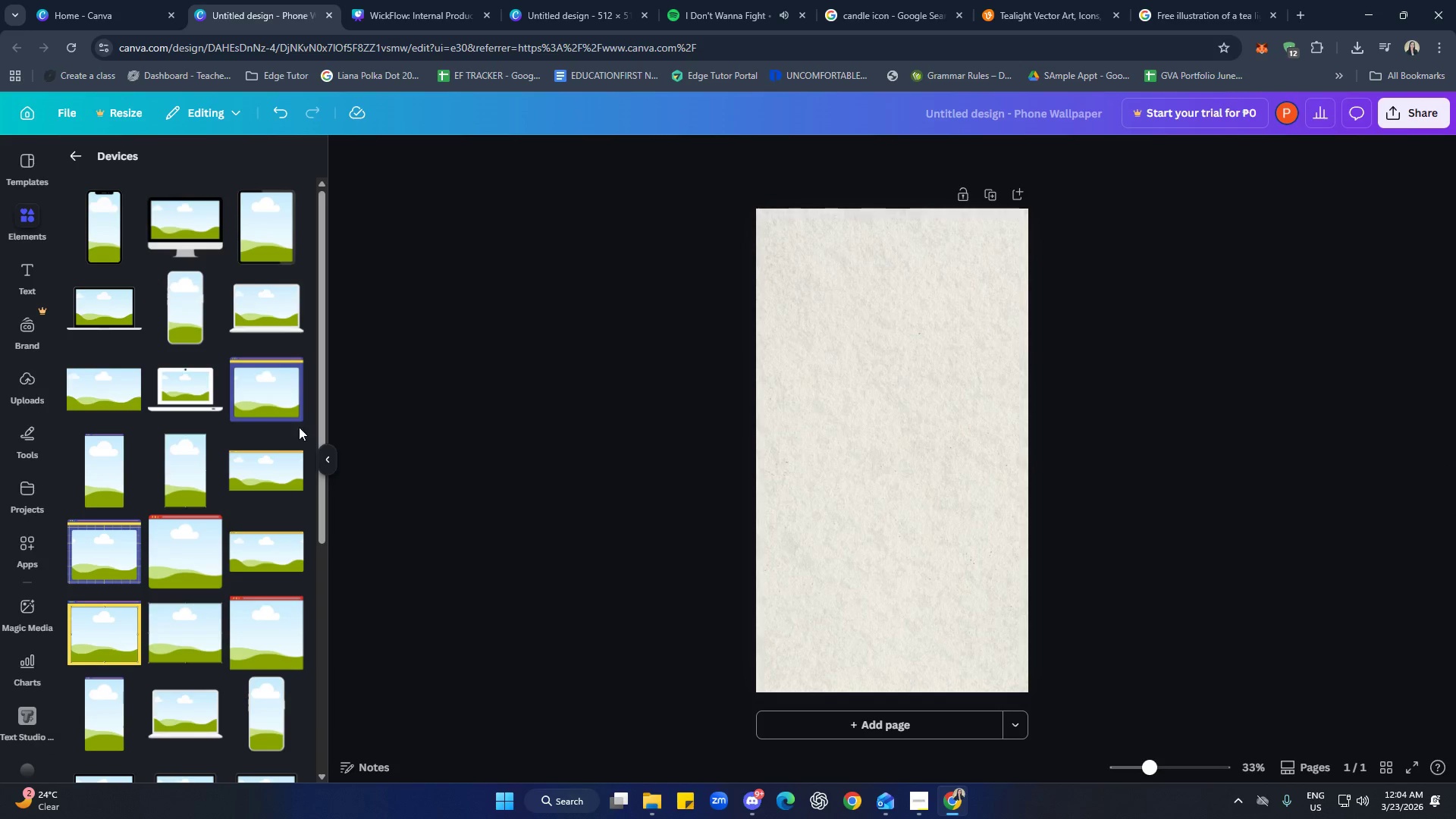 
left_click([183, 306])
 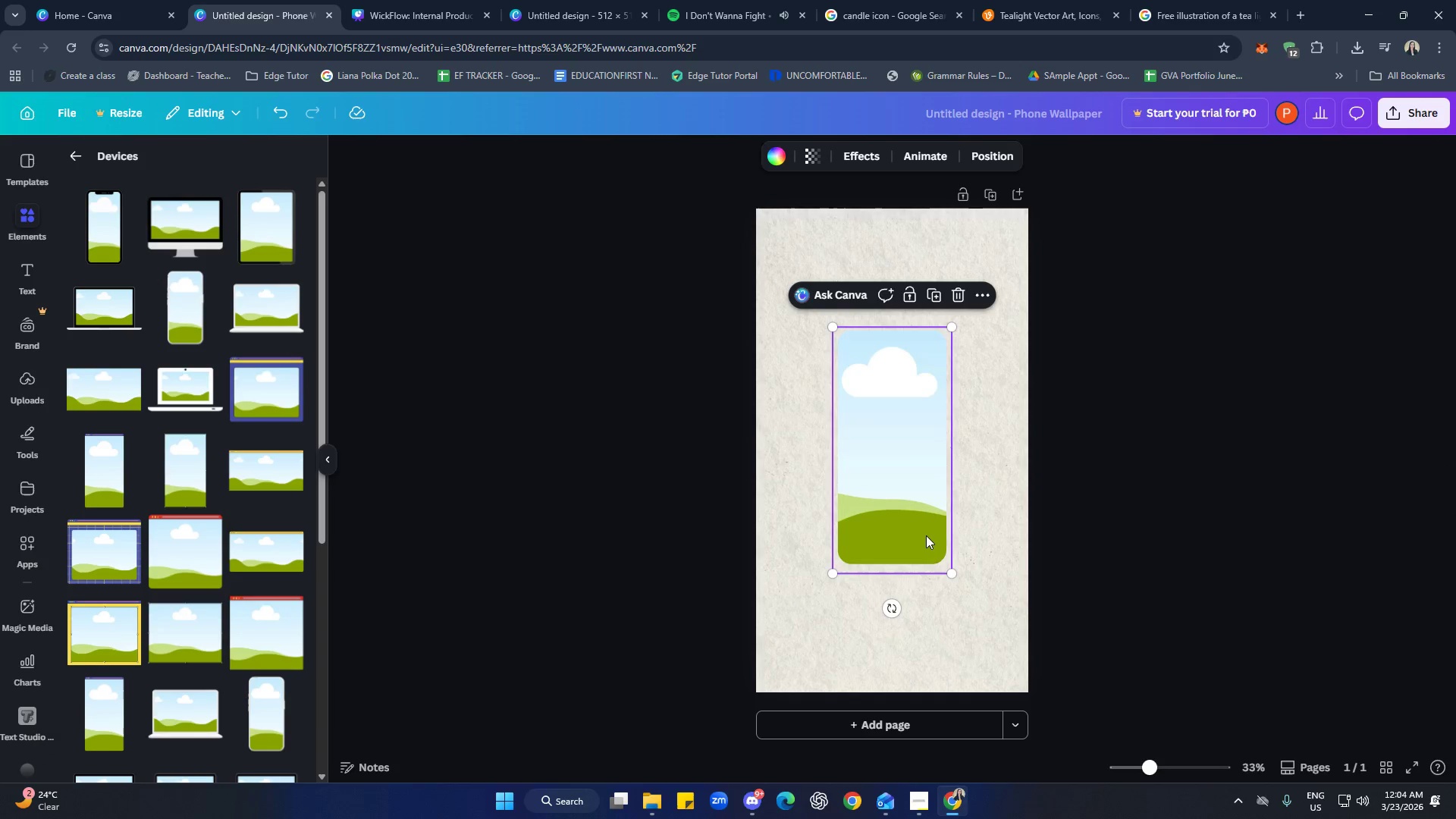 
left_click_drag(start_coordinate=[920, 522], to_coordinate=[858, 410])
 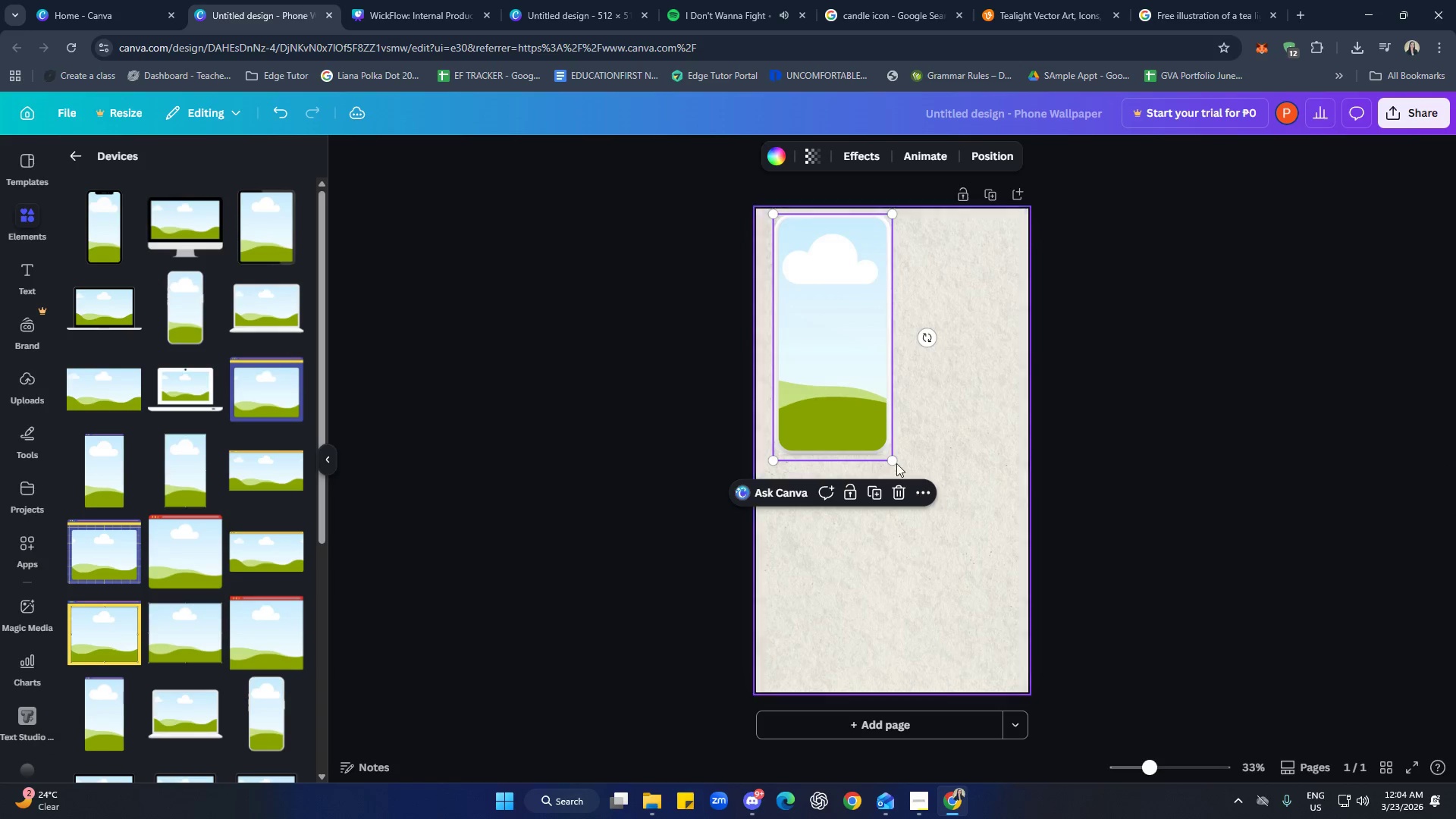 
left_click_drag(start_coordinate=[893, 461], to_coordinate=[1069, 674])
 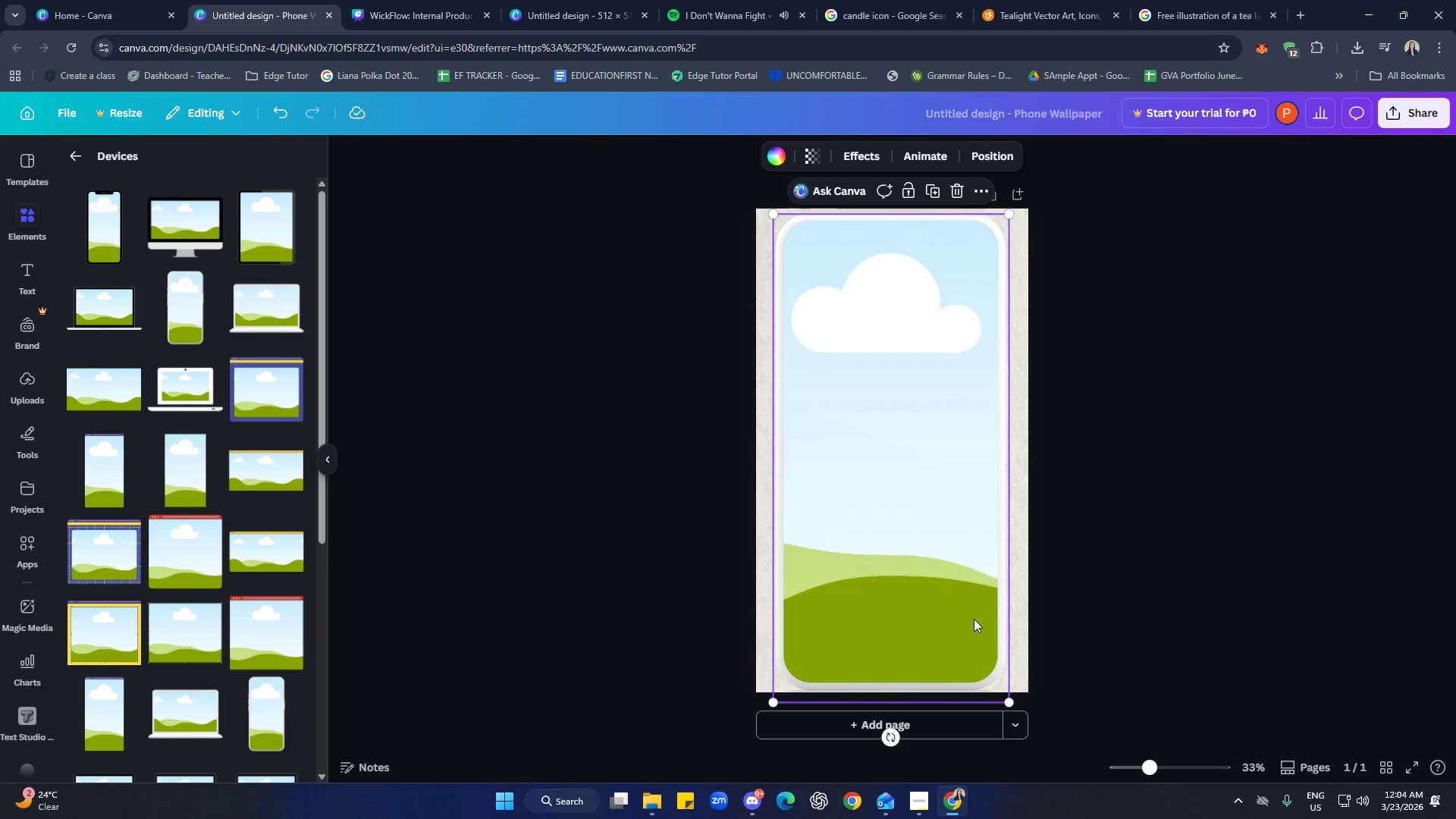 
left_click_drag(start_coordinate=[974, 618], to_coordinate=[960, 616])
 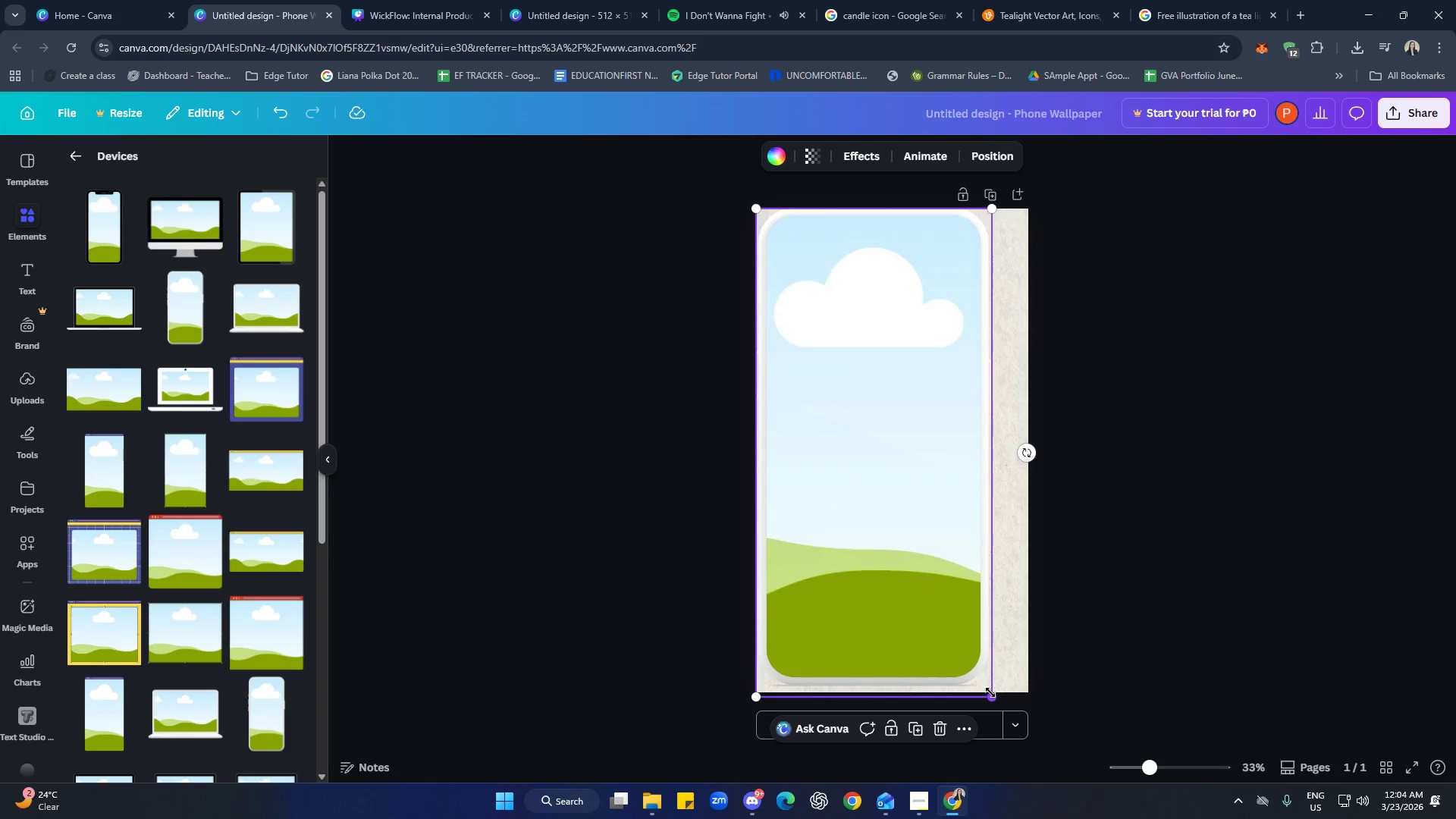 
left_click_drag(start_coordinate=[990, 692], to_coordinate=[998, 695])
 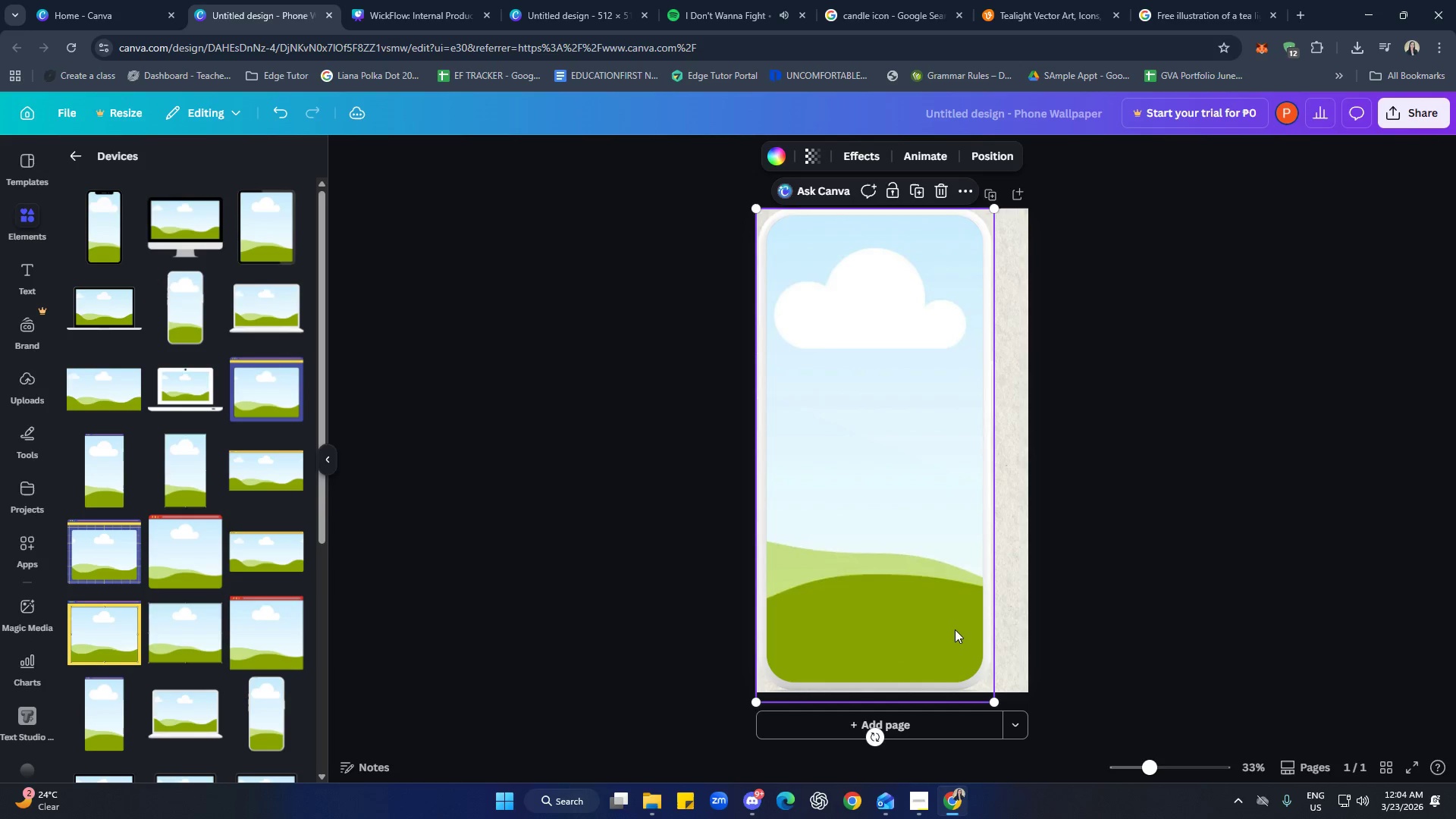 
left_click_drag(start_coordinate=[954, 628], to_coordinate=[968, 626])
 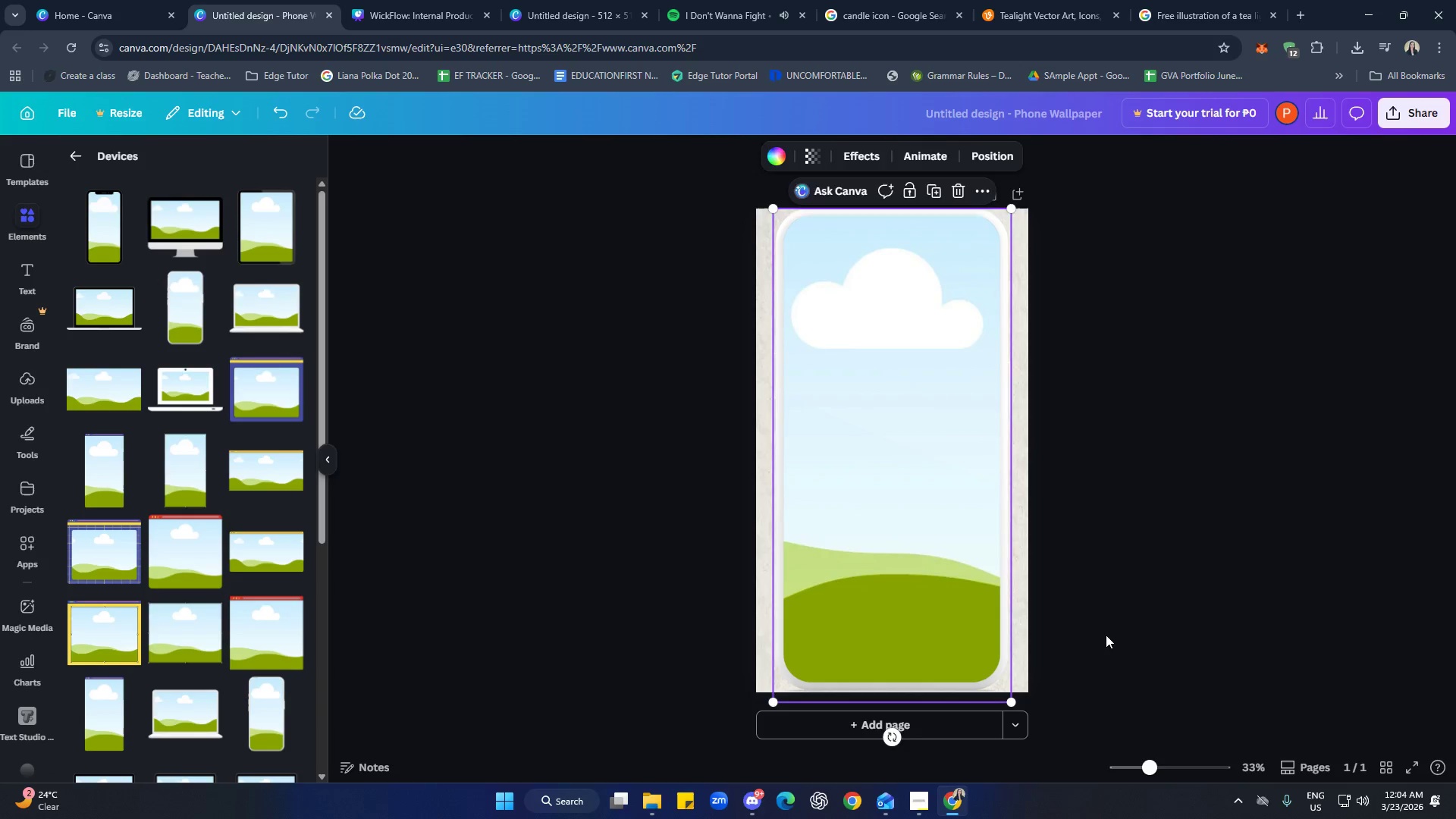 
left_click([1106, 635])
 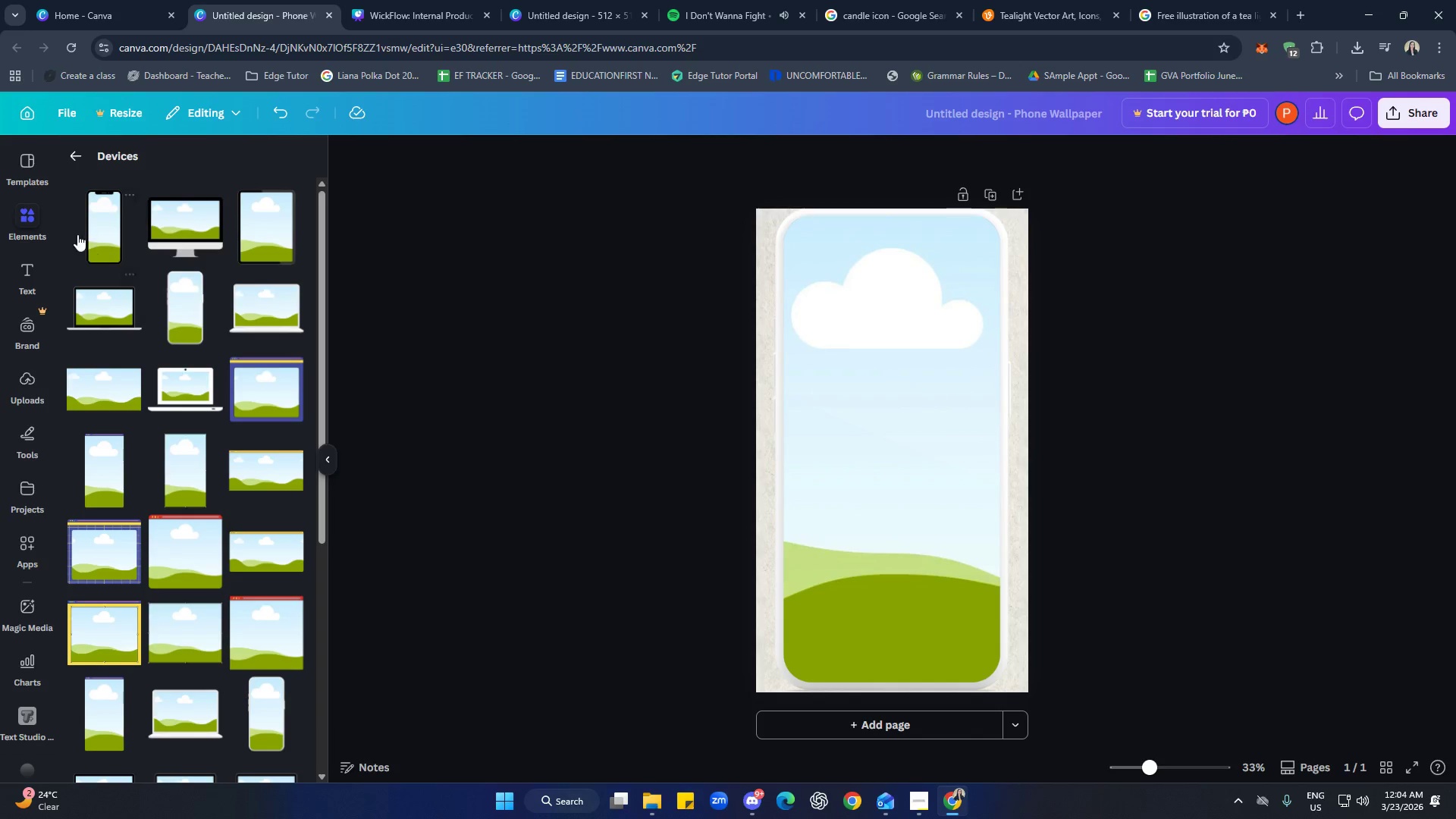 
left_click([83, 154])
 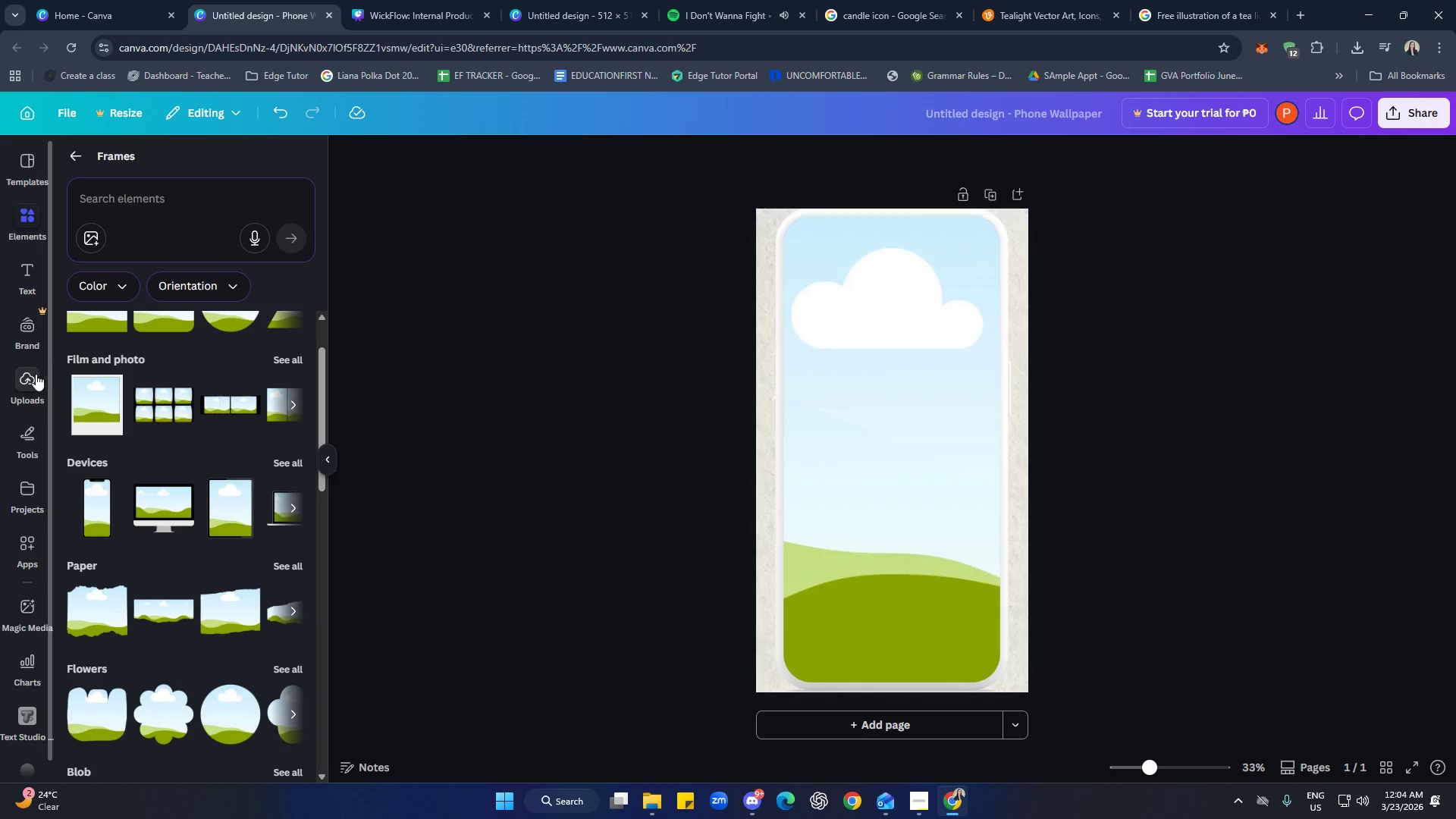 
left_click([29, 382])
 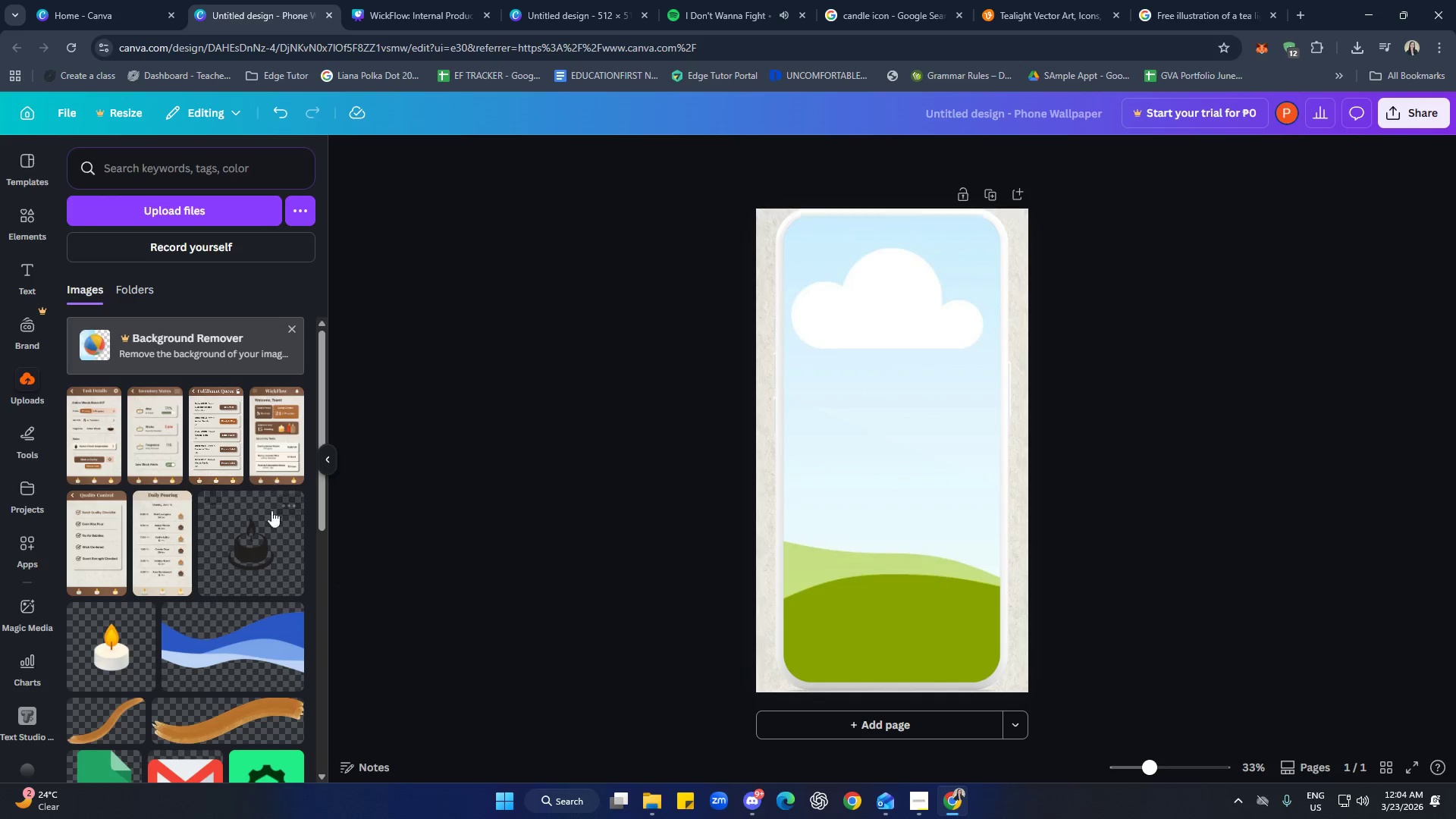 
left_click([269, 452])
 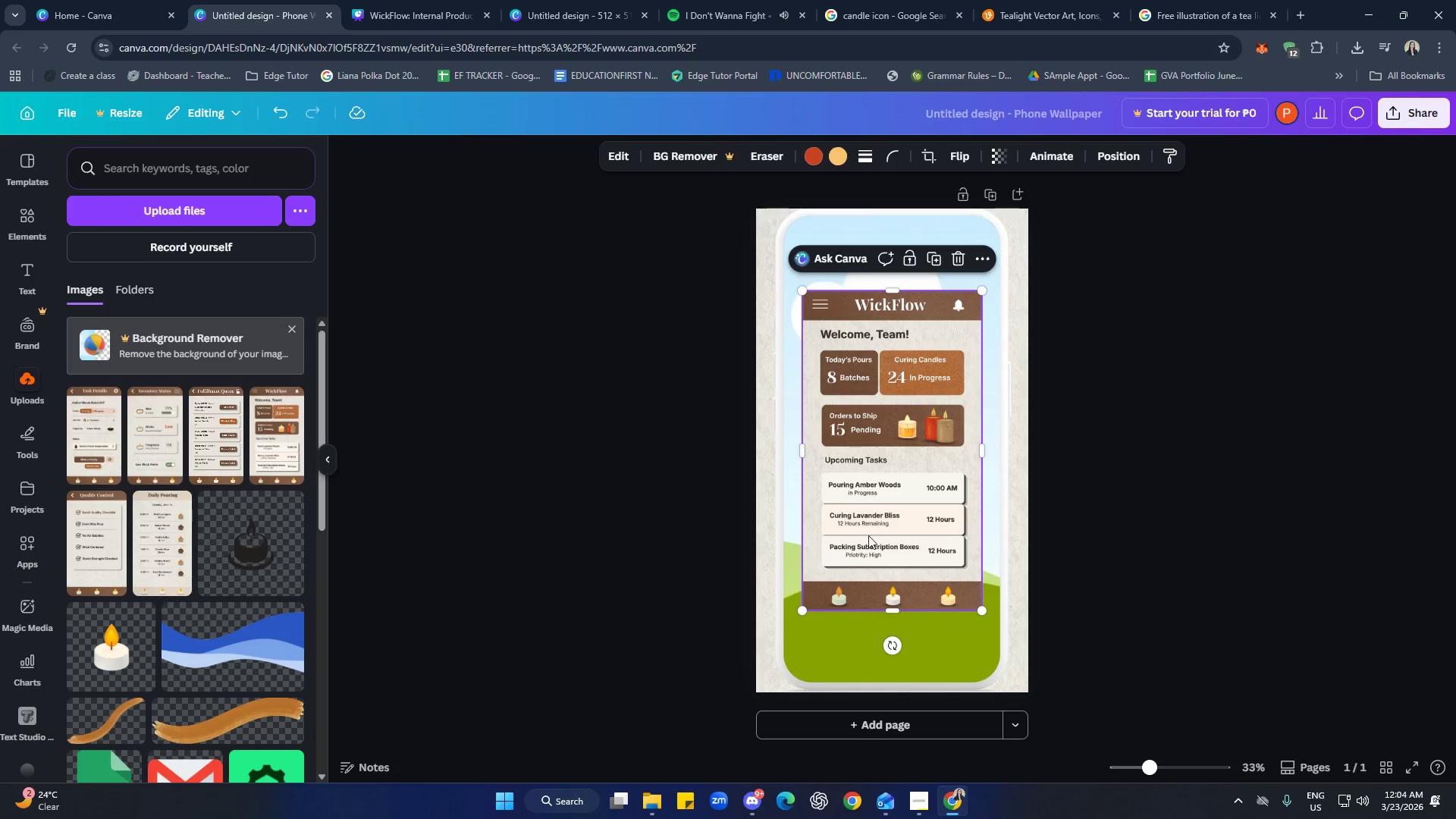 
left_click_drag(start_coordinate=[888, 526], to_coordinate=[897, 543])
 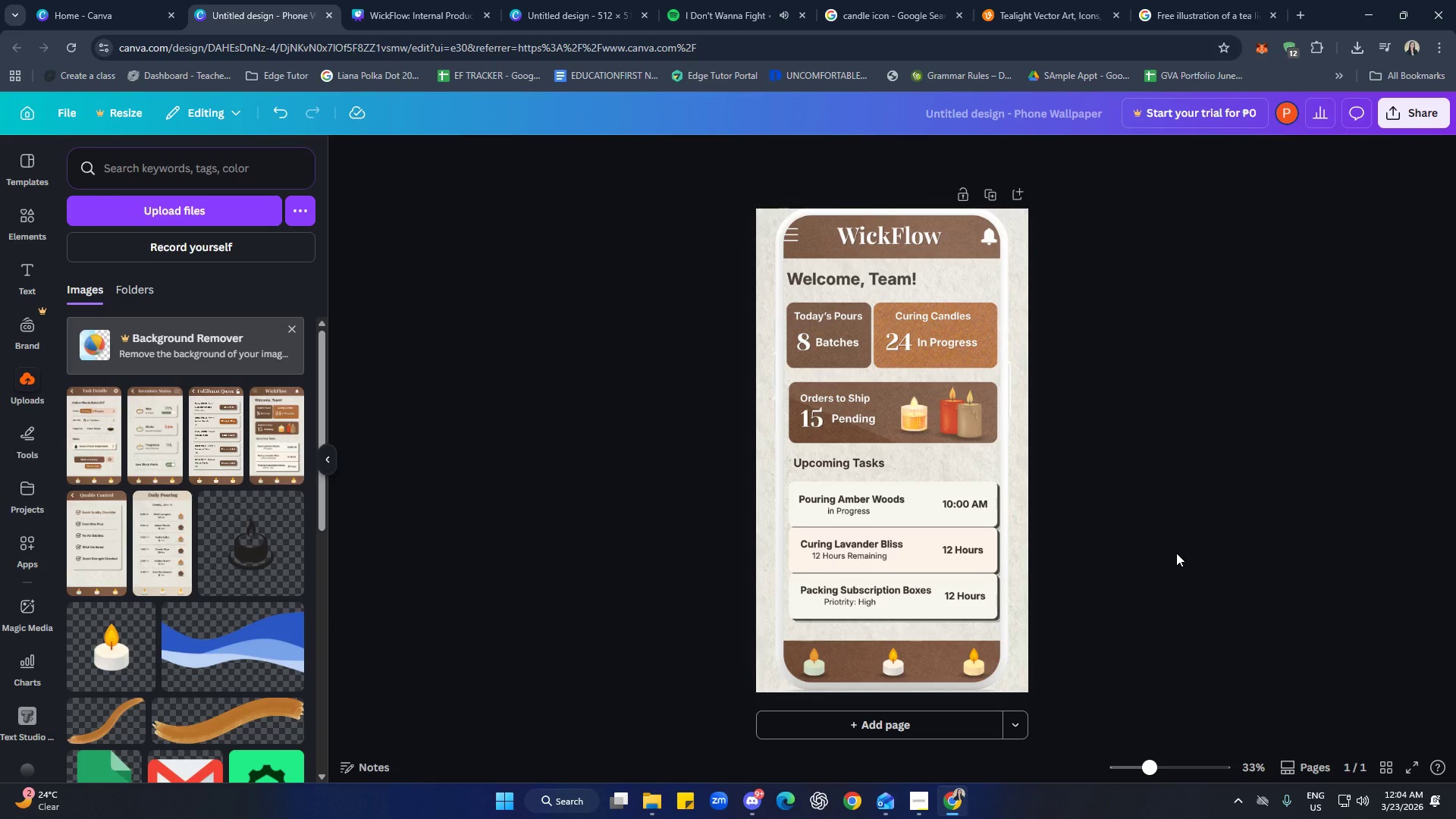 
scroll: coordinate [1165, 548], scroll_direction: down, amount: 3.0
 